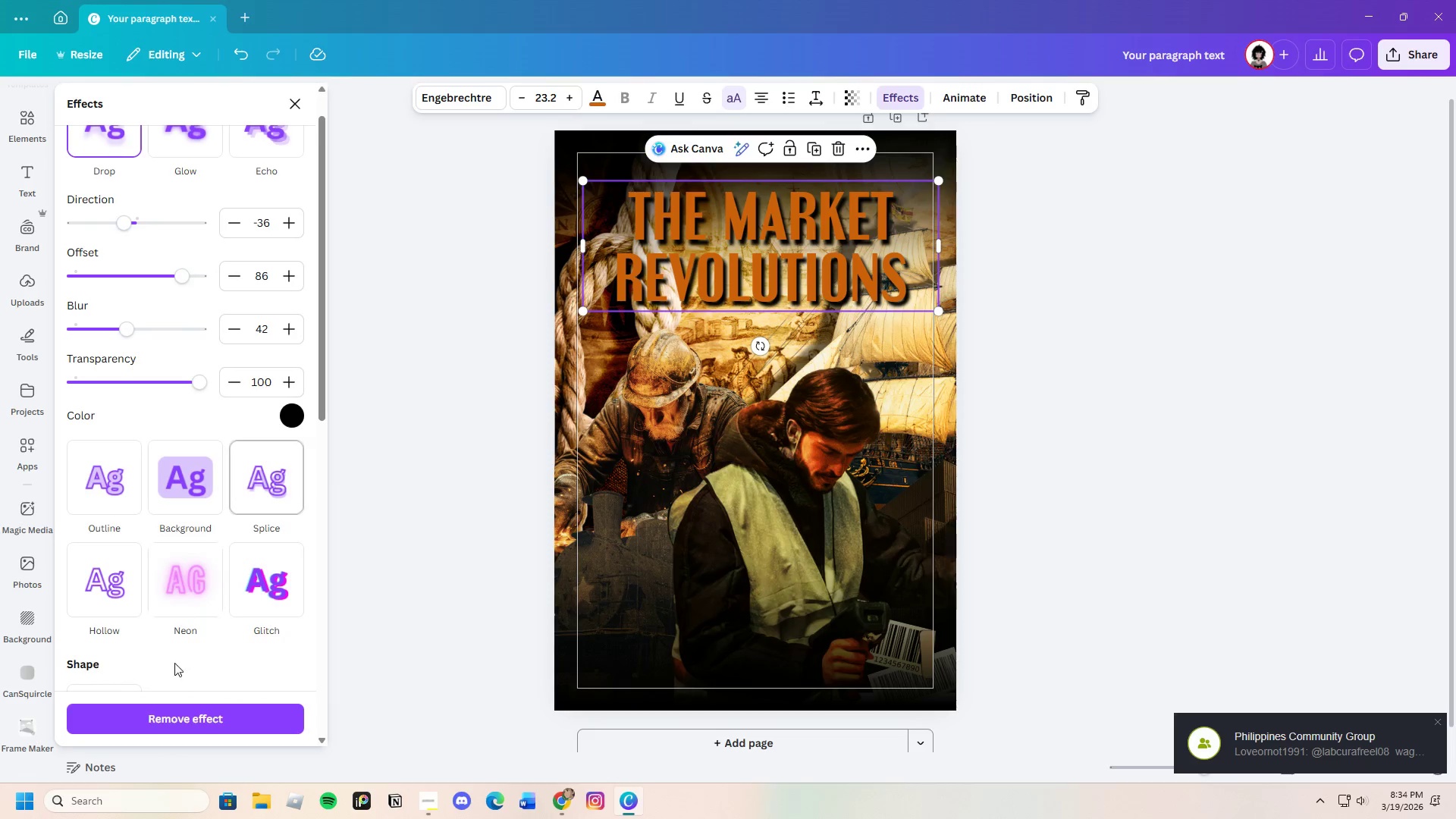 
scroll: coordinate [208, 667], scroll_direction: down, amount: 14.0
 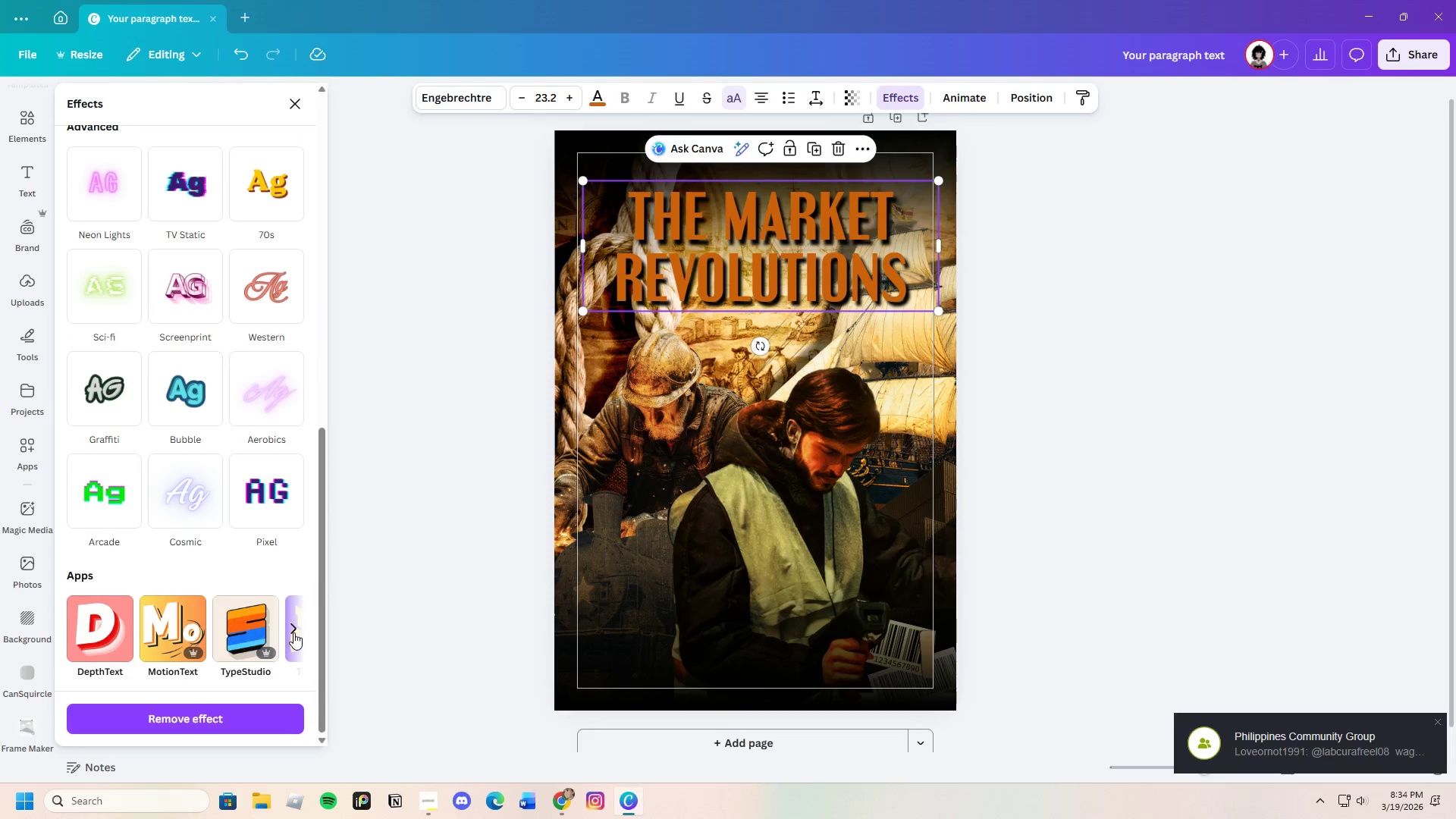 
left_click([293, 630])
 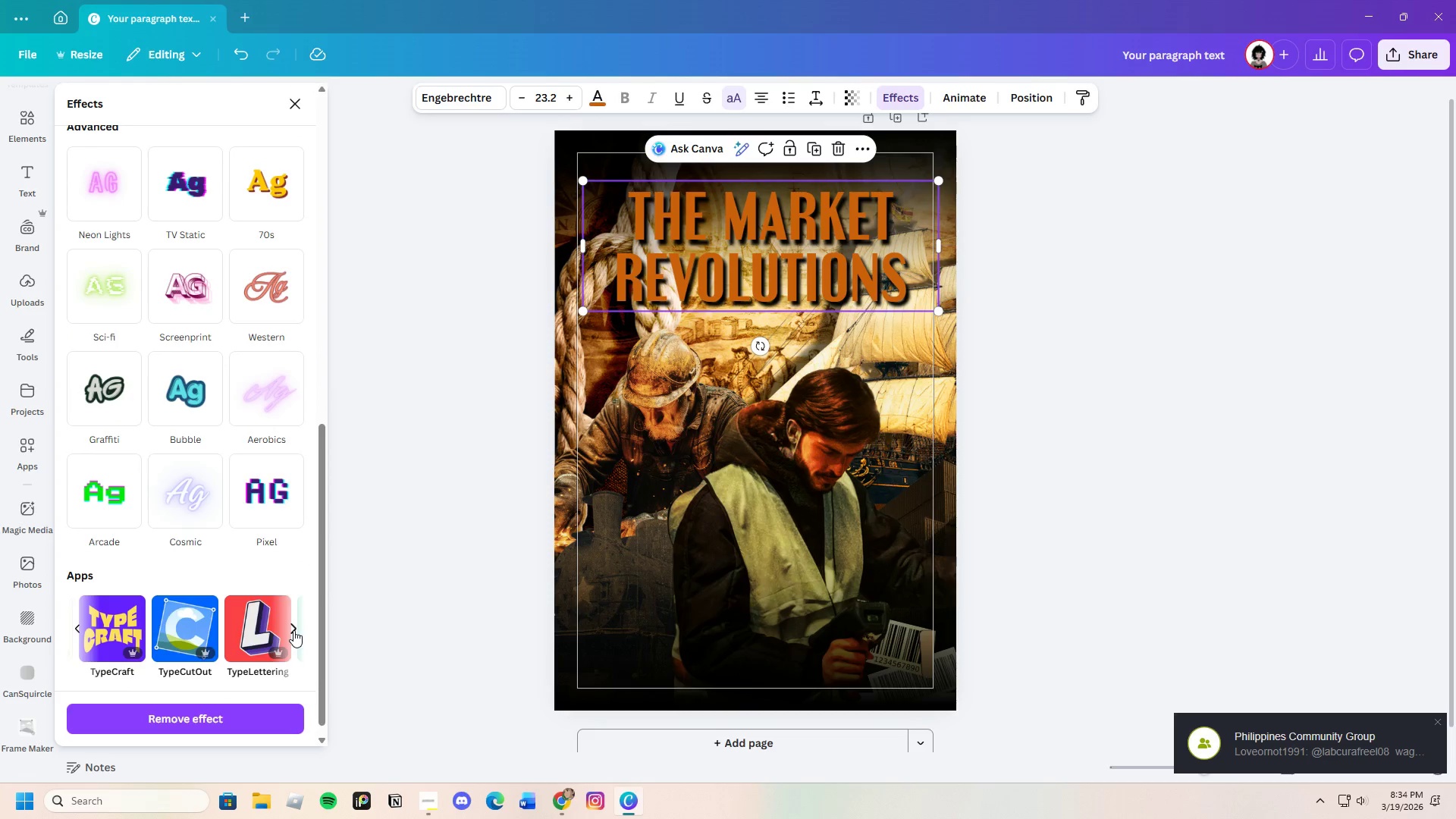 
left_click([293, 630])
 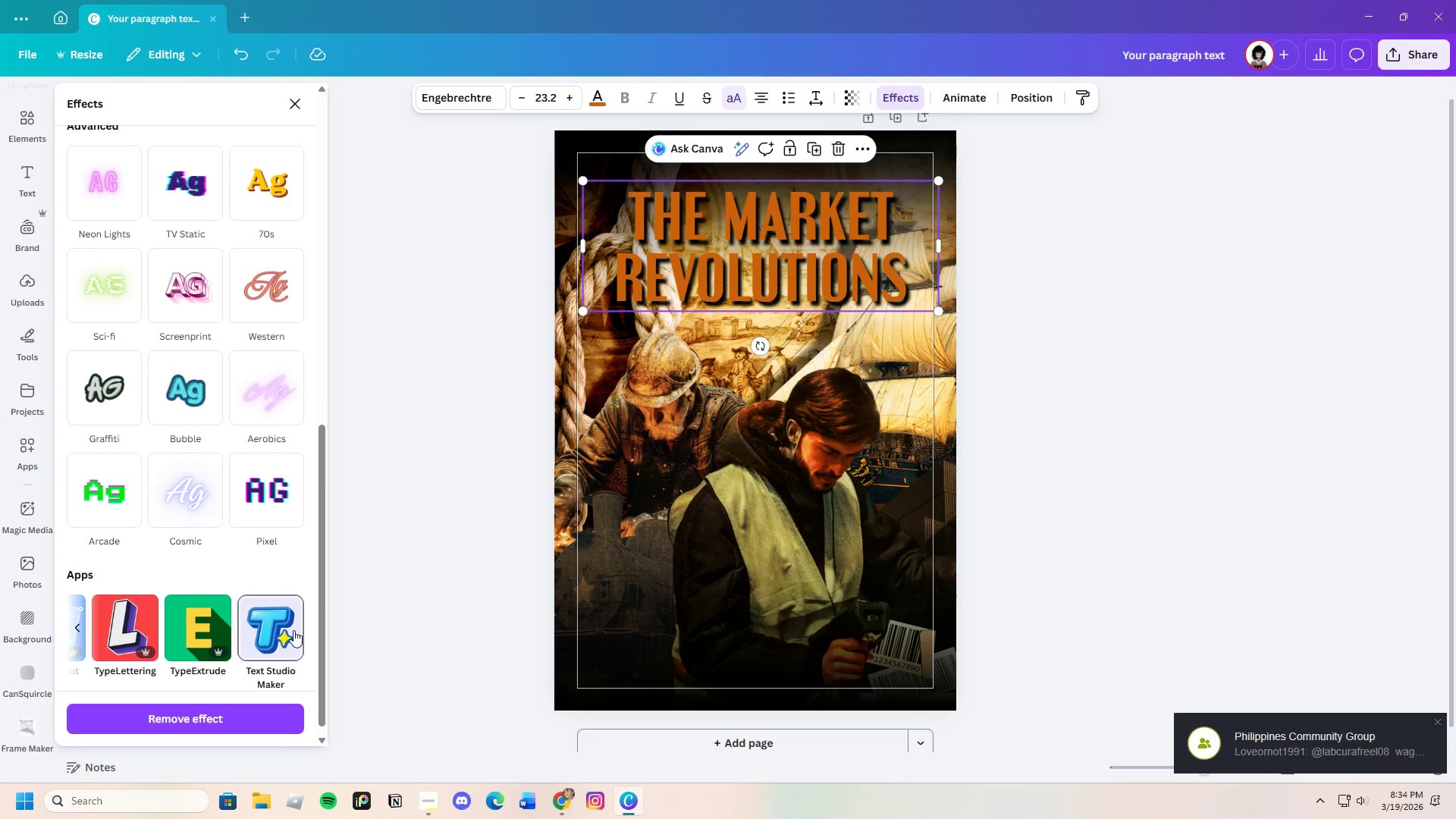 
left_click([293, 630])
 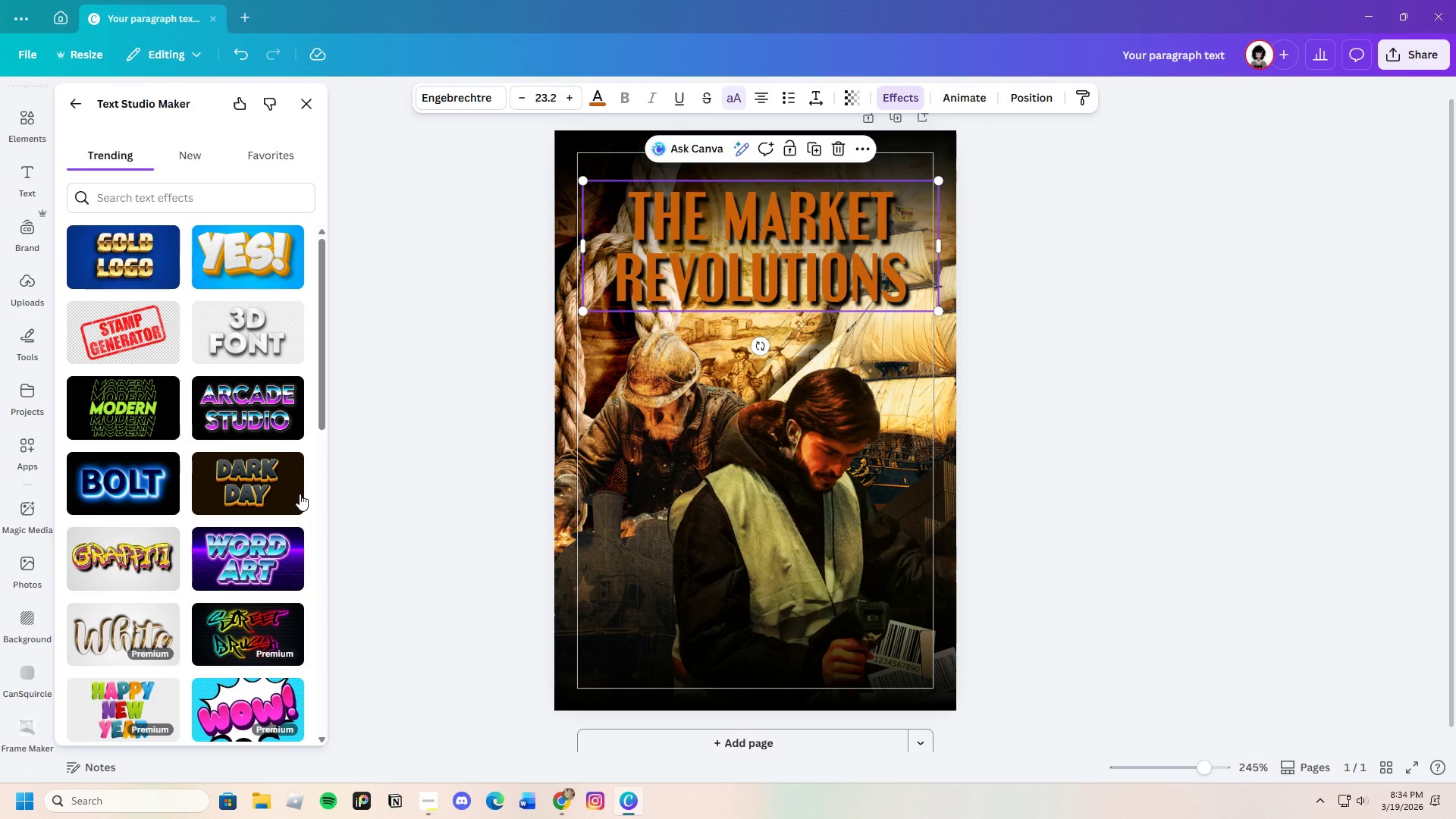 
wait(11.47)
 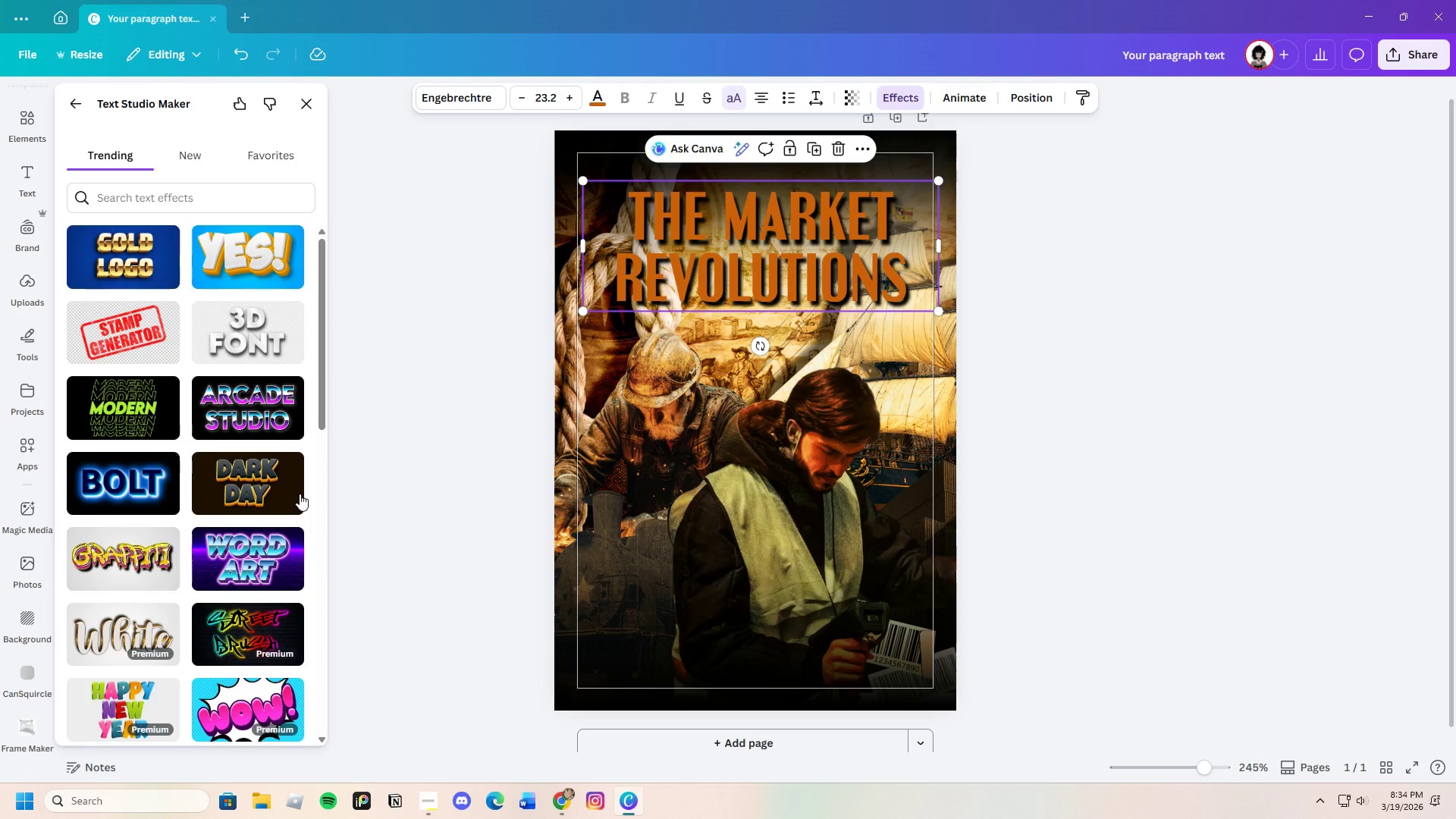 
scroll: coordinate [208, 625], scroll_direction: down, amount: 15.0
 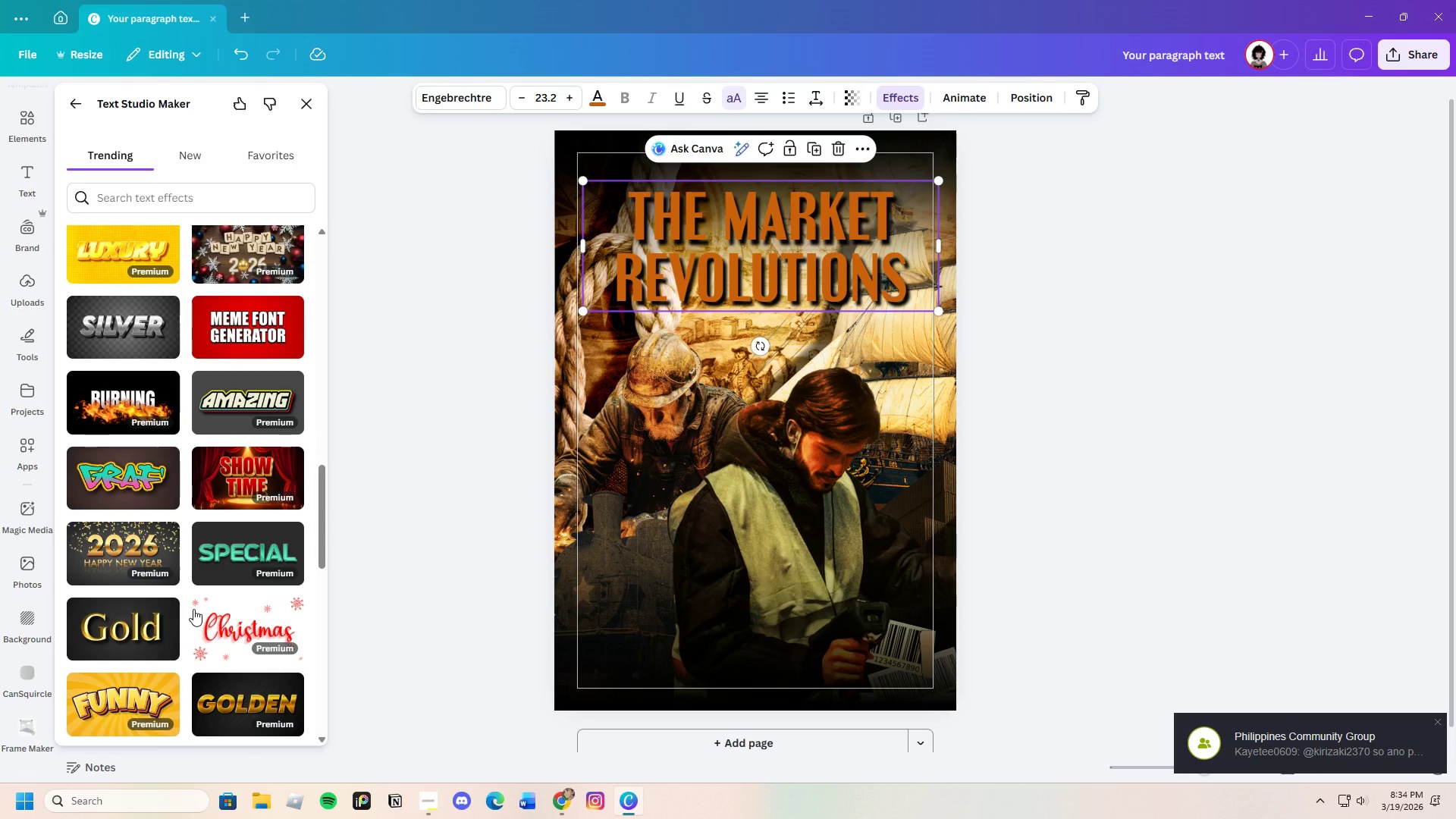 
scroll: coordinate [190, 610], scroll_direction: down, amount: 5.0
 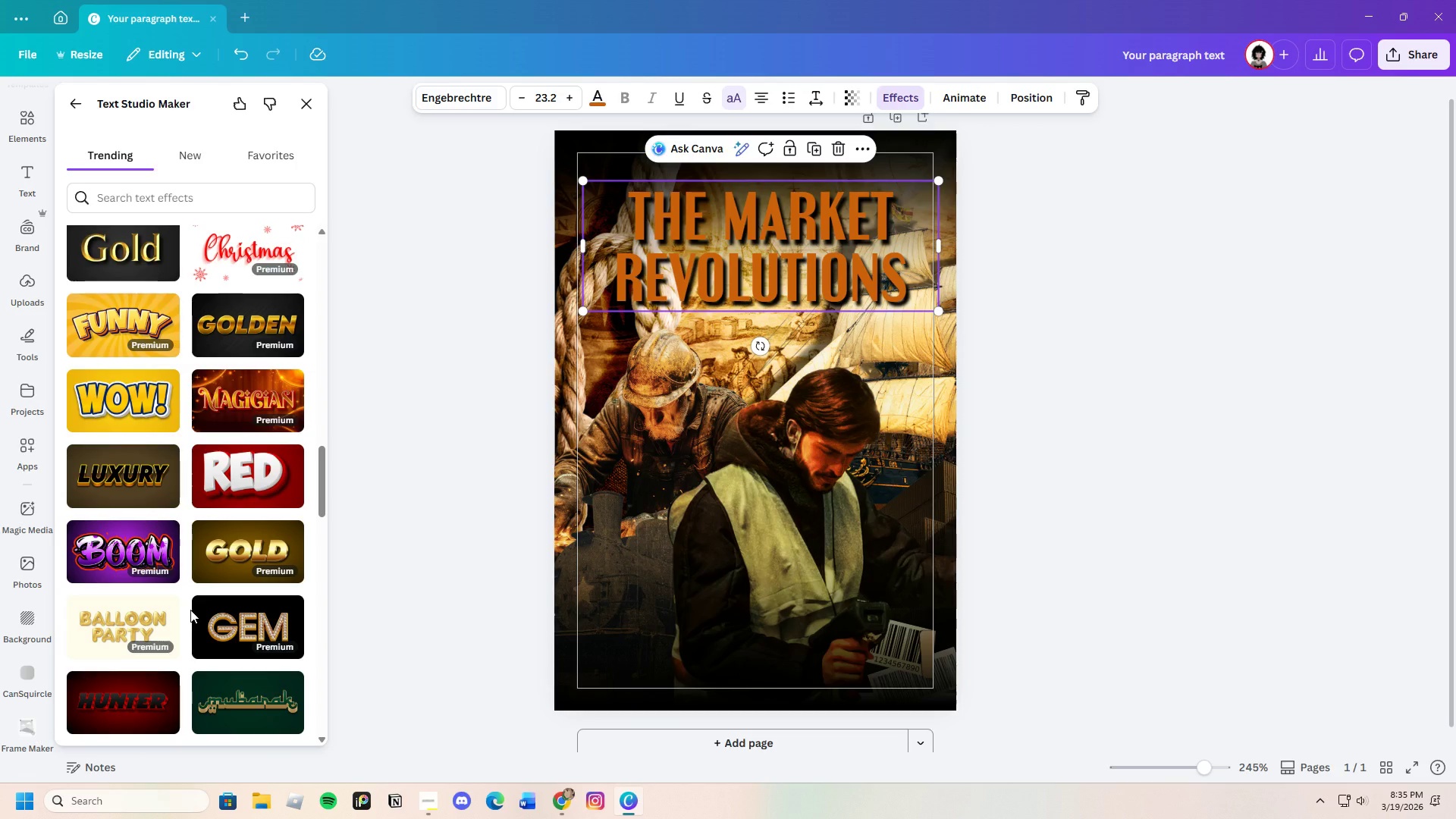 
wait(32.14)
 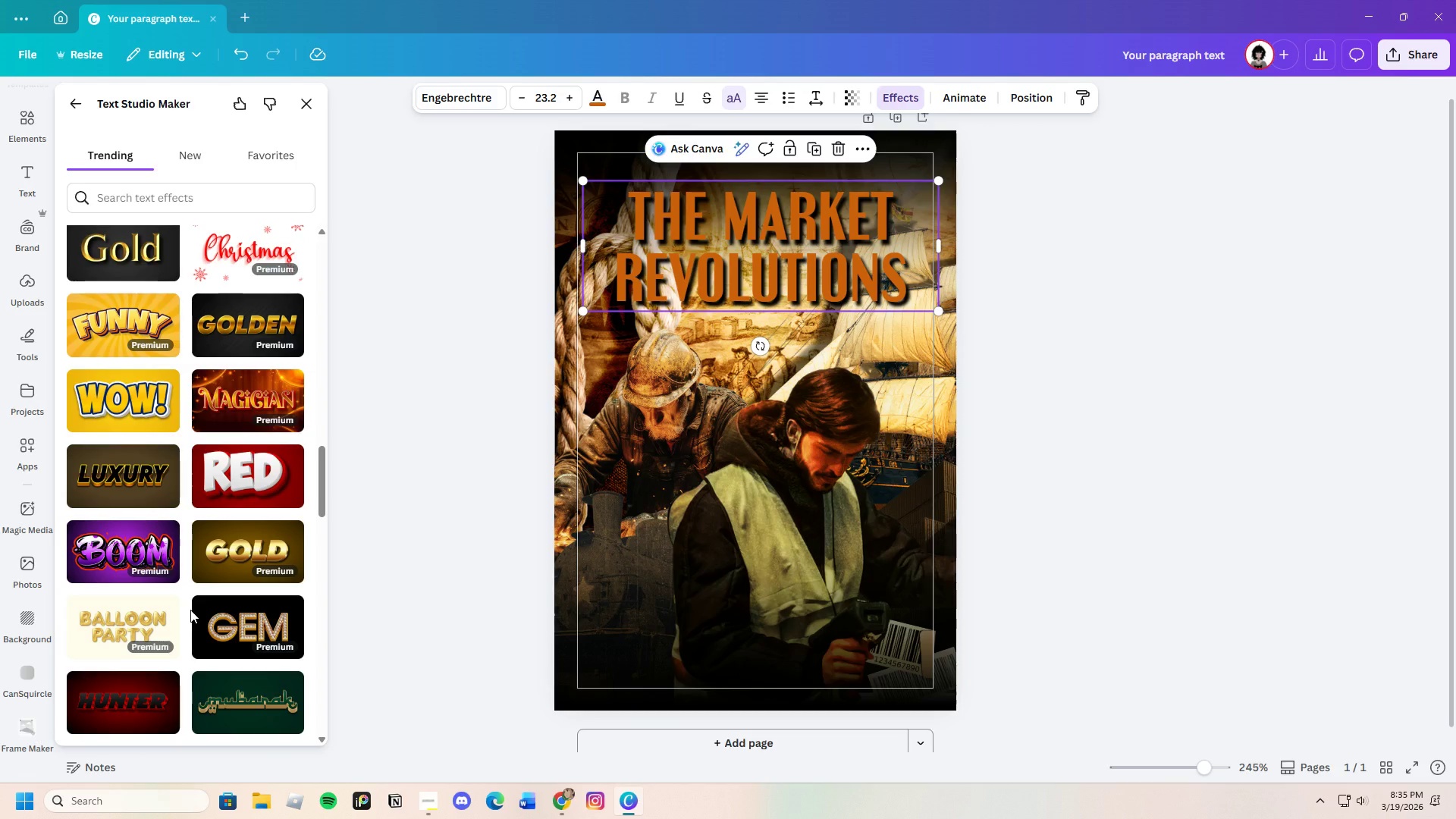 
scroll: coordinate [188, 624], scroll_direction: down, amount: 22.0
 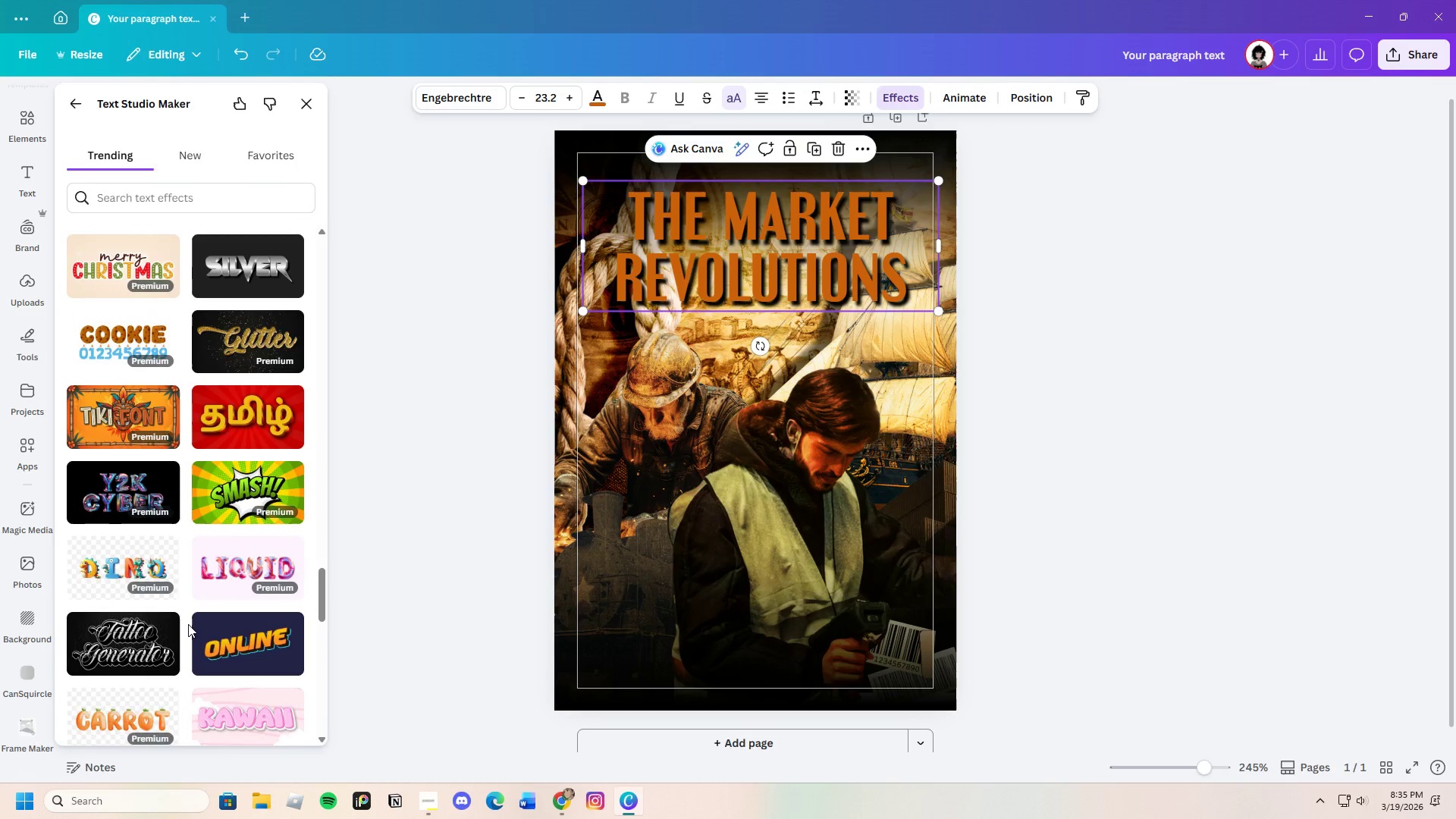 
scroll: coordinate [188, 624], scroll_direction: down, amount: 4.0
 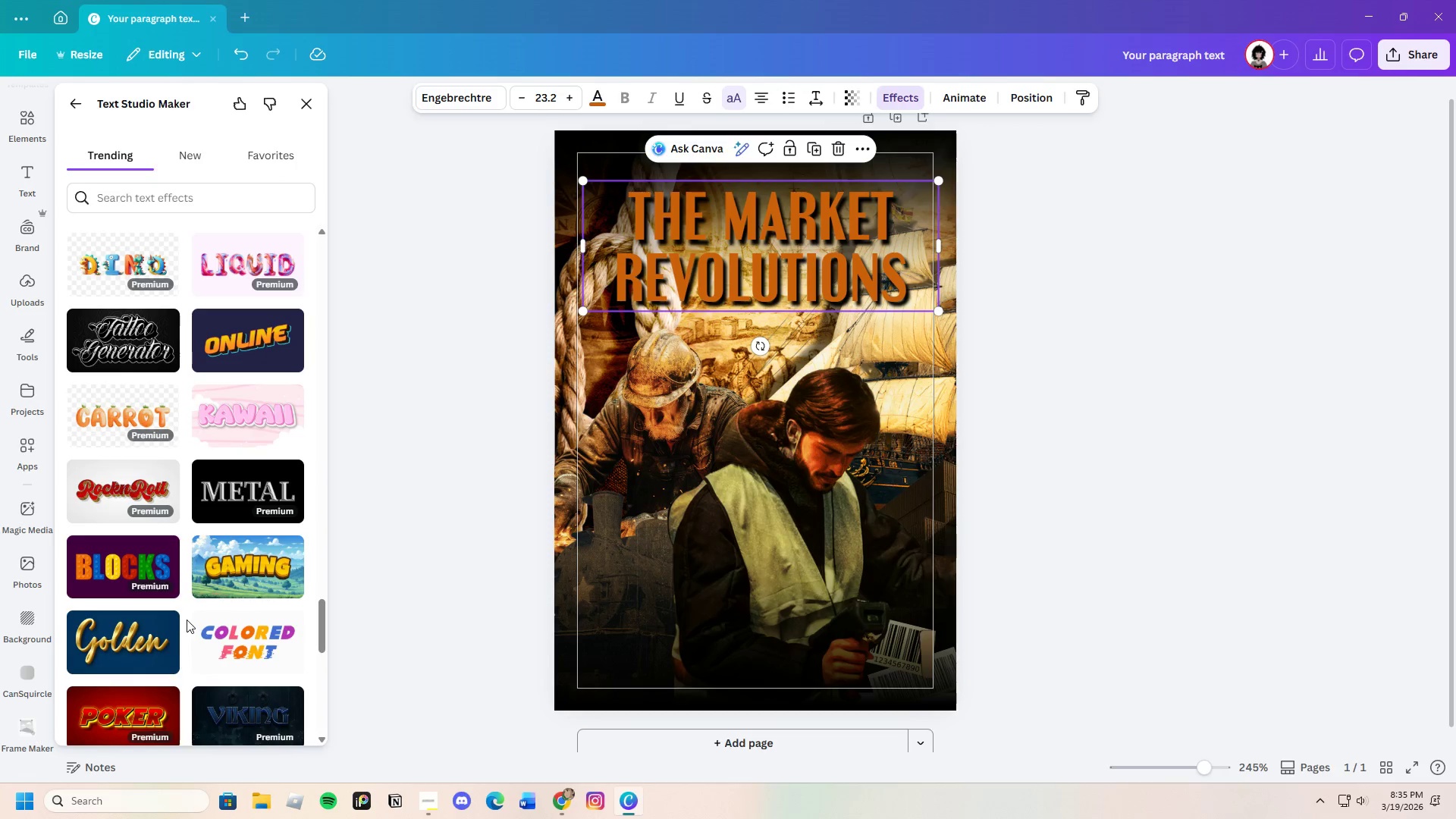 
scroll: coordinate [187, 620], scroll_direction: none, amount: 0.0
 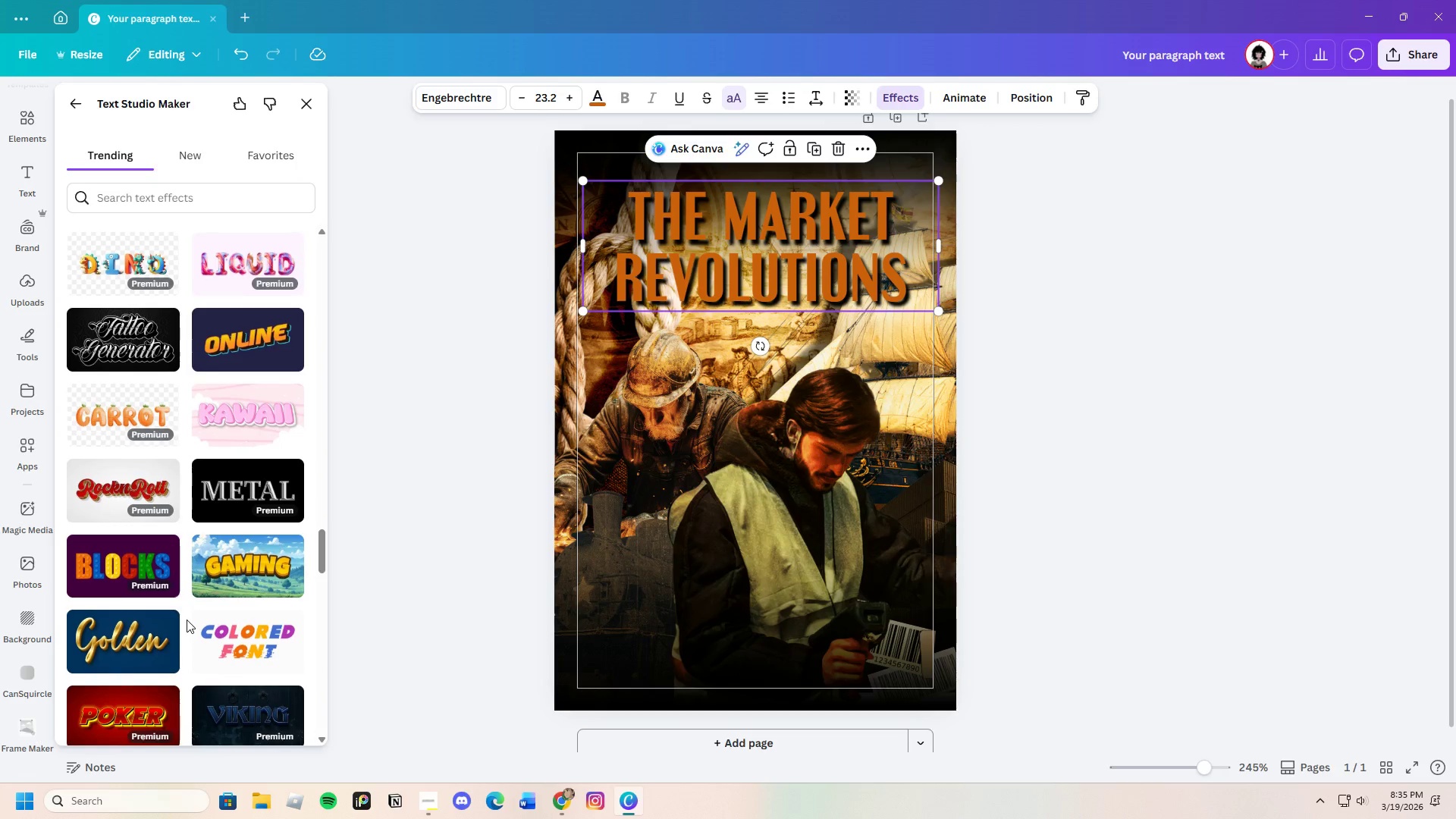 
scroll: coordinate [187, 620], scroll_direction: down, amount: 4.0
 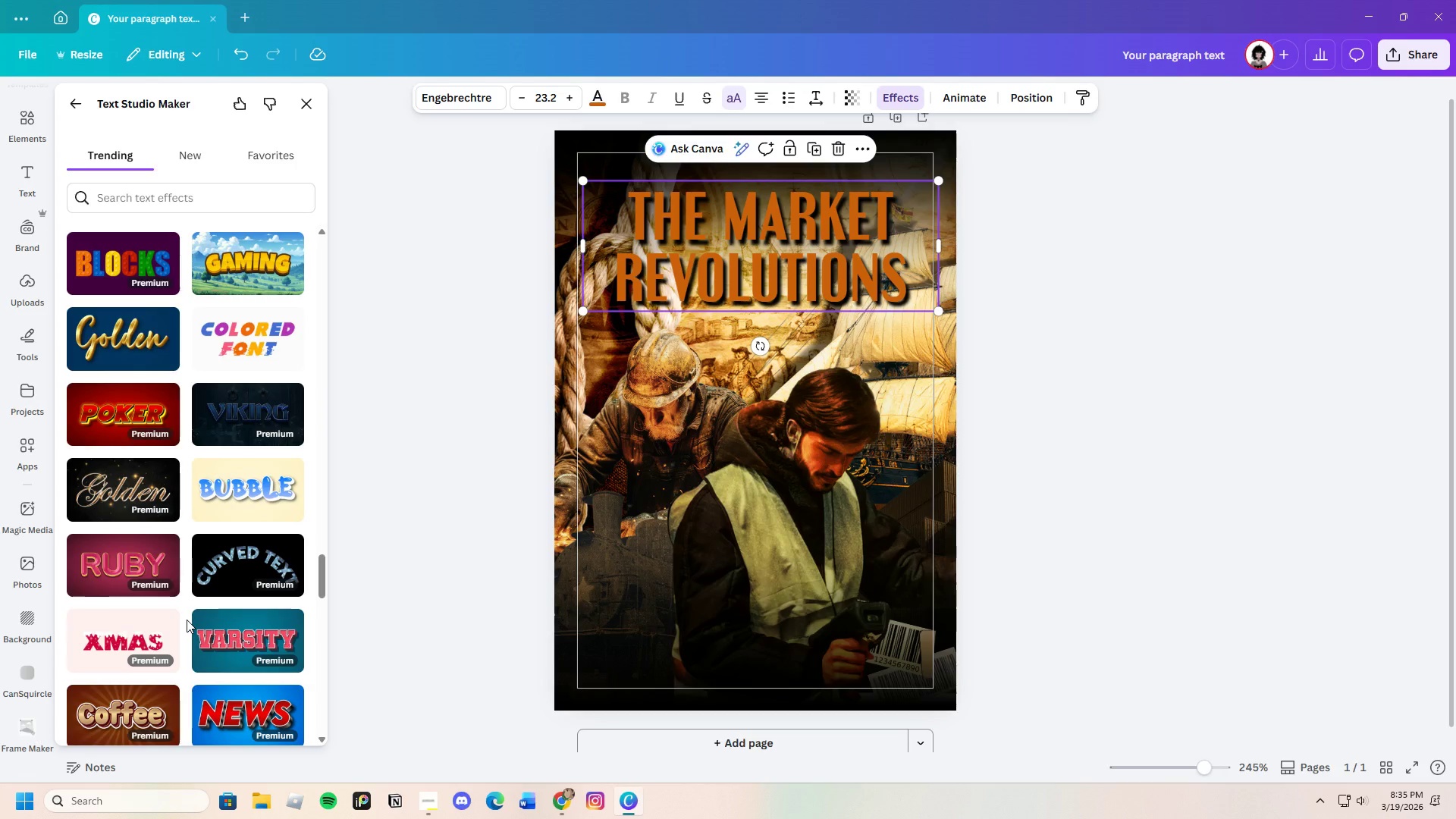 
wait(5.28)
 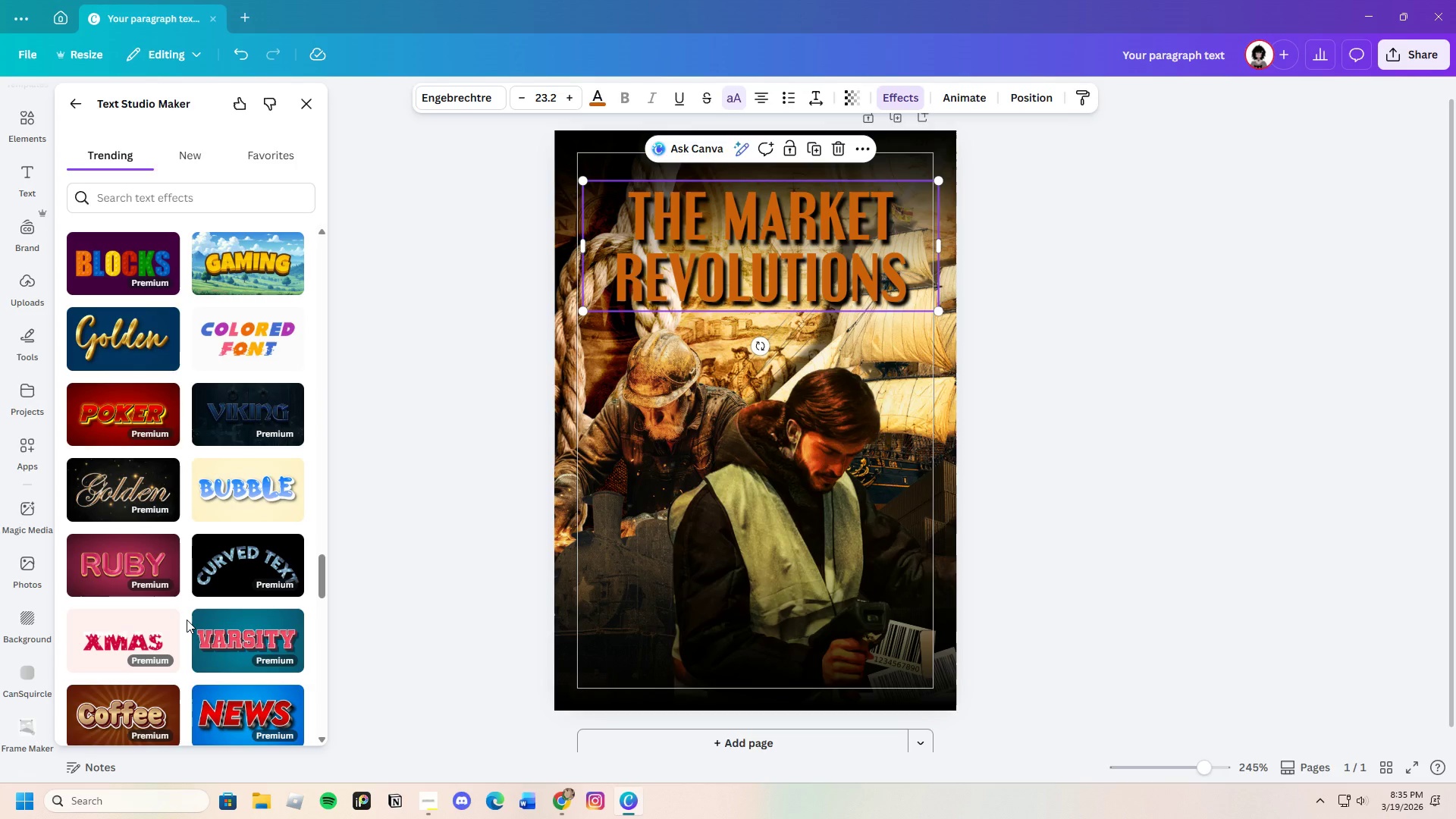 
left_click([217, 419])
 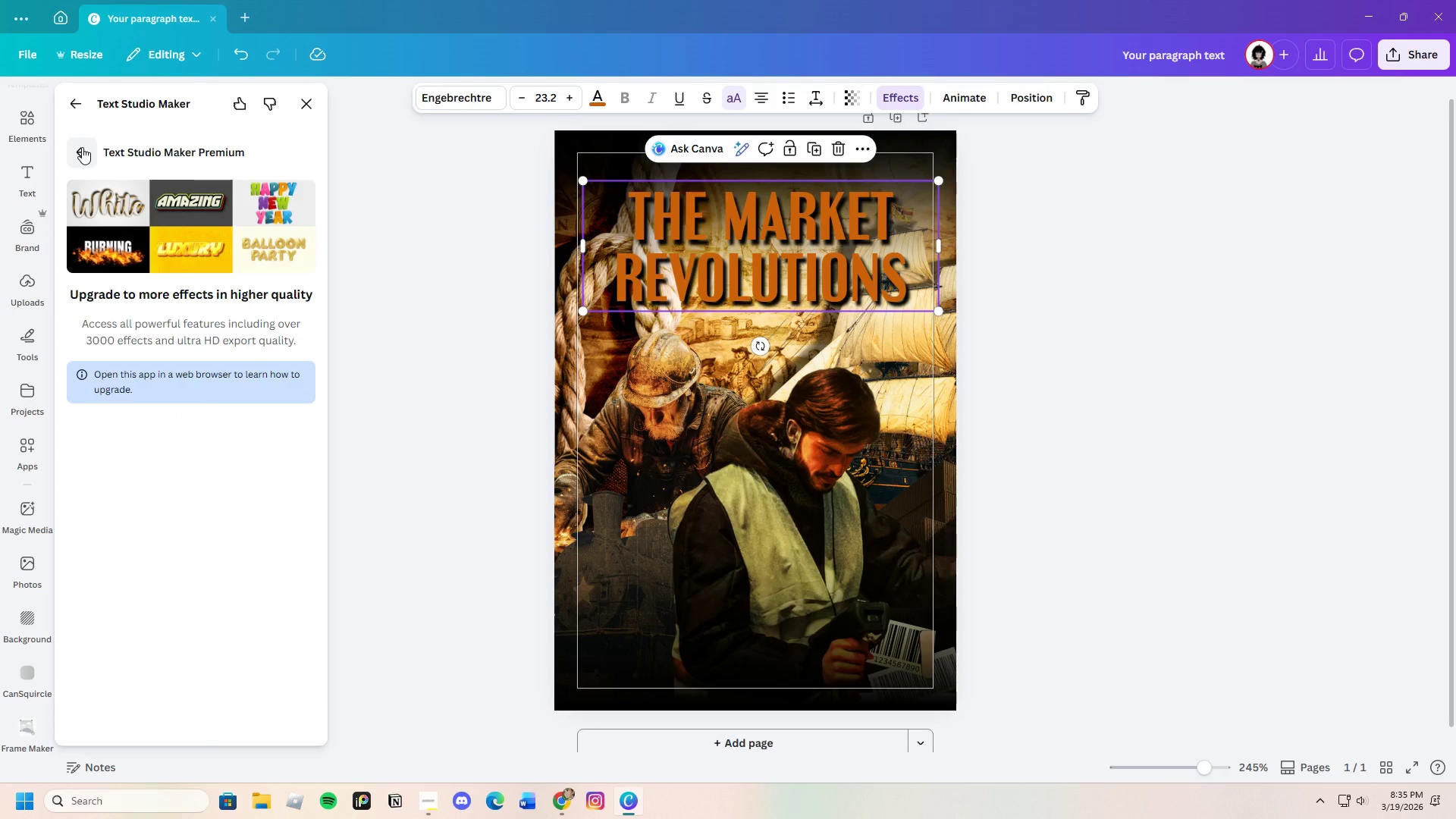 
wait(5.14)
 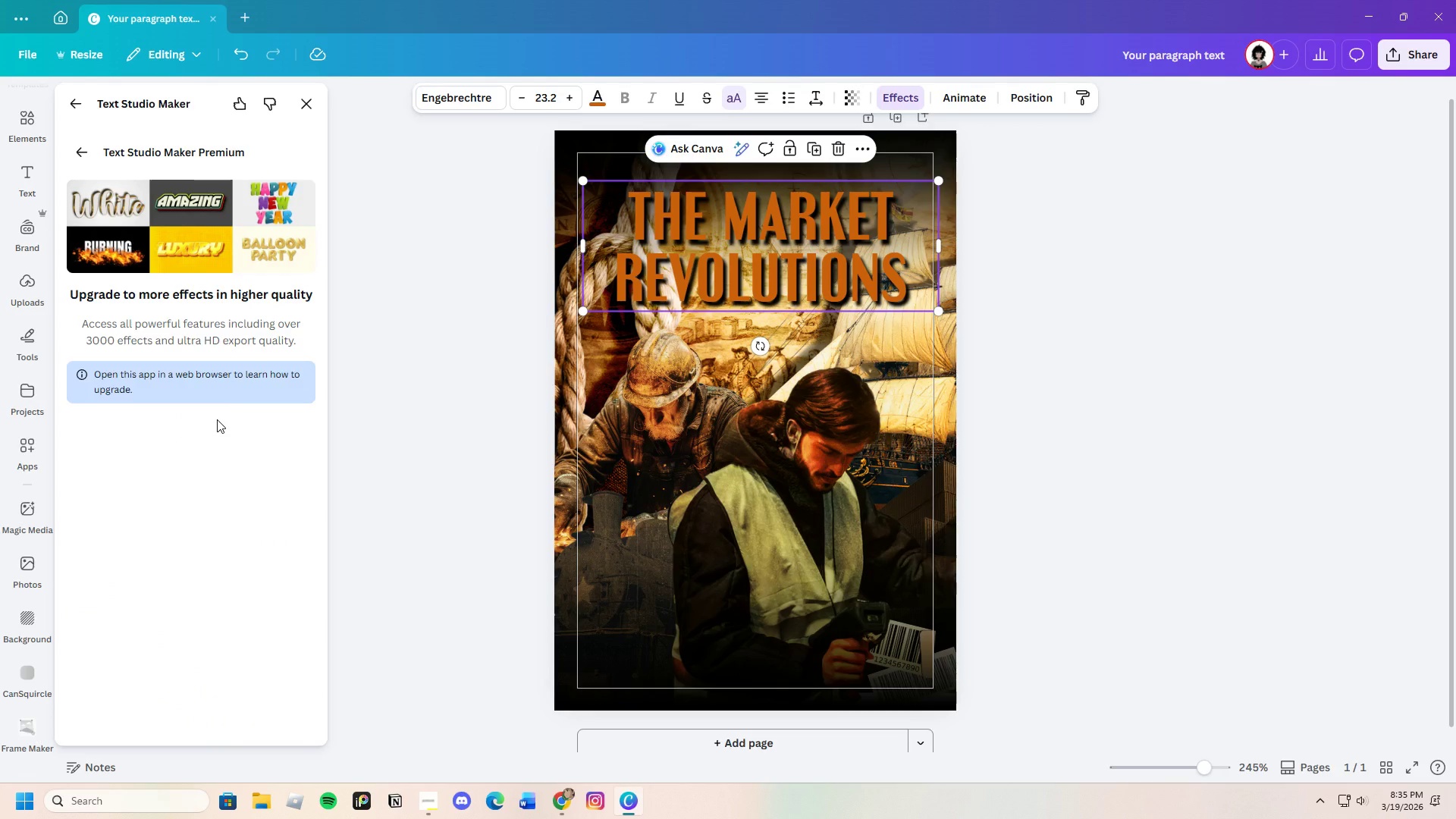 
left_click([81, 147])
 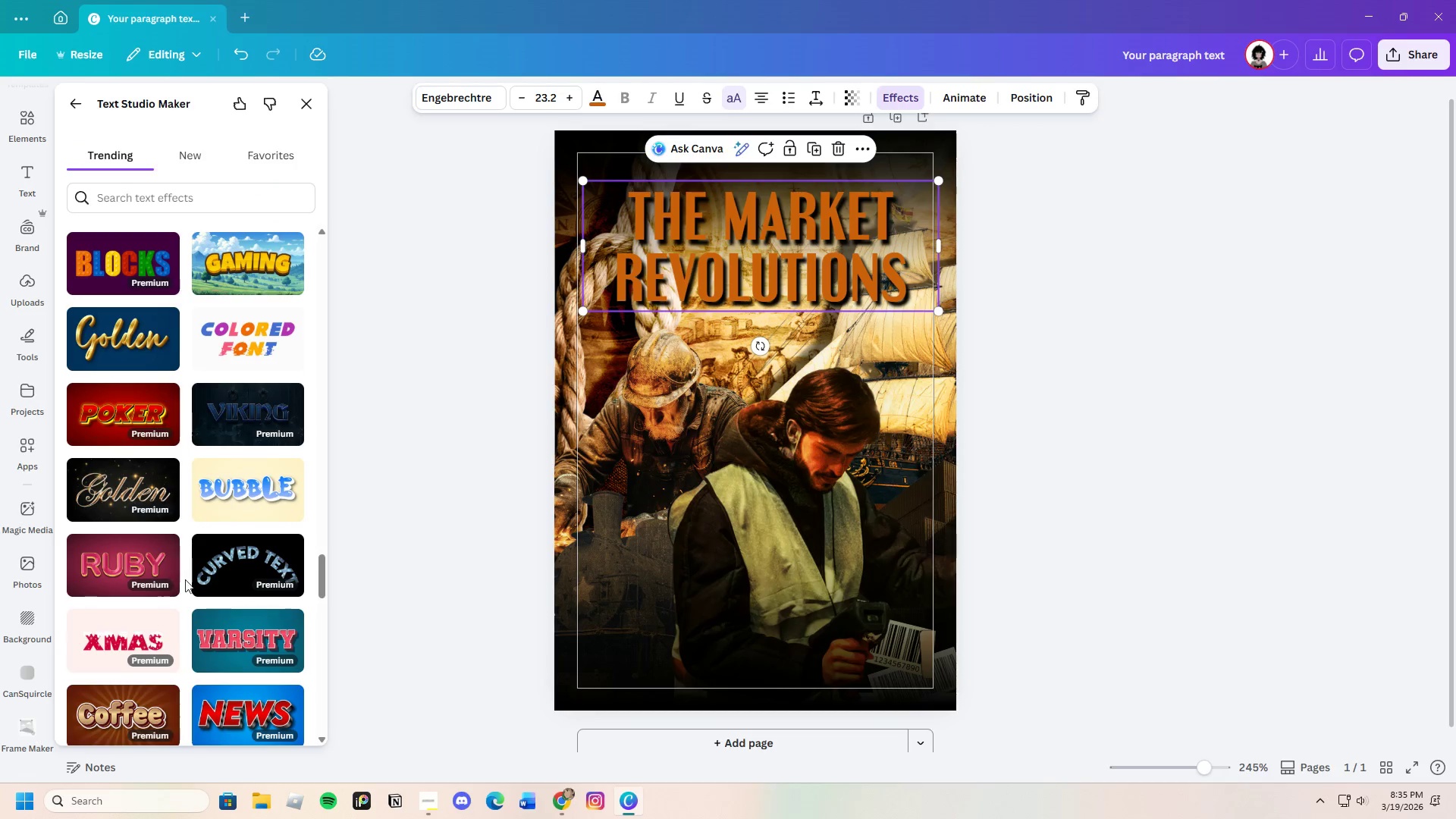 
scroll: coordinate [172, 619], scroll_direction: down, amount: 15.0
 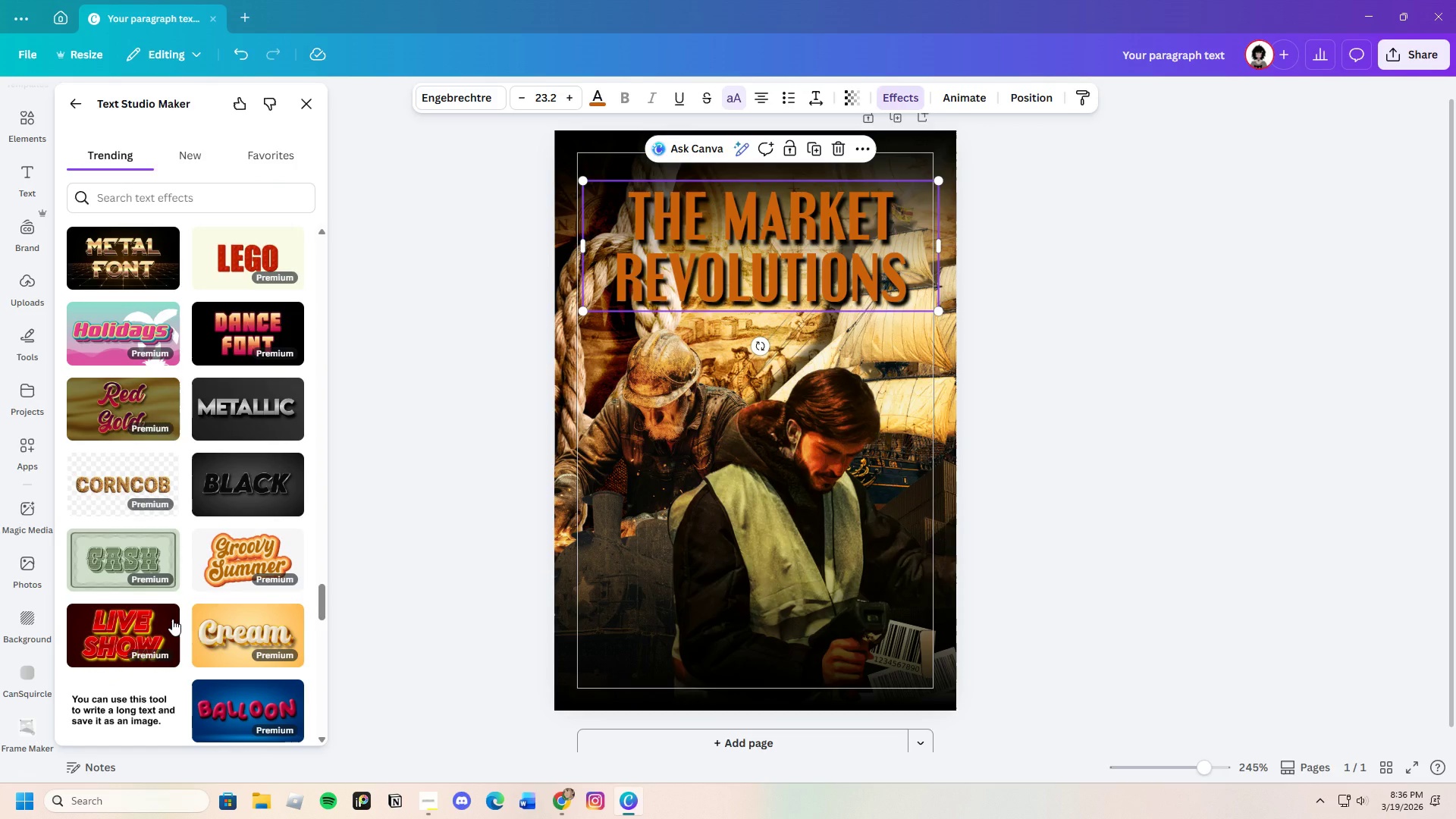 
scroll: coordinate [172, 617], scroll_direction: down, amount: 15.0
 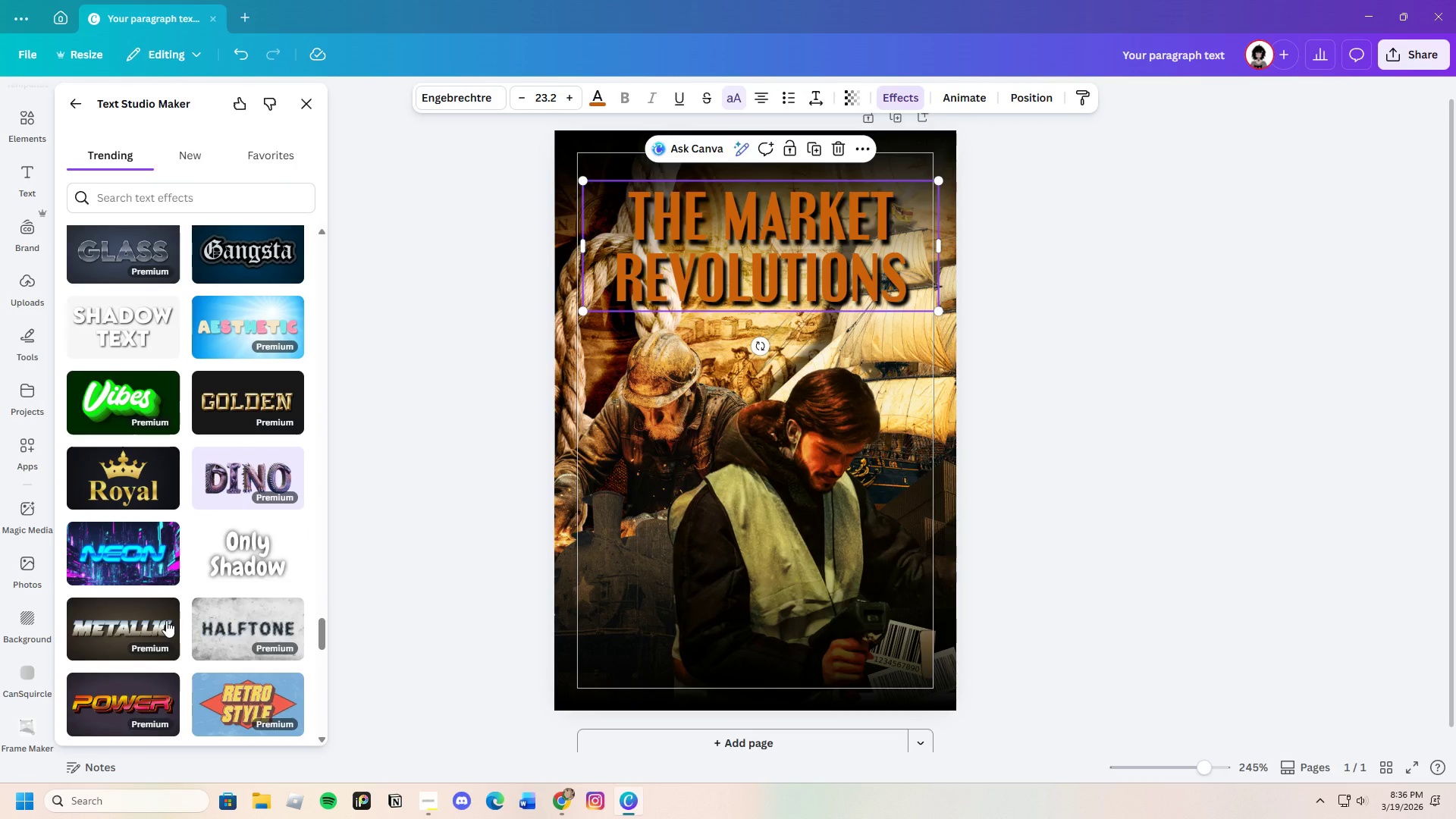 
scroll: coordinate [130, 604], scroll_direction: down, amount: 13.0
 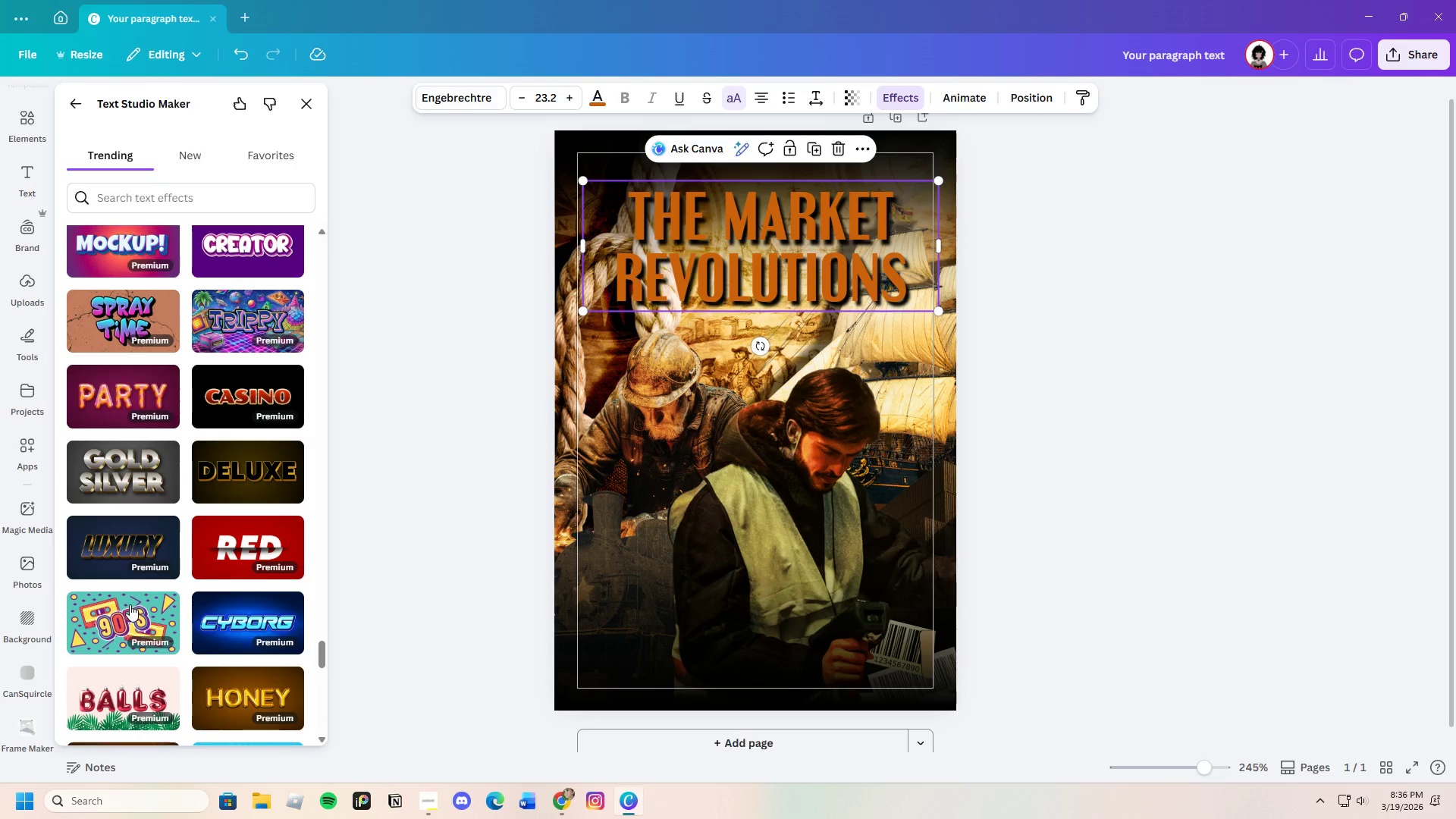 
scroll: coordinate [122, 599], scroll_direction: down, amount: 15.0
 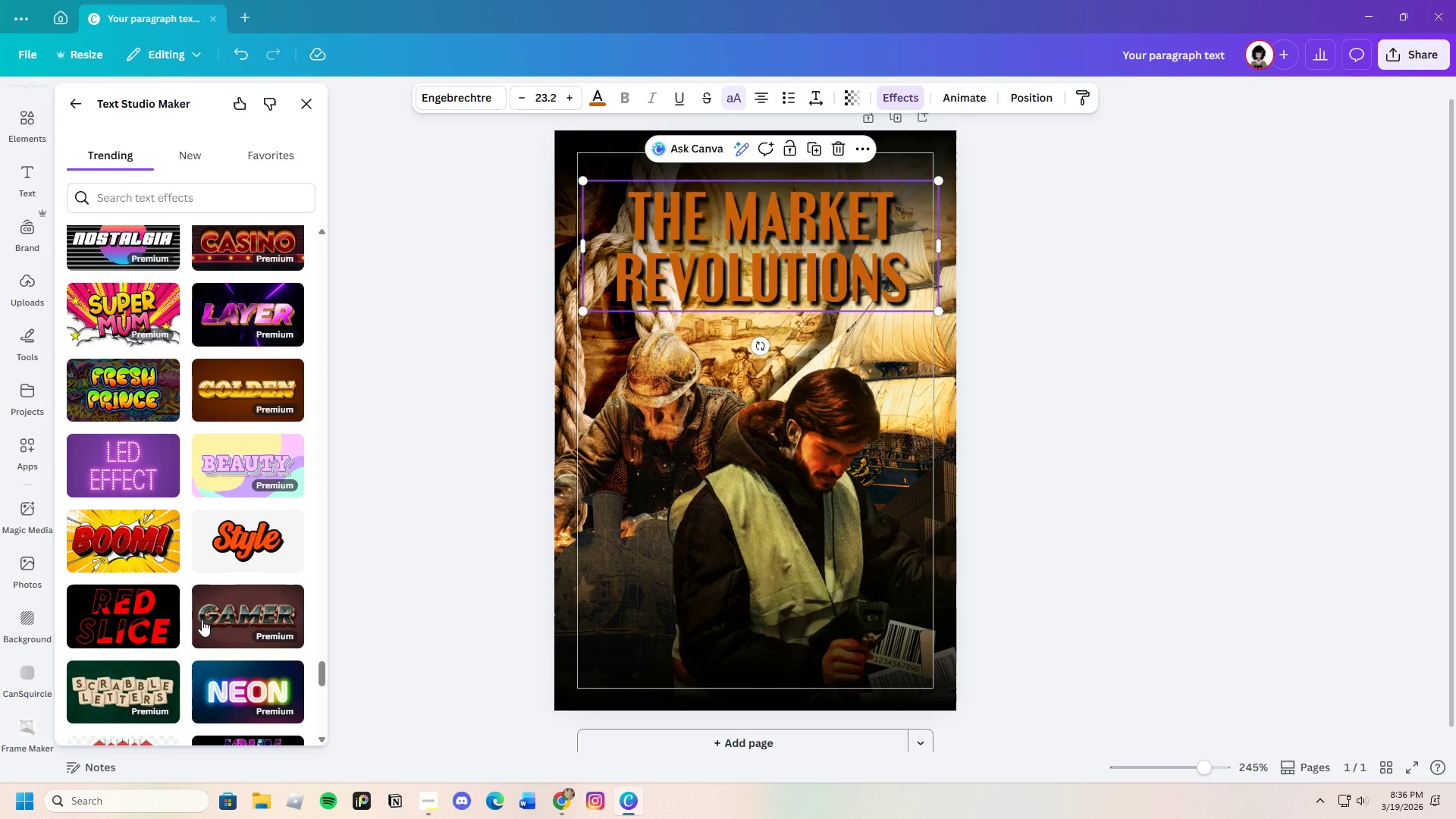 
scroll: coordinate [196, 610], scroll_direction: down, amount: 17.0
 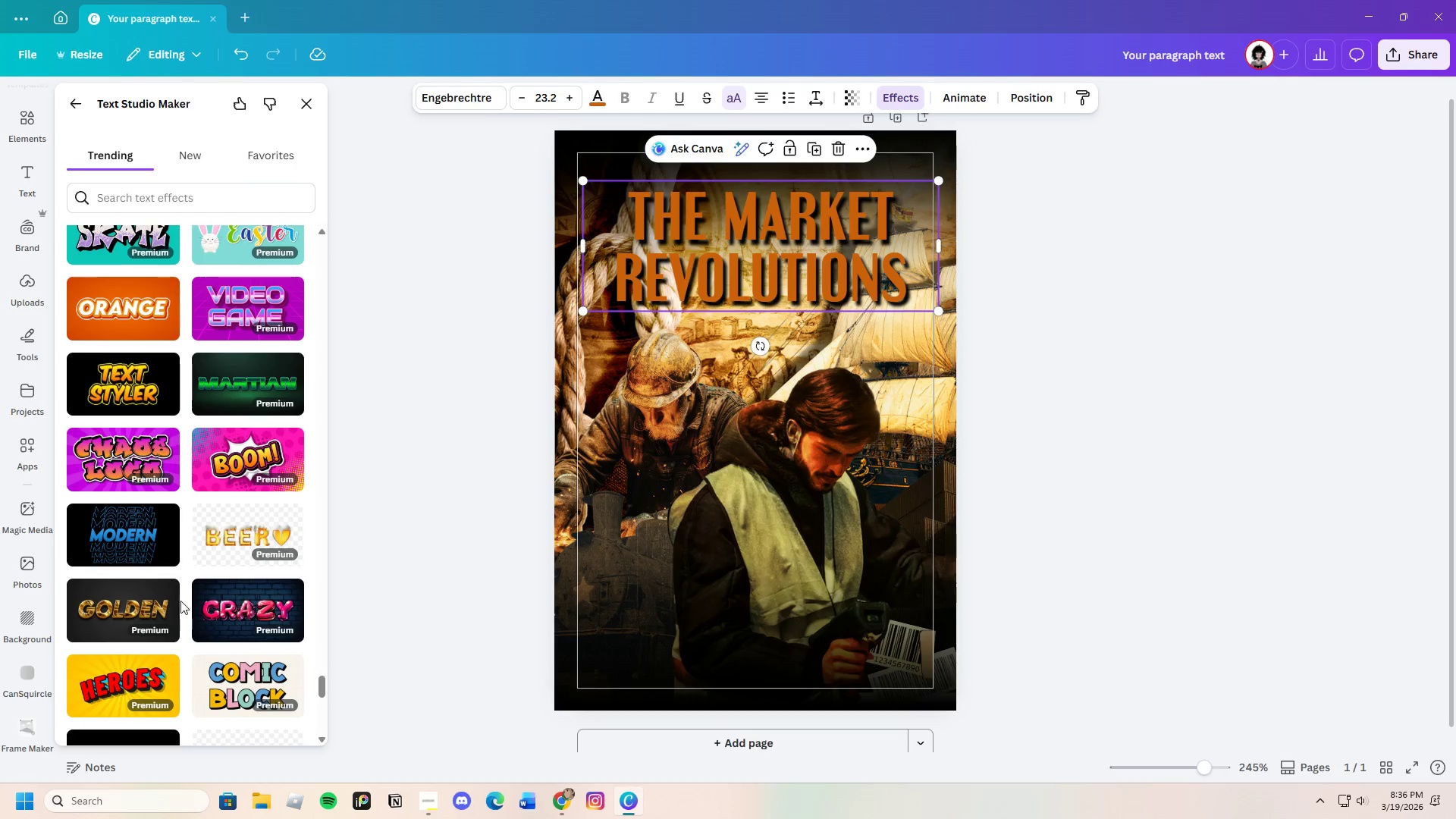 
scroll: coordinate [174, 602], scroll_direction: down, amount: 6.0
 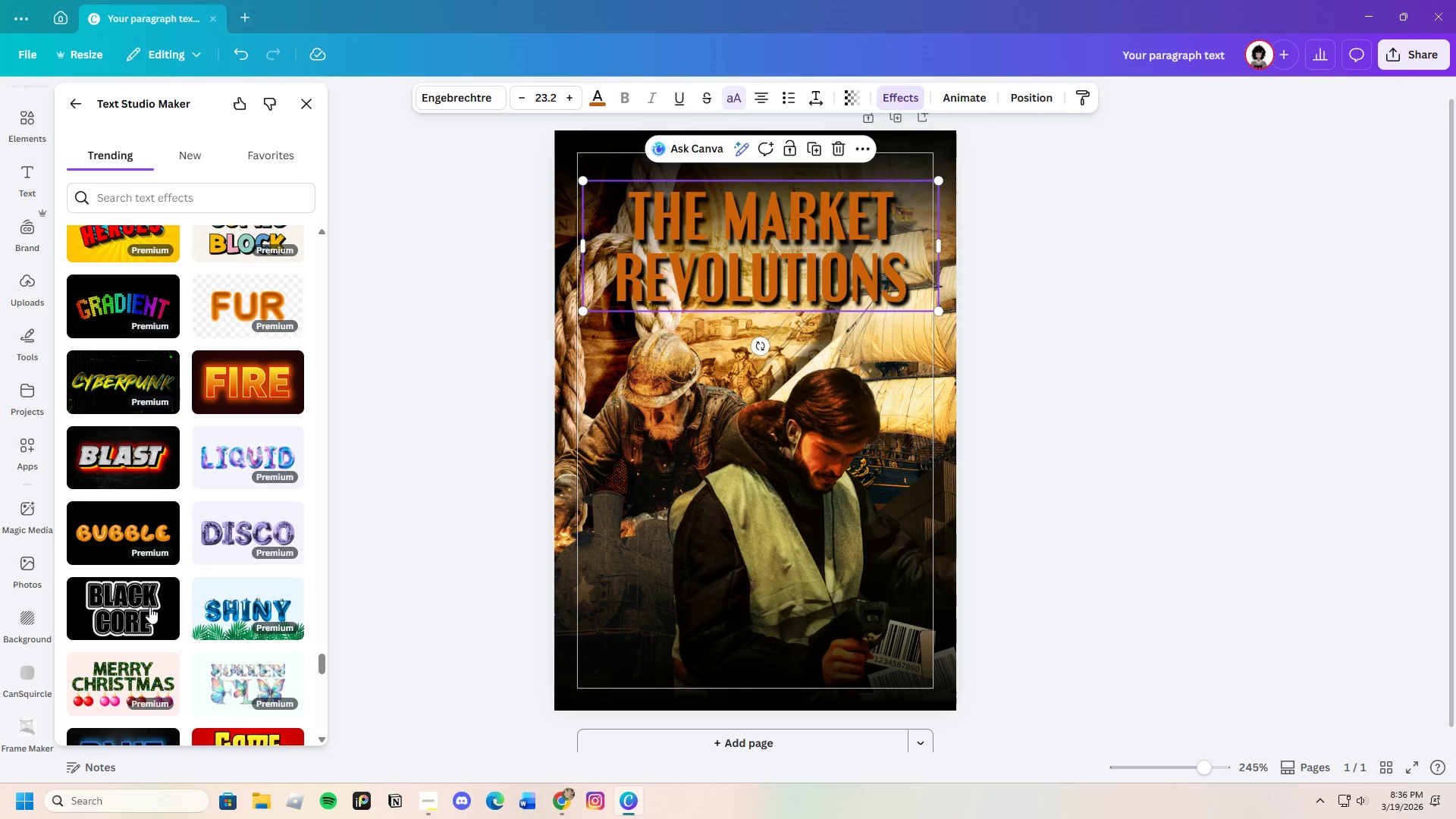 
left_click([99, 450])
 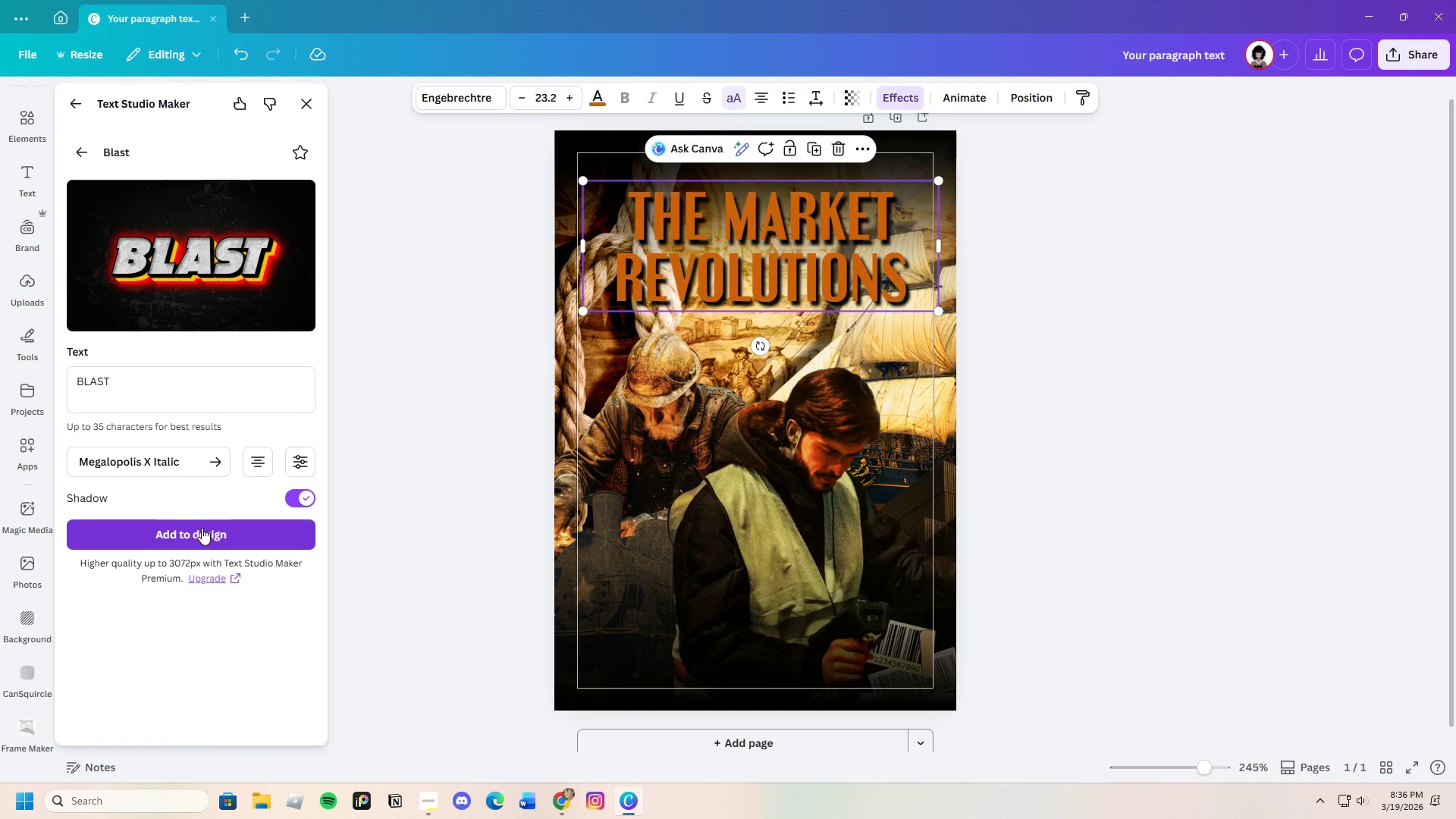 
left_click_drag(start_coordinate=[231, 534], to_coordinate=[234, 532])
 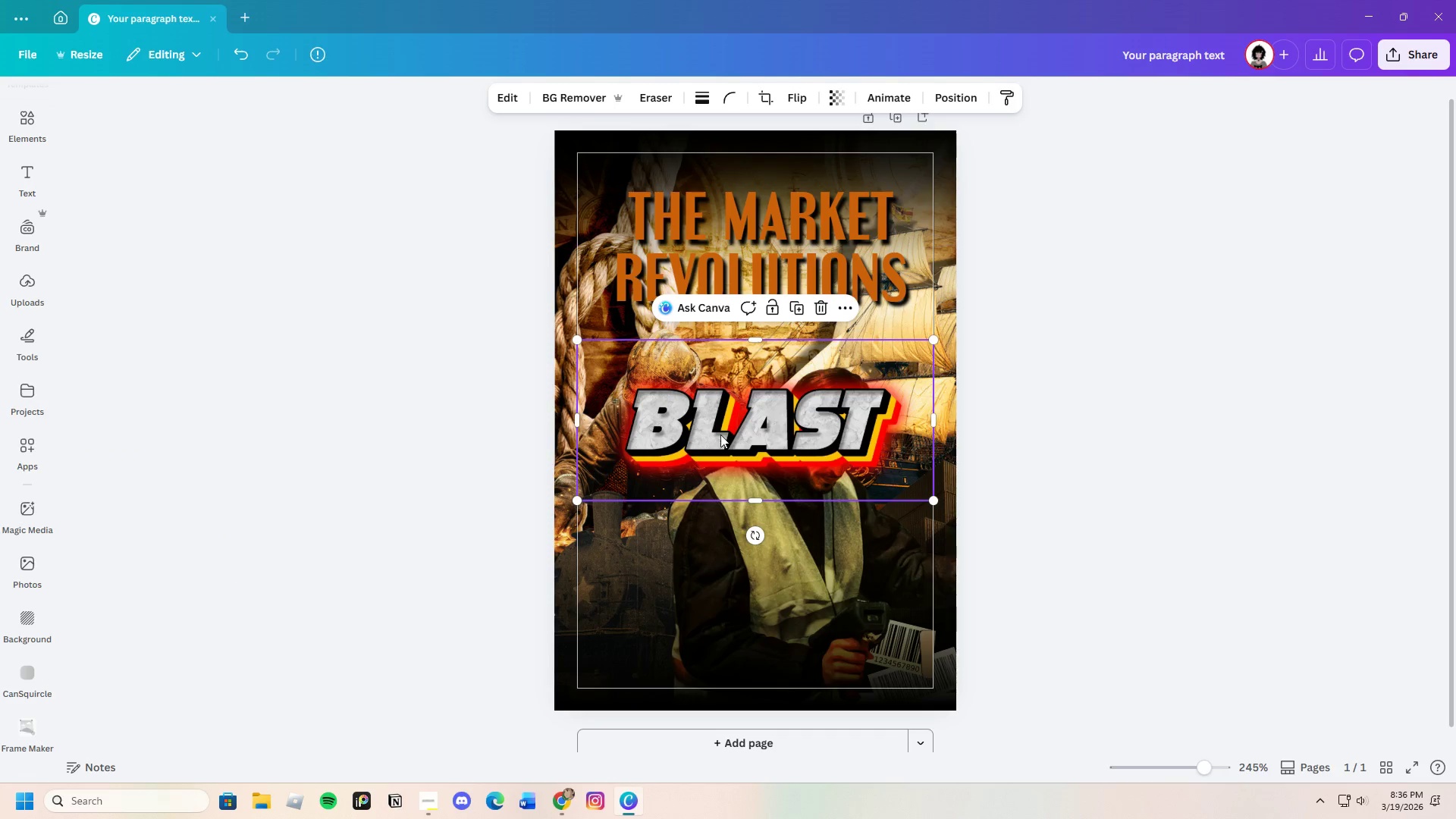 
left_click_drag(start_coordinate=[721, 426], to_coordinate=[710, 438])
 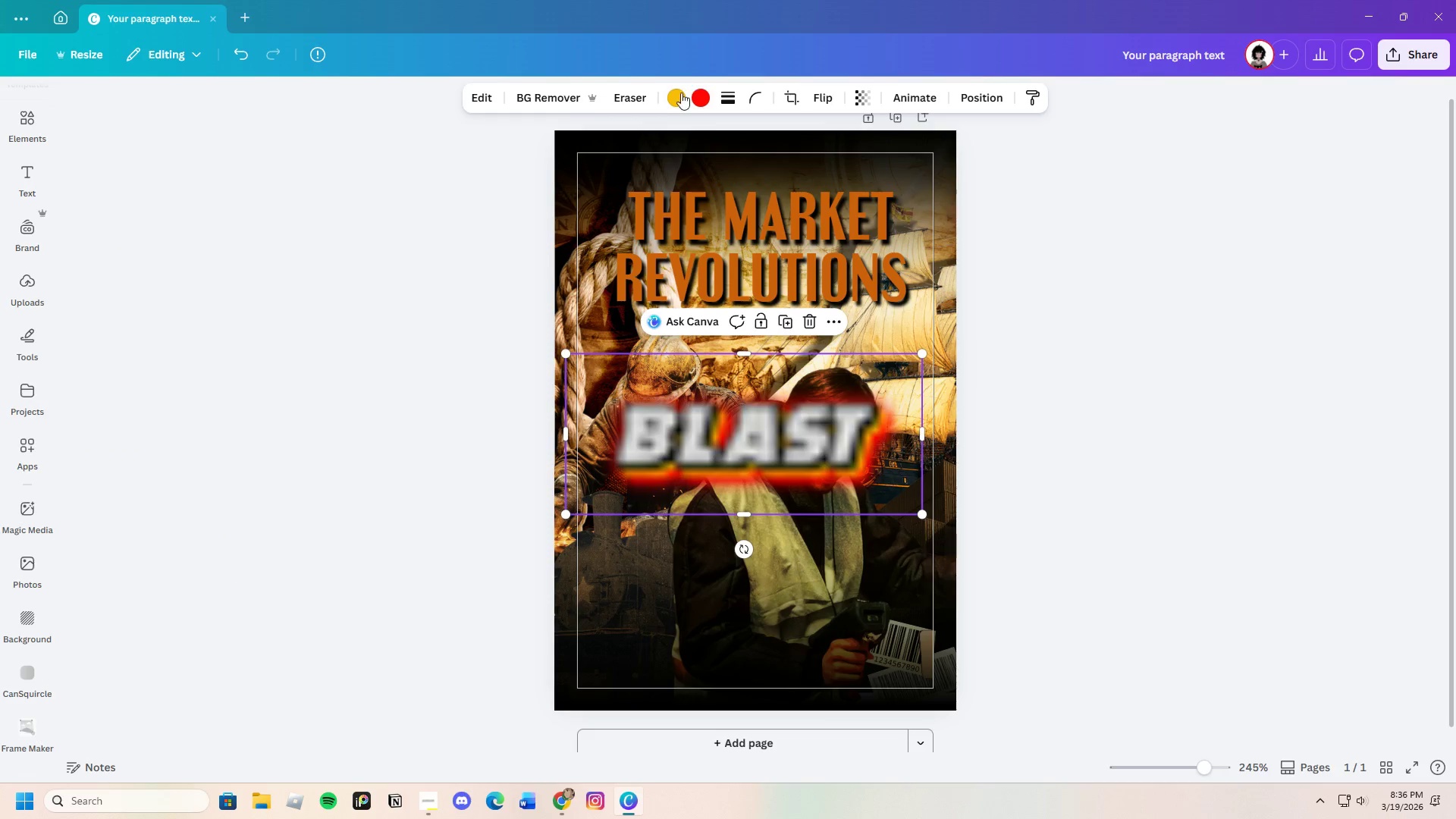 
left_click([680, 95])
 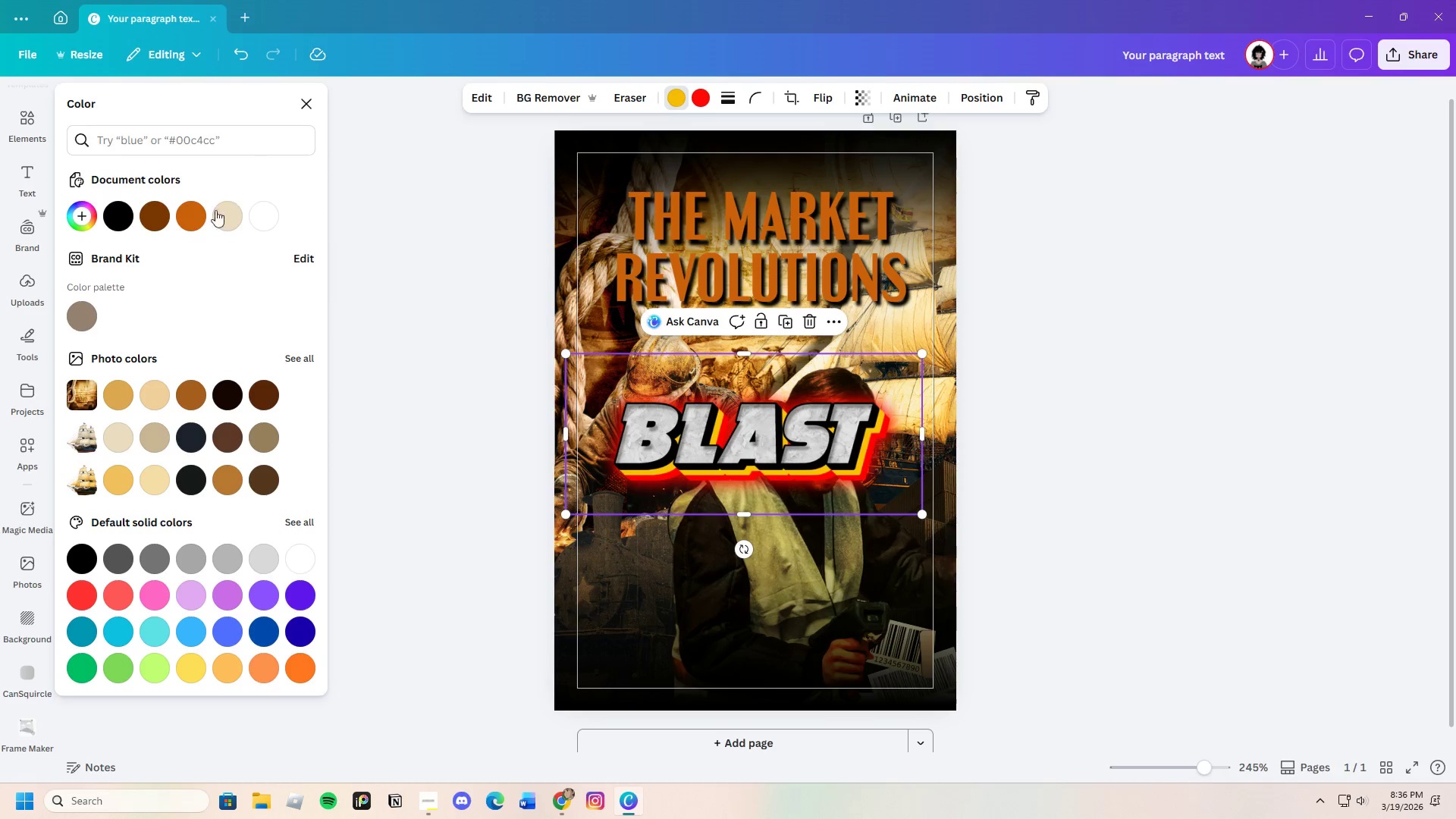 
mouse_move([140, 209])
 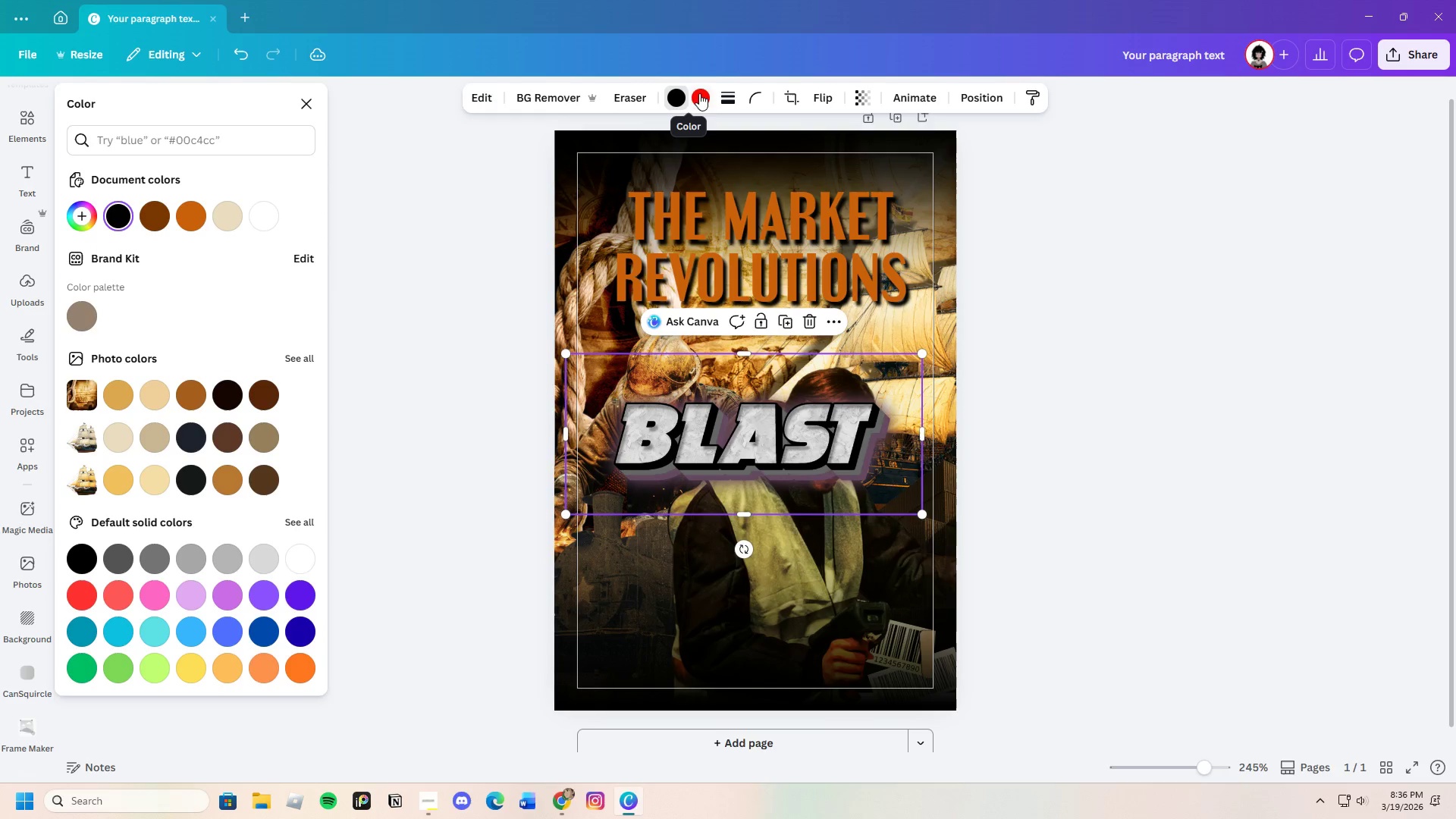 
left_click([707, 92])
 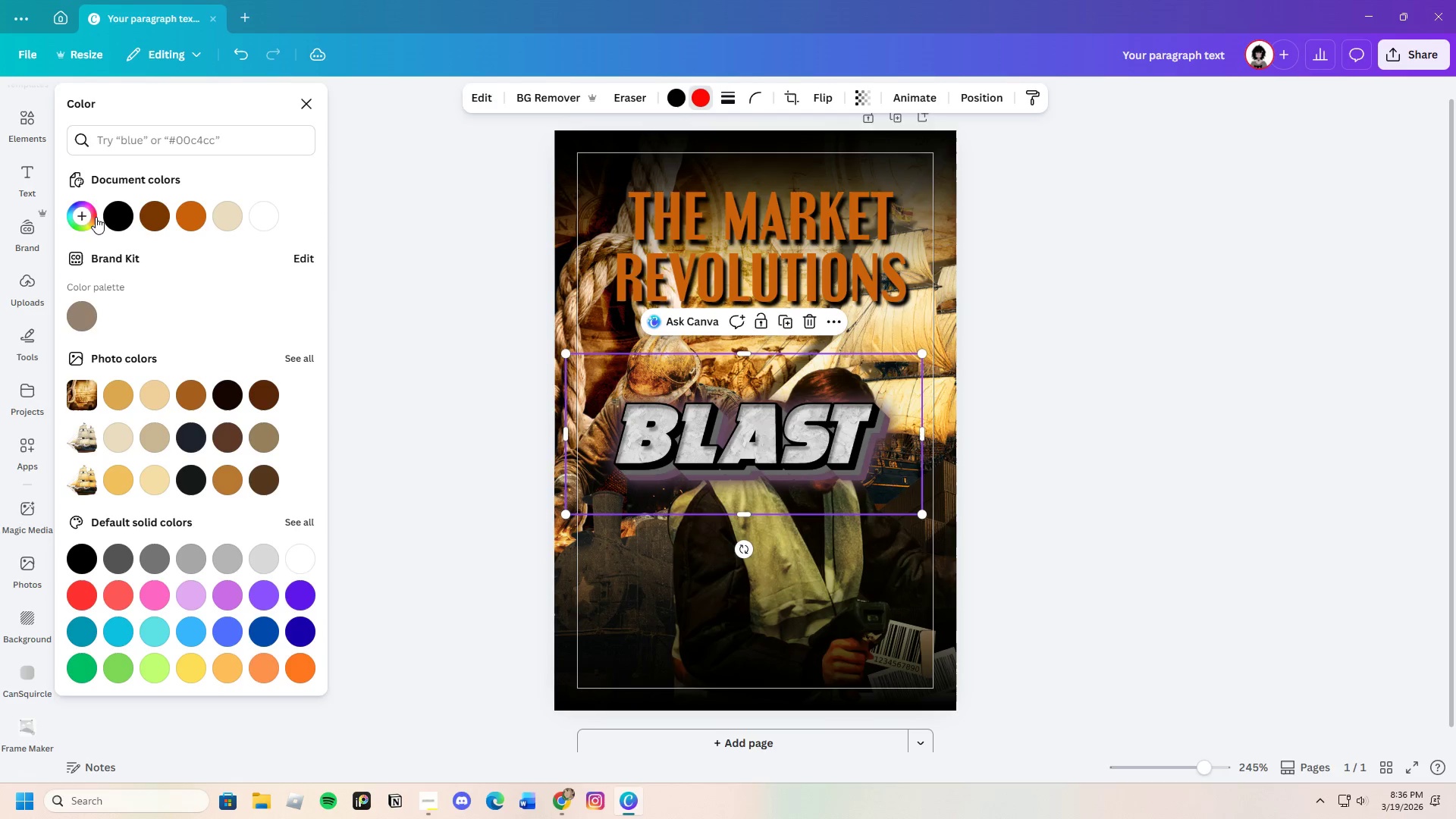 
left_click([108, 213])
 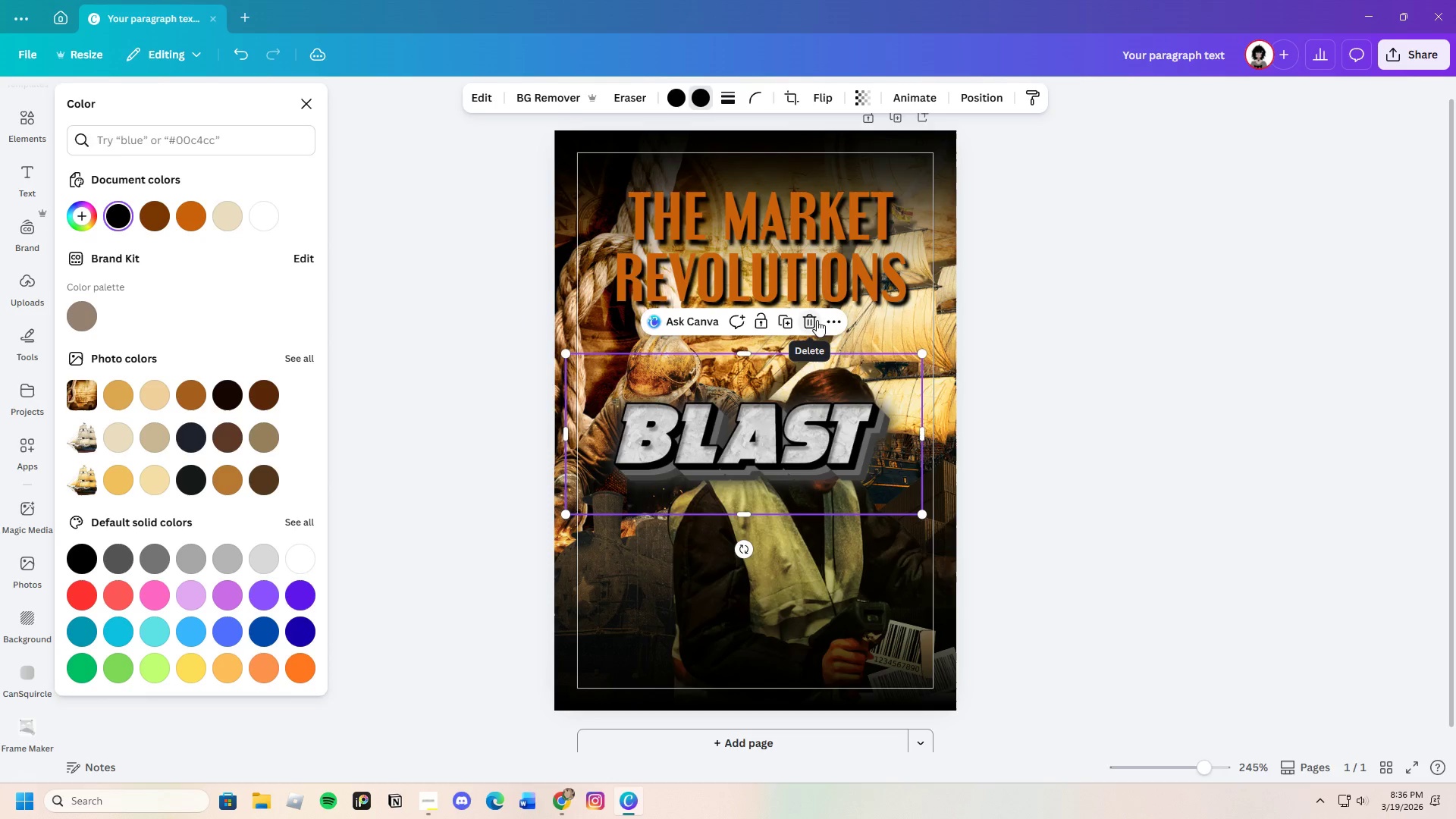 
left_click([813, 325])
 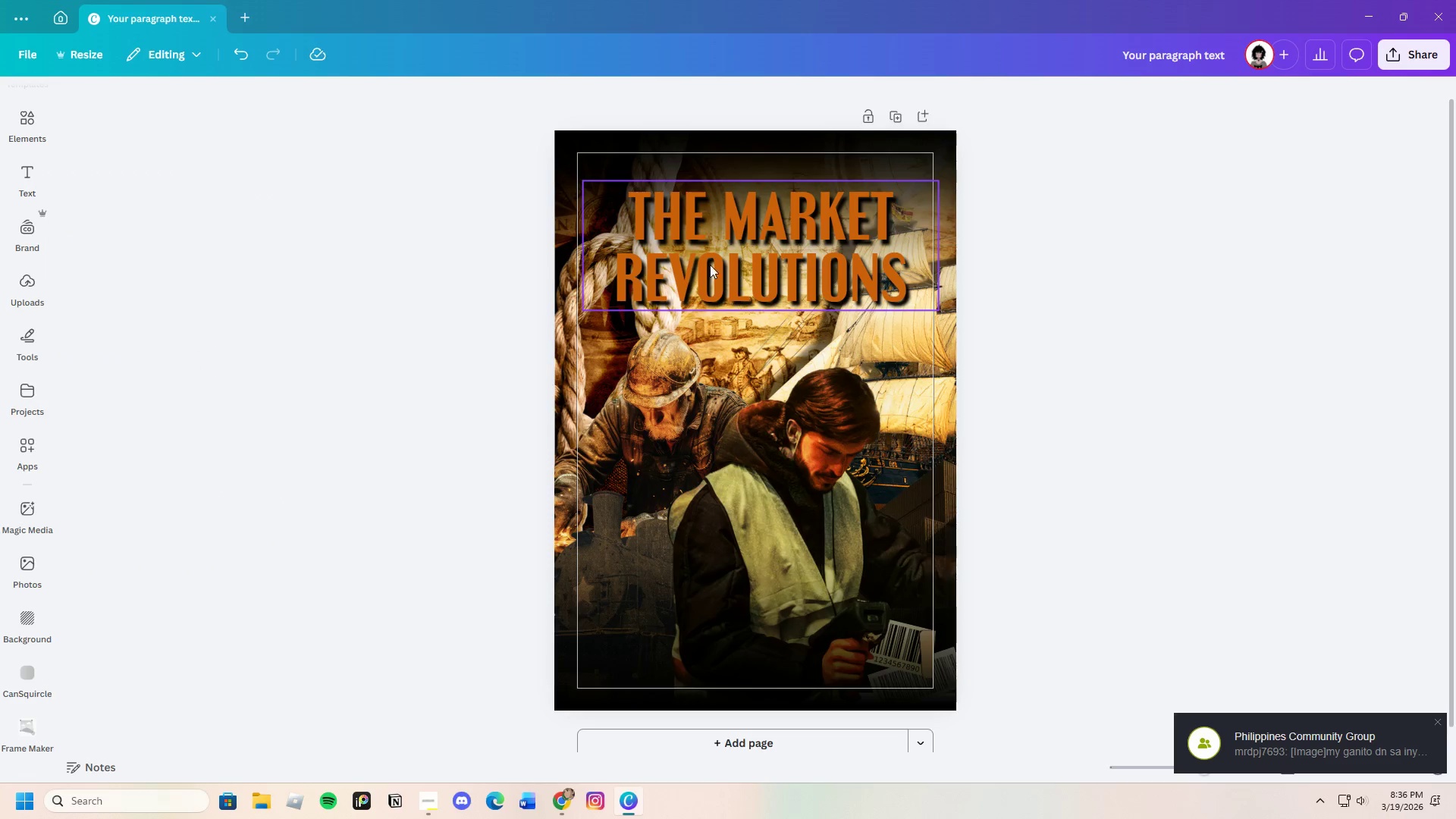 
left_click([703, 254])
 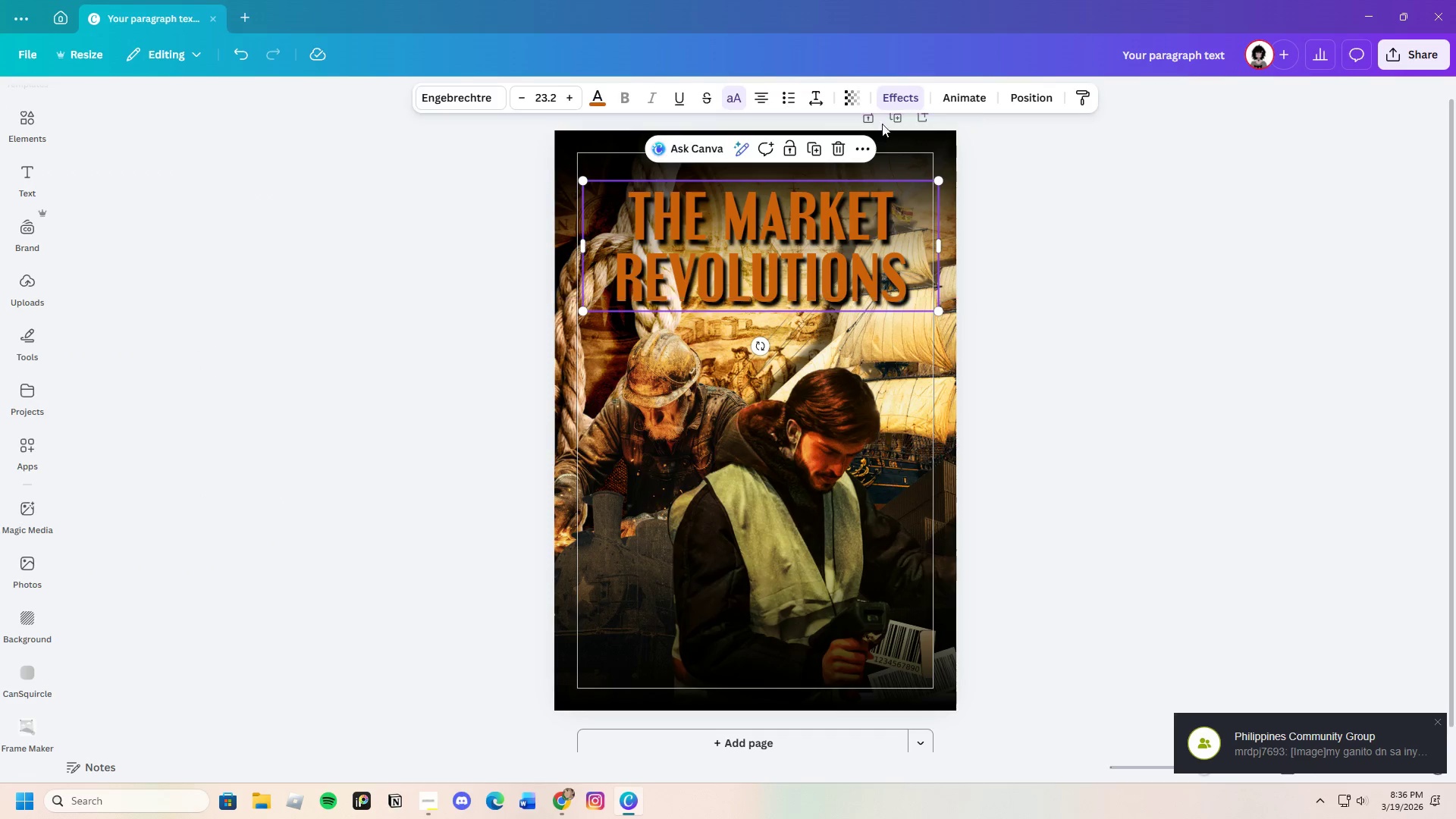 
left_click([896, 90])
 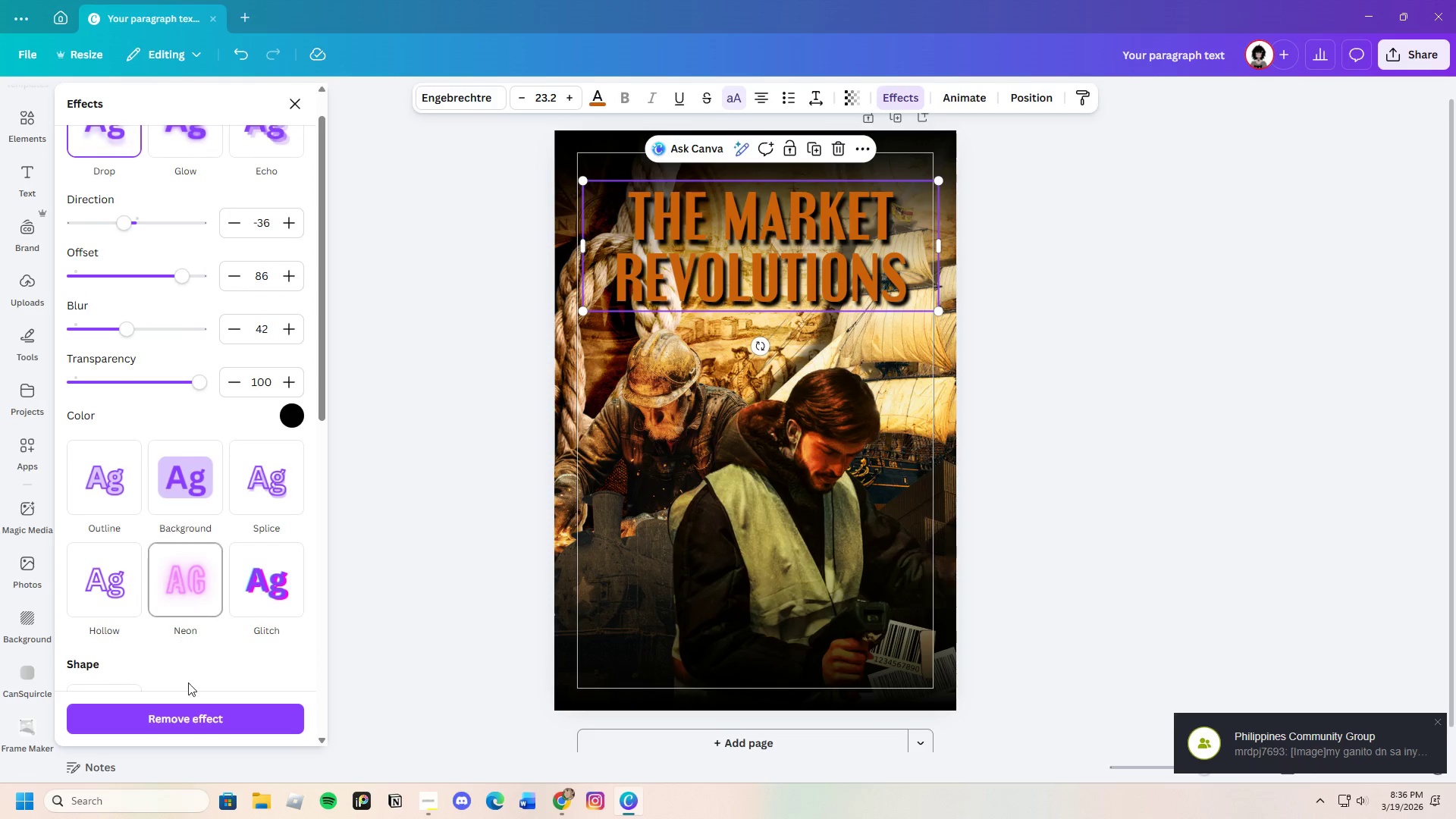 
scroll: coordinate [211, 657], scroll_direction: down, amount: 15.0
 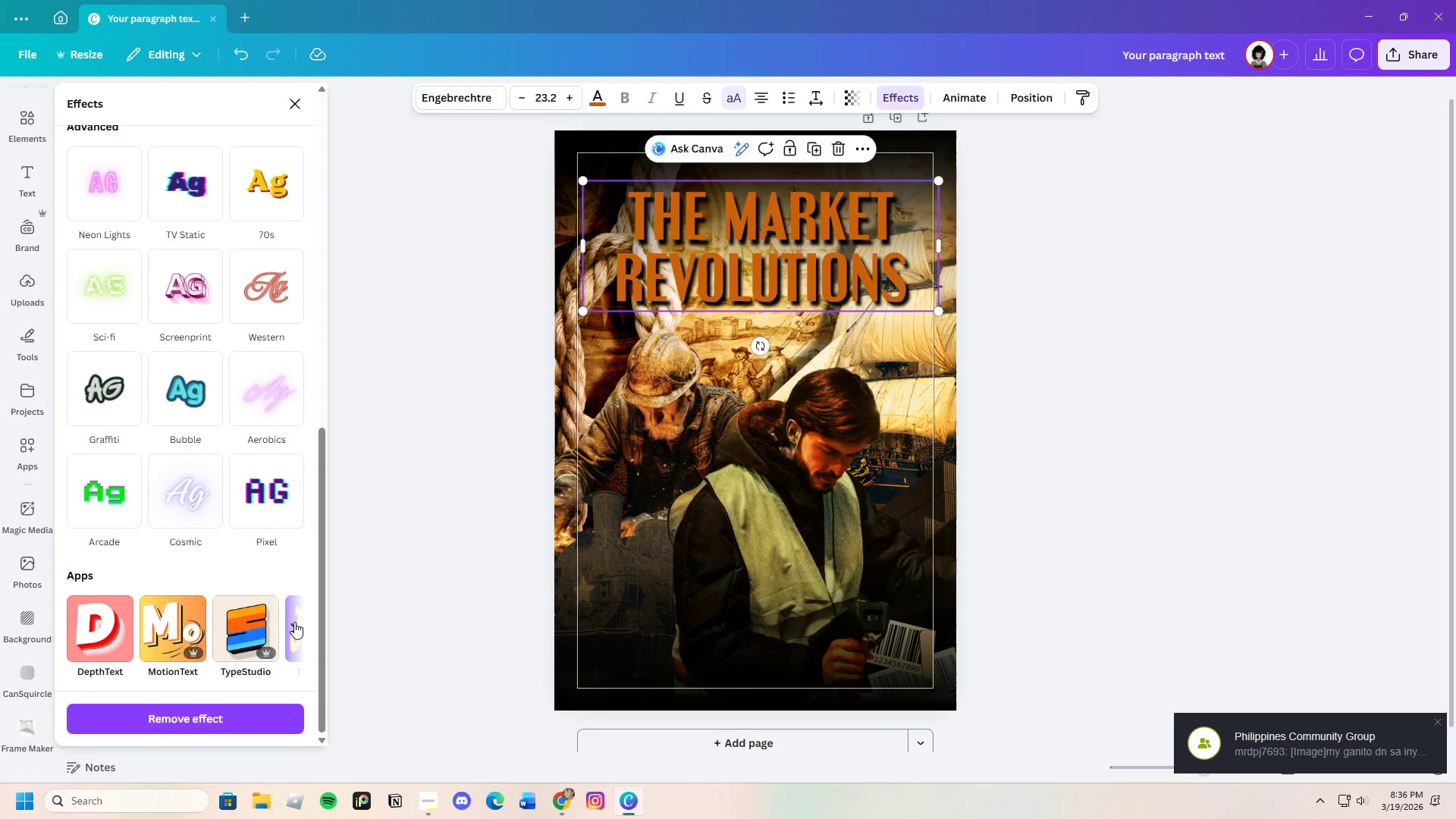 
left_click([293, 622])
 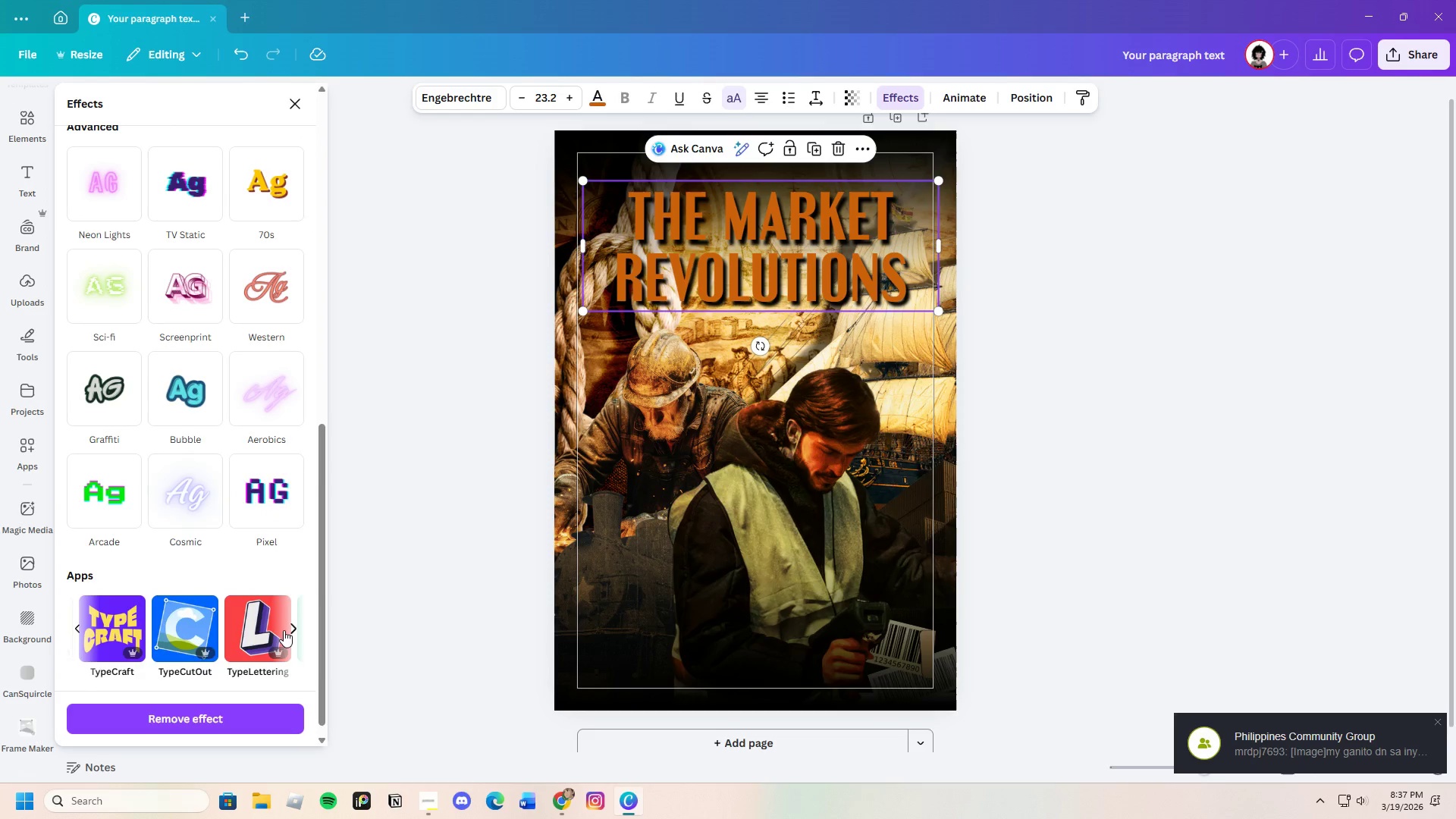 
left_click([290, 628])
 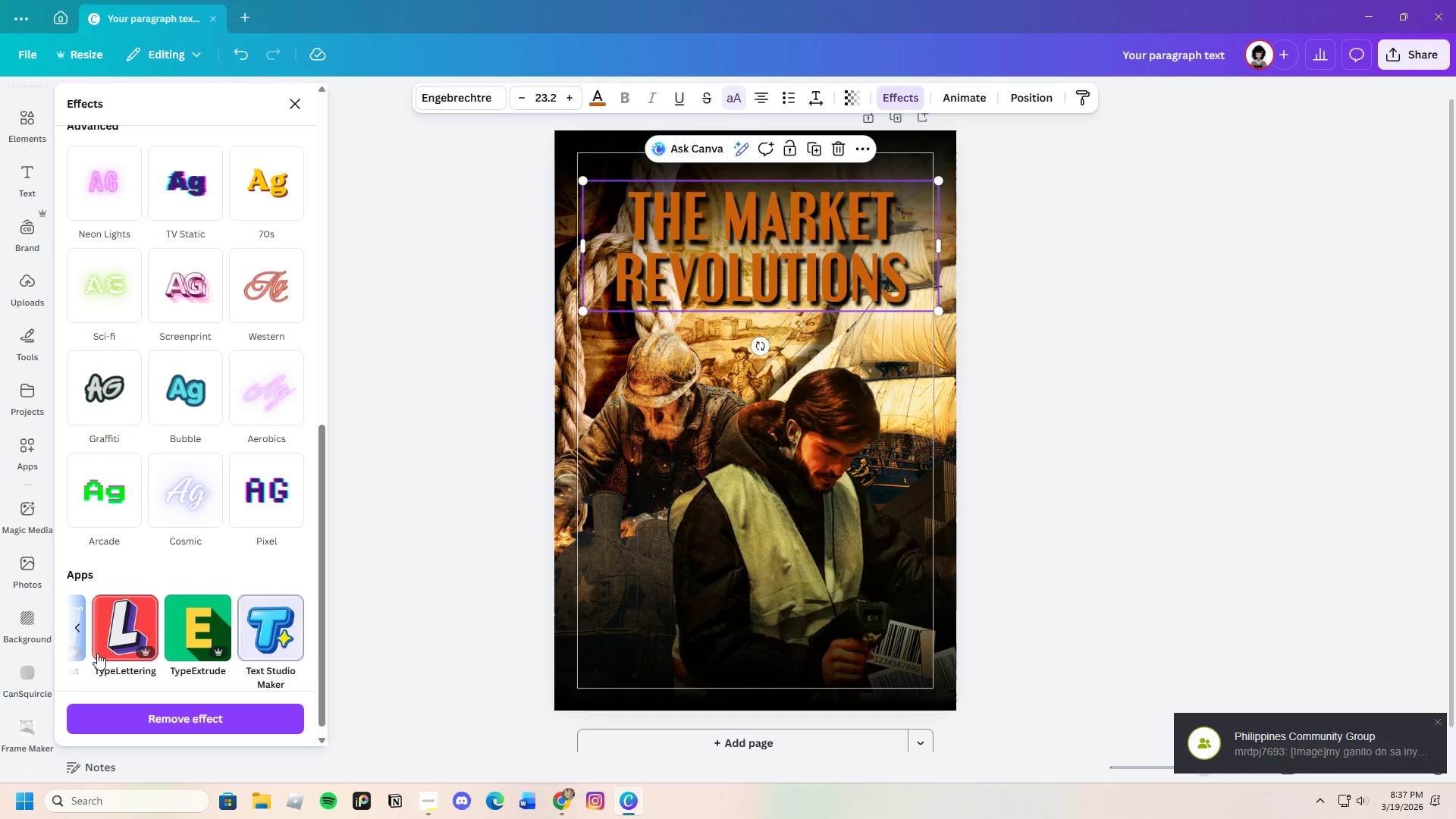 
left_click([80, 632])
 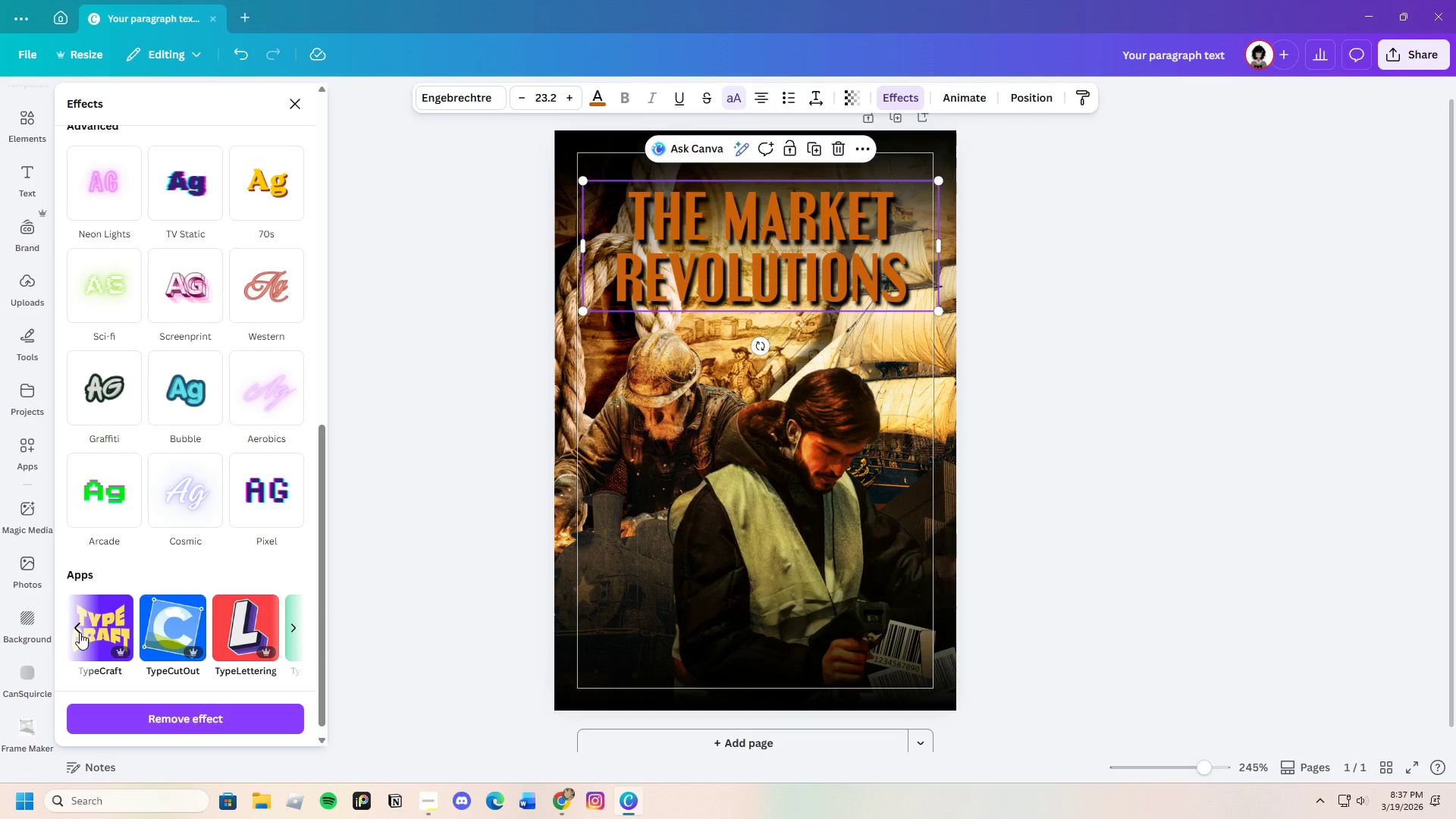 
left_click([80, 632])
 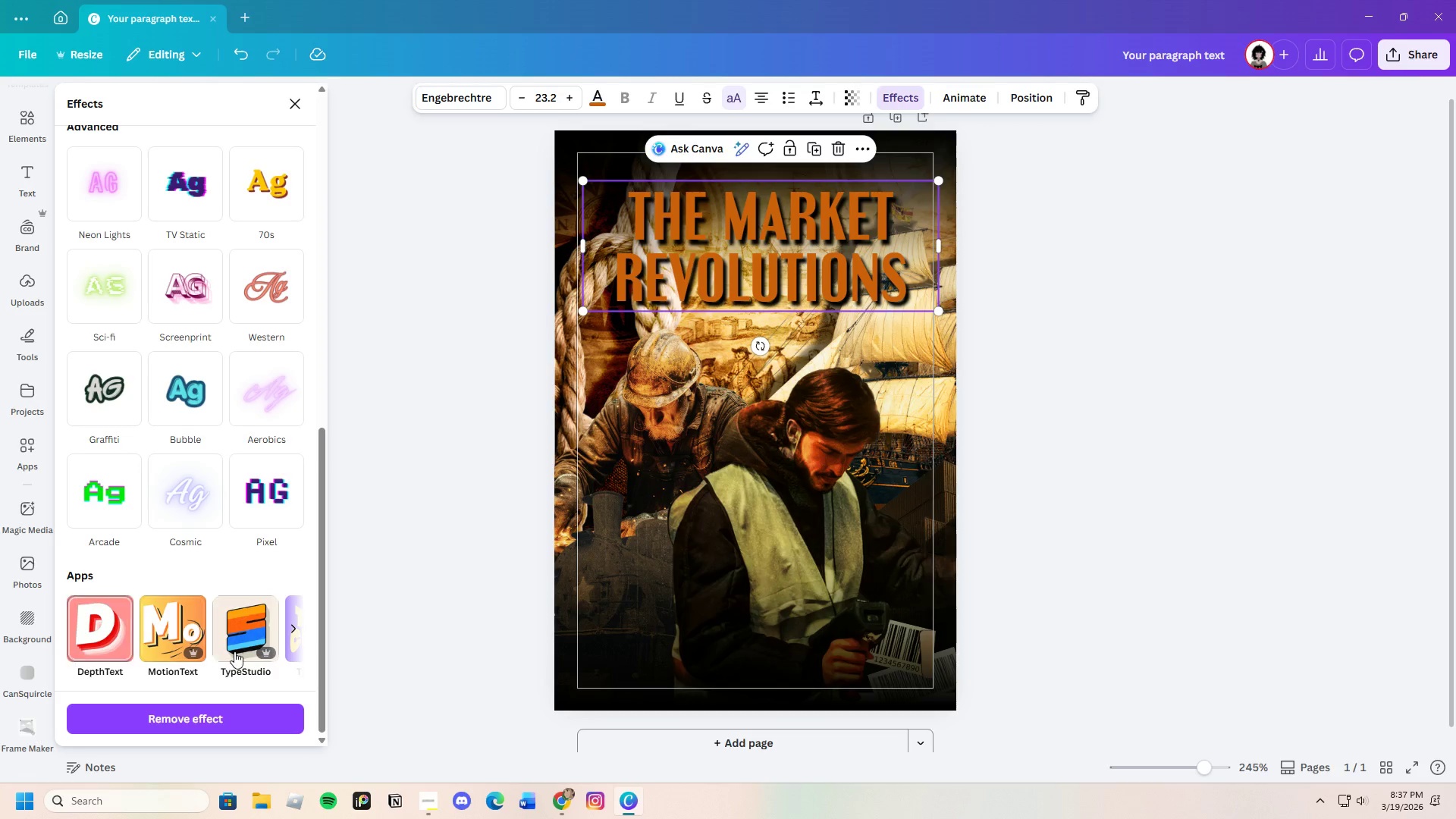 
left_click([244, 643])
 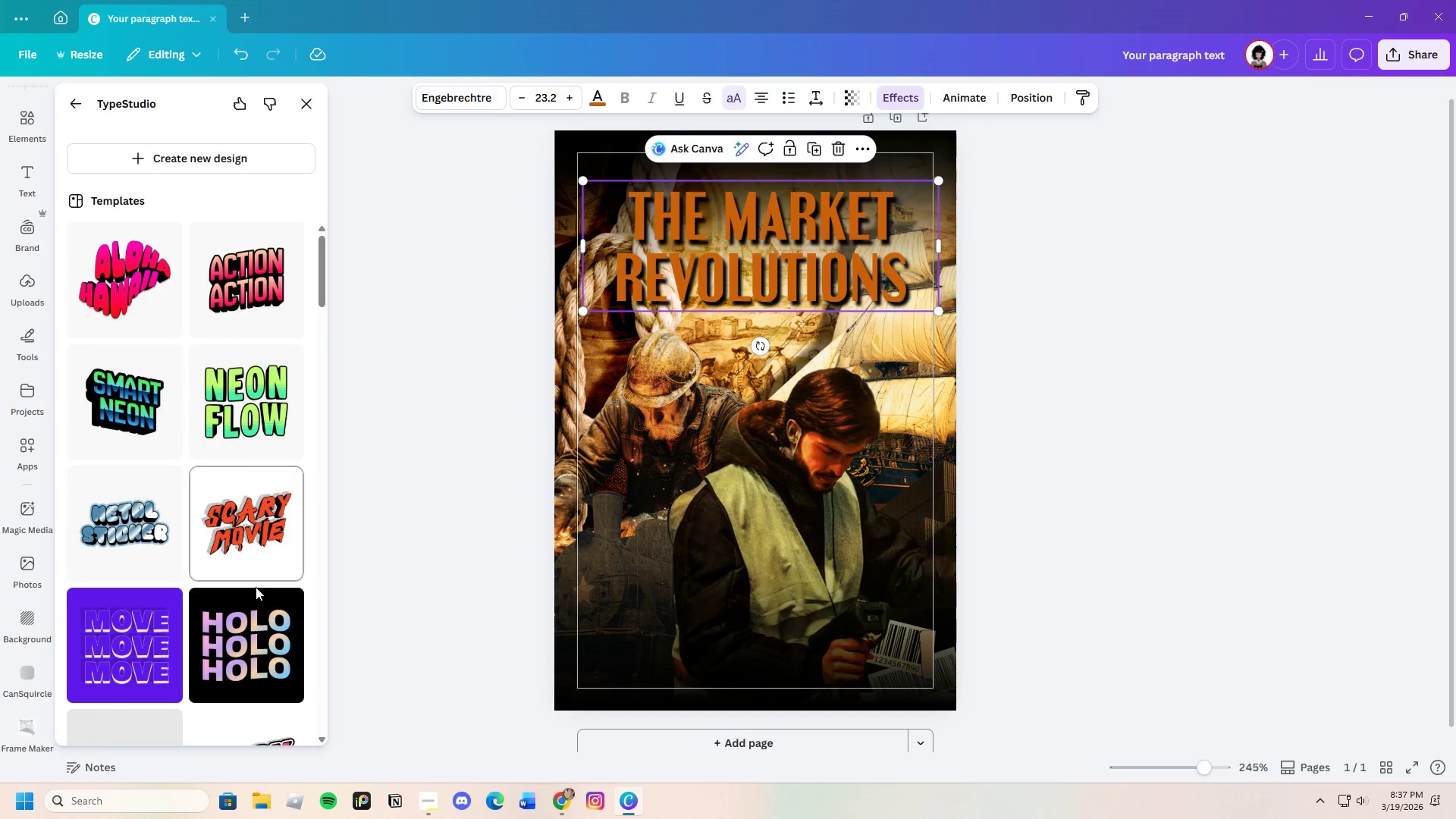 
scroll: coordinate [263, 634], scroll_direction: down, amount: 3.0
 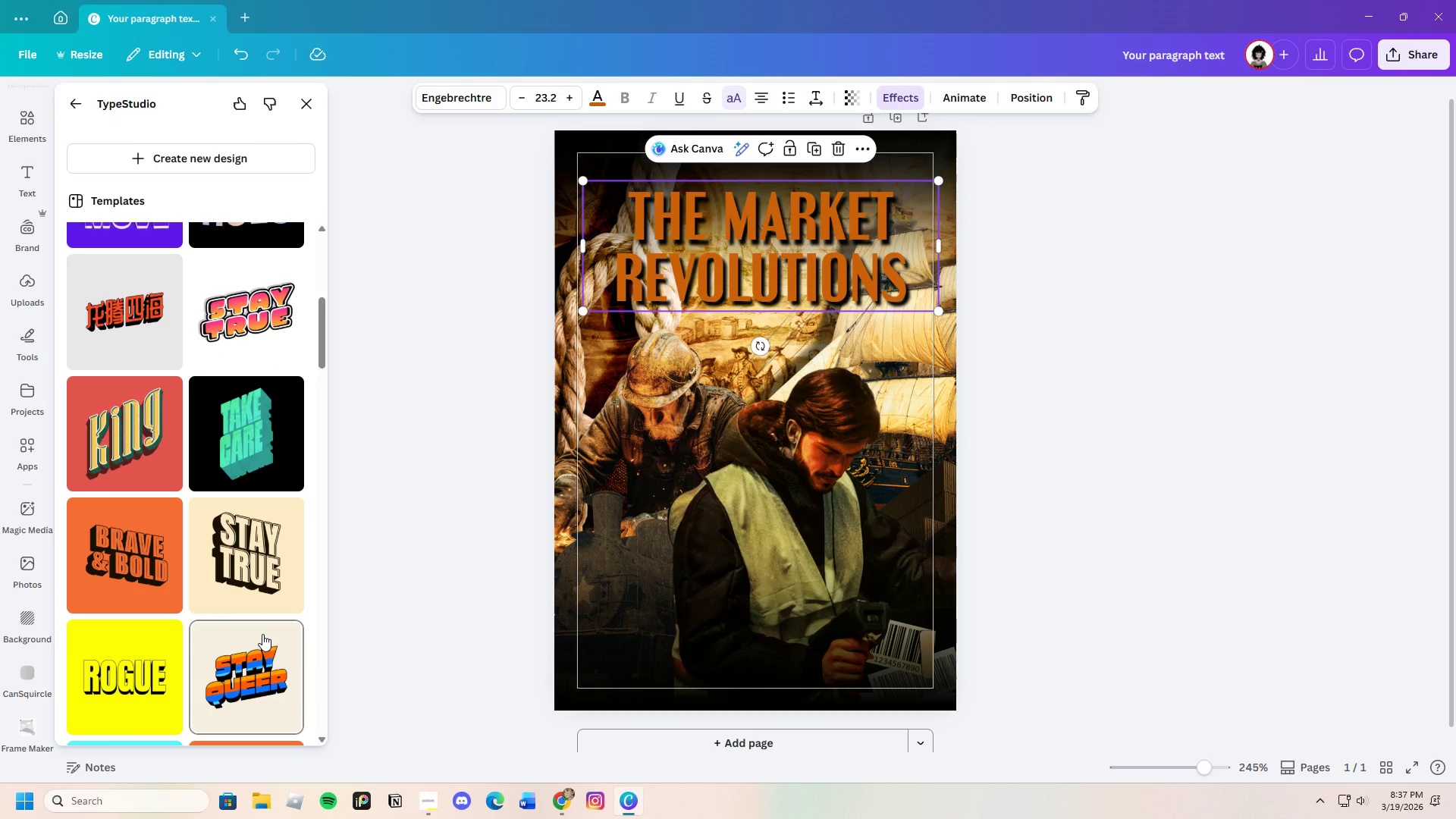 
left_click([115, 438])
 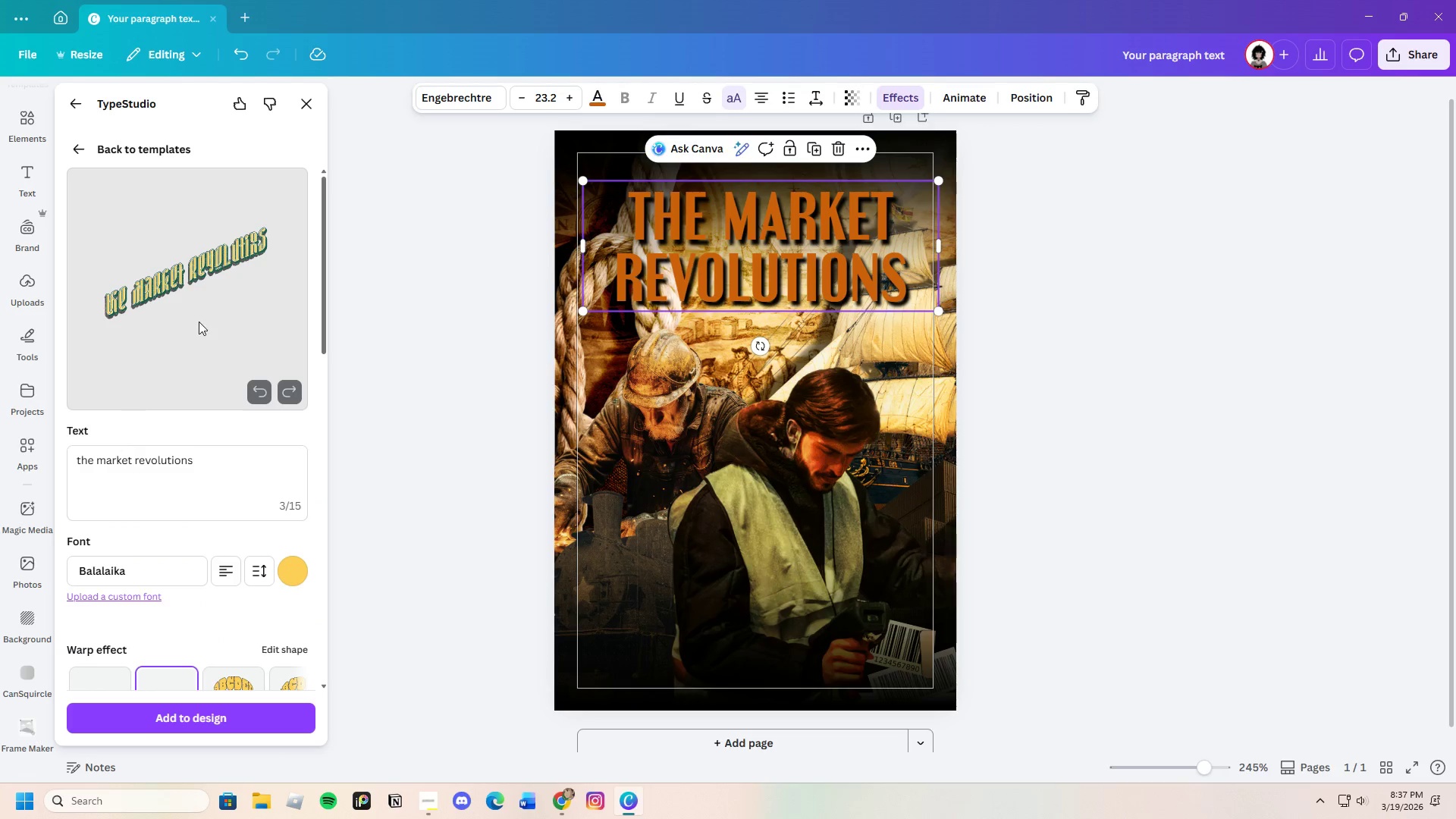 
left_click([79, 149])
 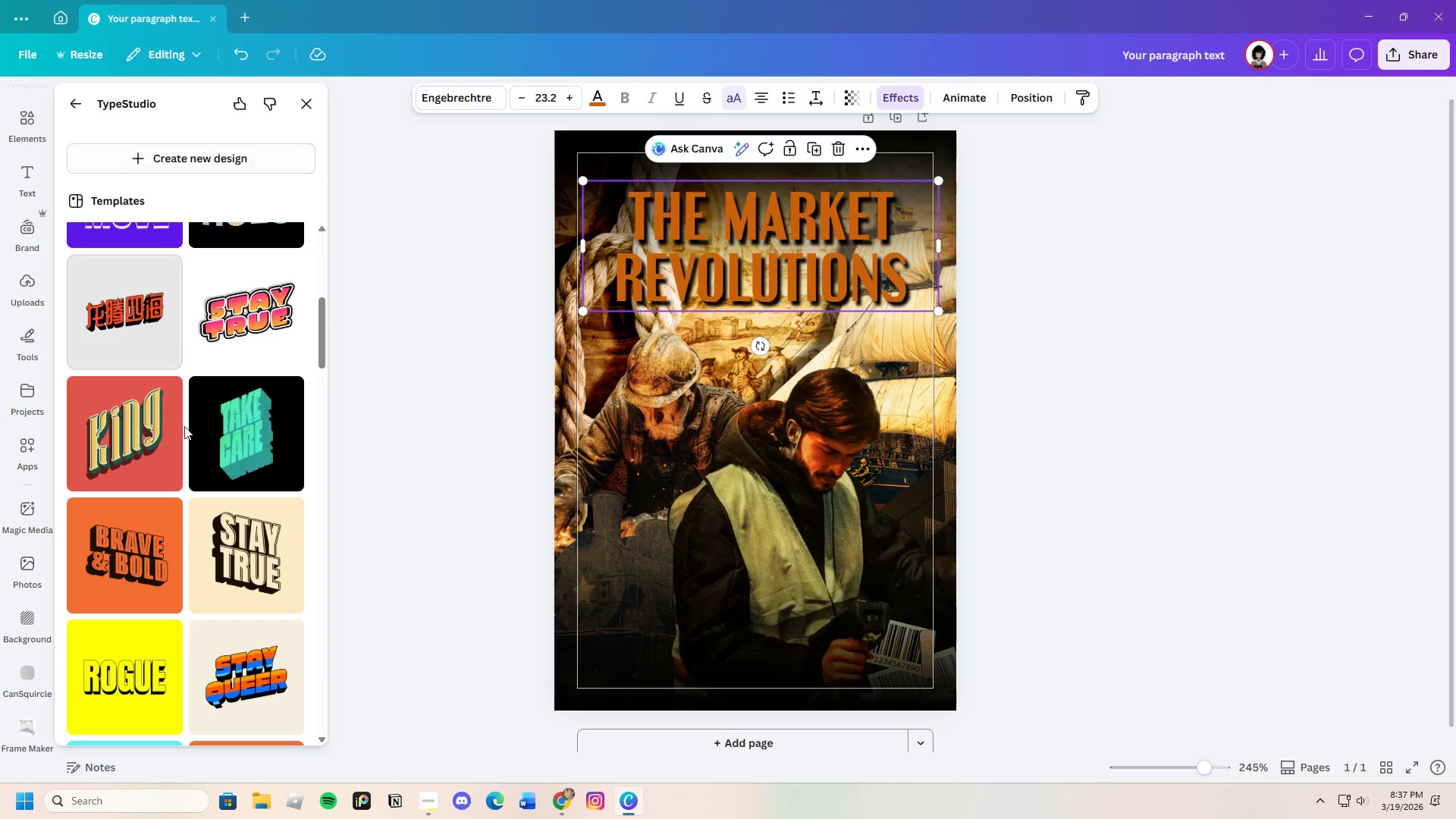 
scroll: coordinate [195, 592], scroll_direction: down, amount: 10.0
 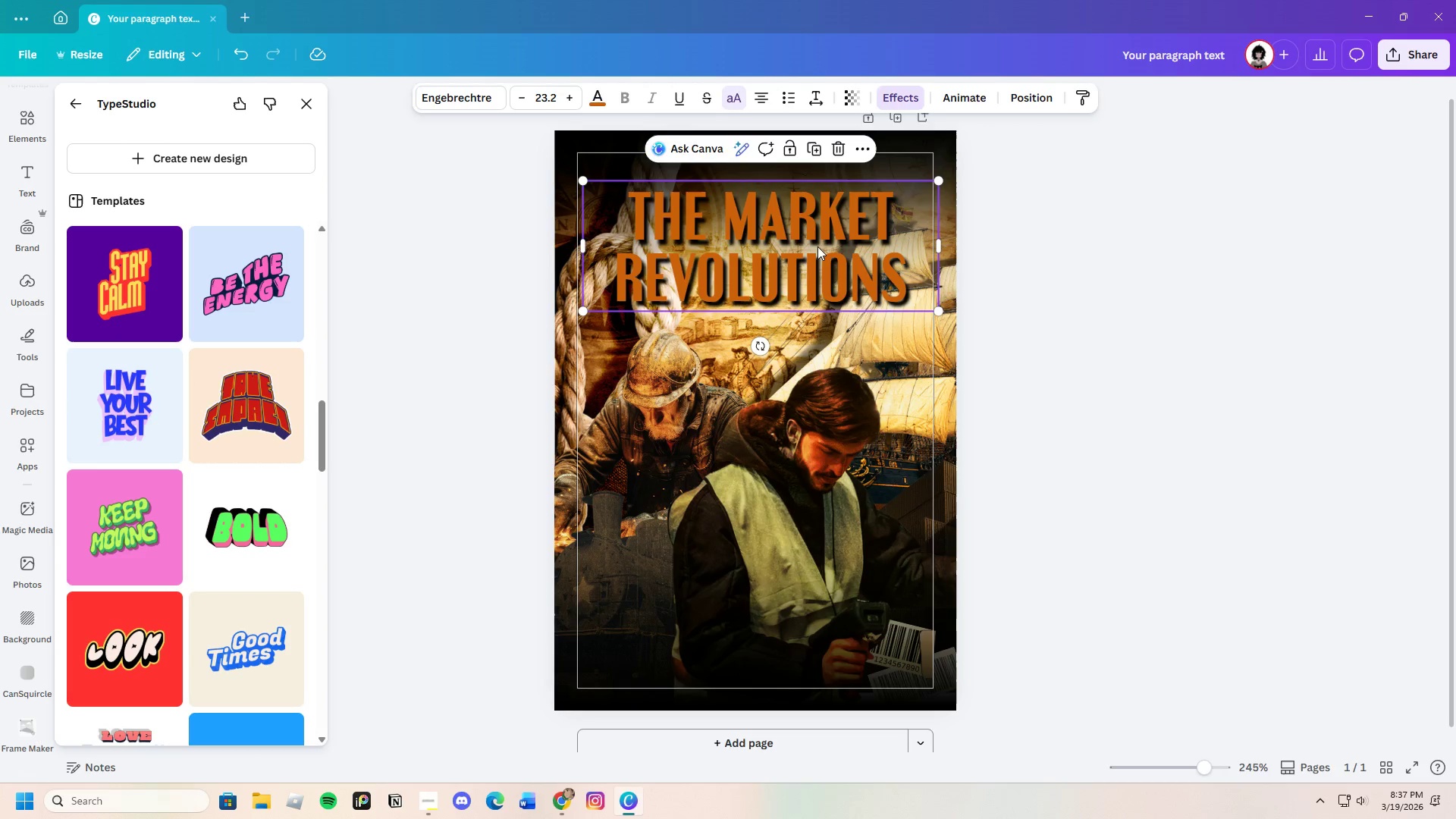 
left_click([641, 215])
 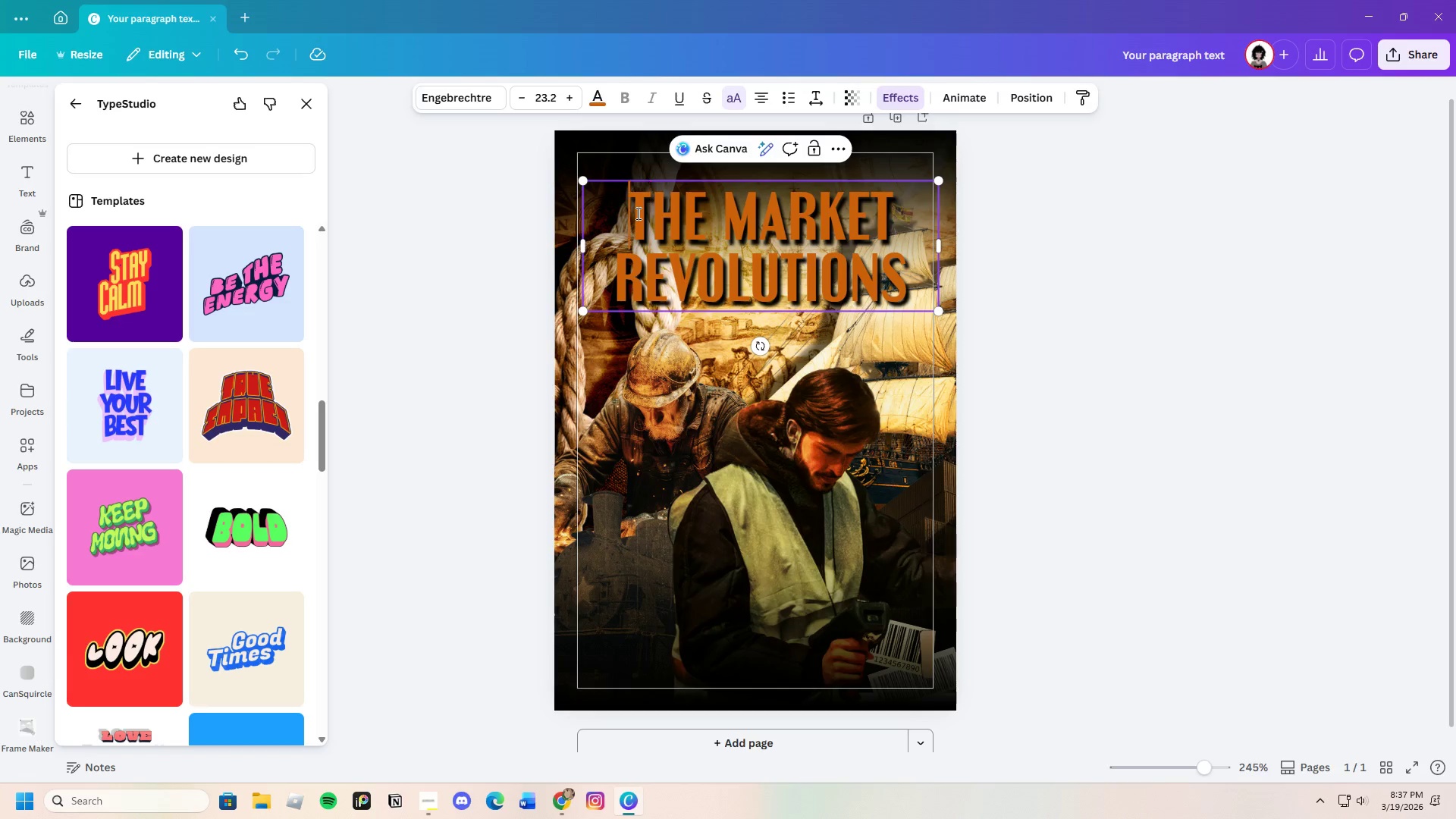 
left_click_drag(start_coordinate=[637, 213], to_coordinate=[900, 271])
 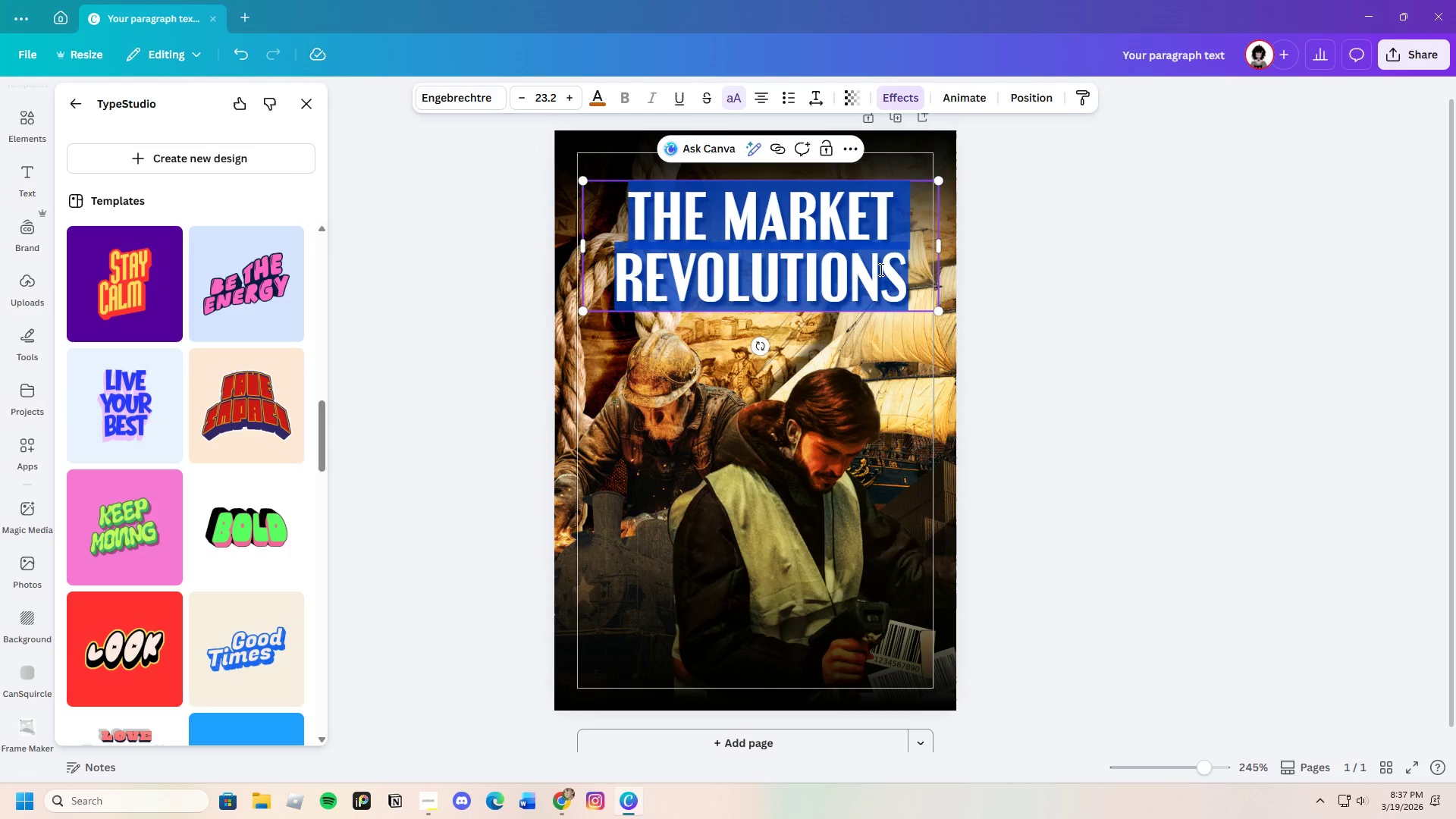 
right_click([880, 269])
 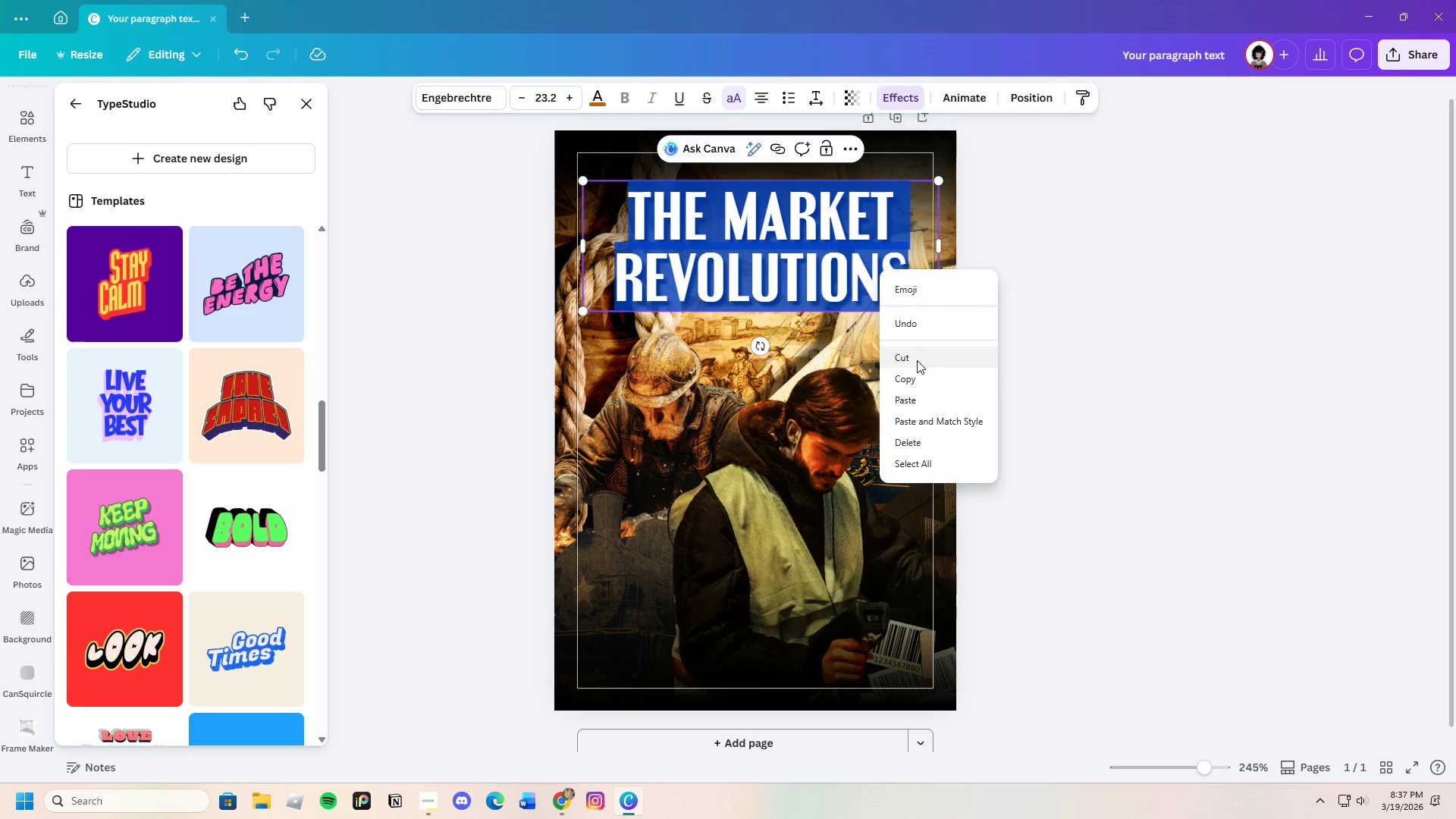 
left_click([918, 375])
 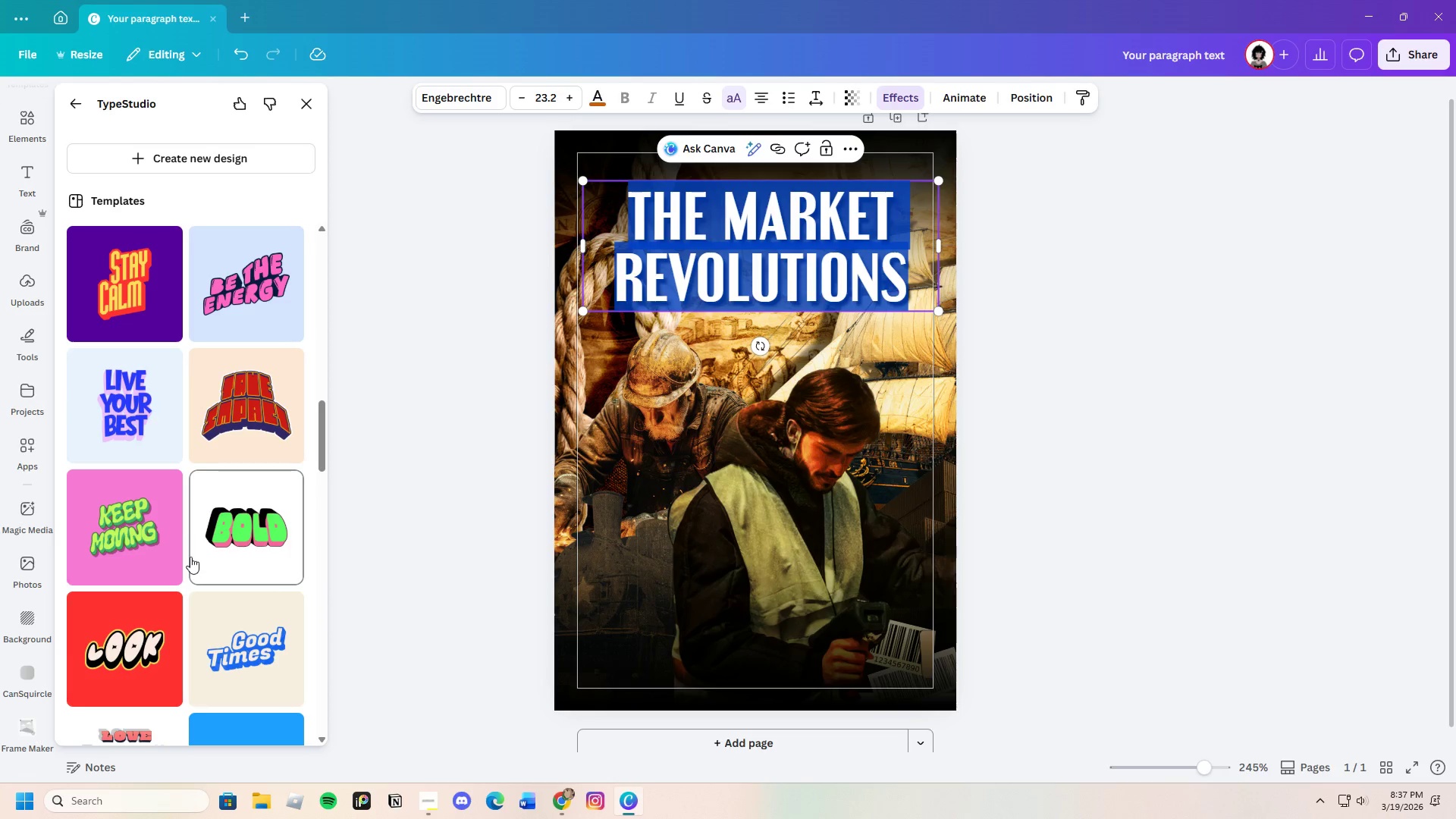 
scroll: coordinate [187, 557], scroll_direction: down, amount: 7.0
 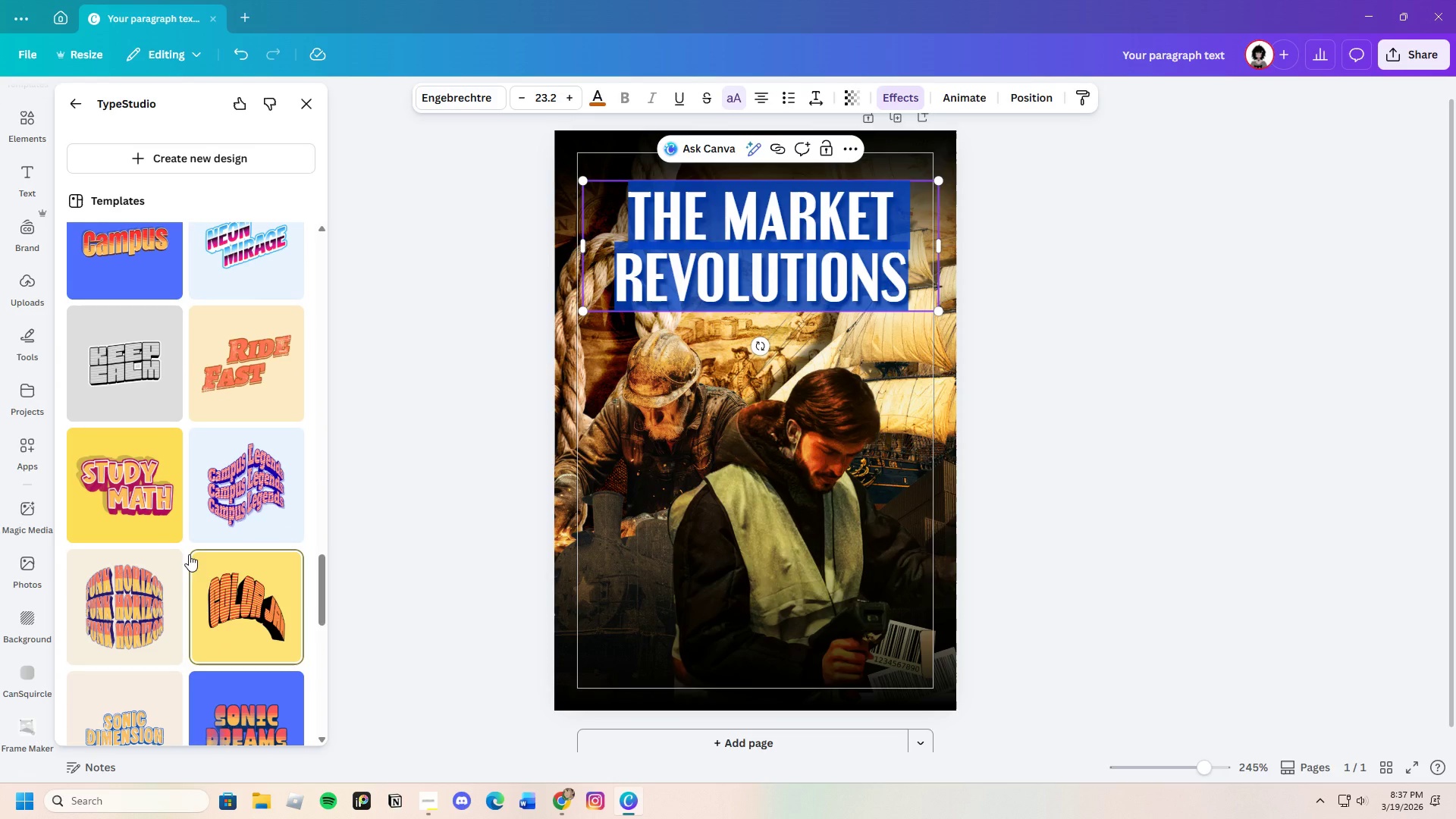 
left_click([204, 381])
 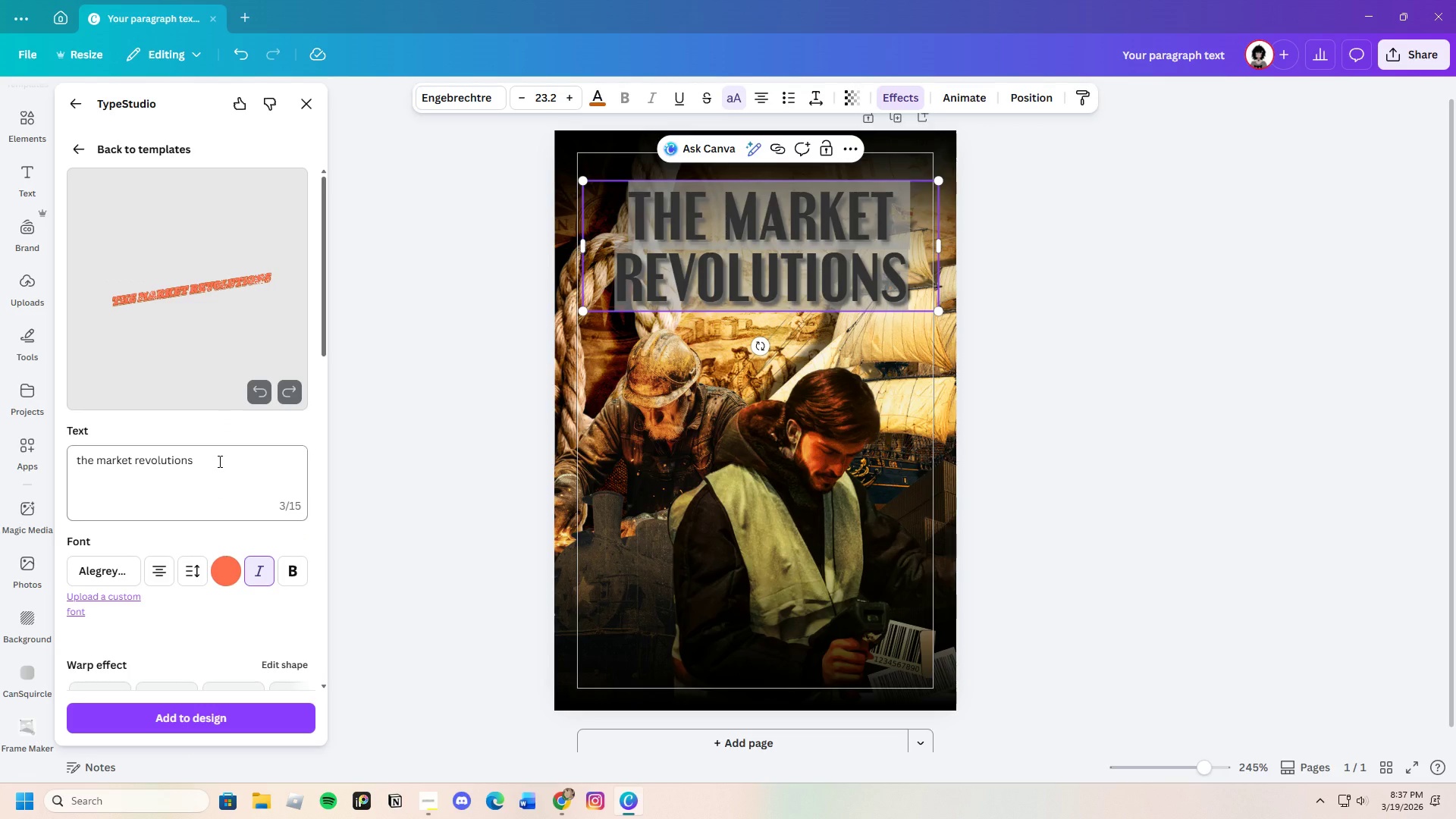 
left_click_drag(start_coordinate=[227, 453], to_coordinate=[77, 467])
 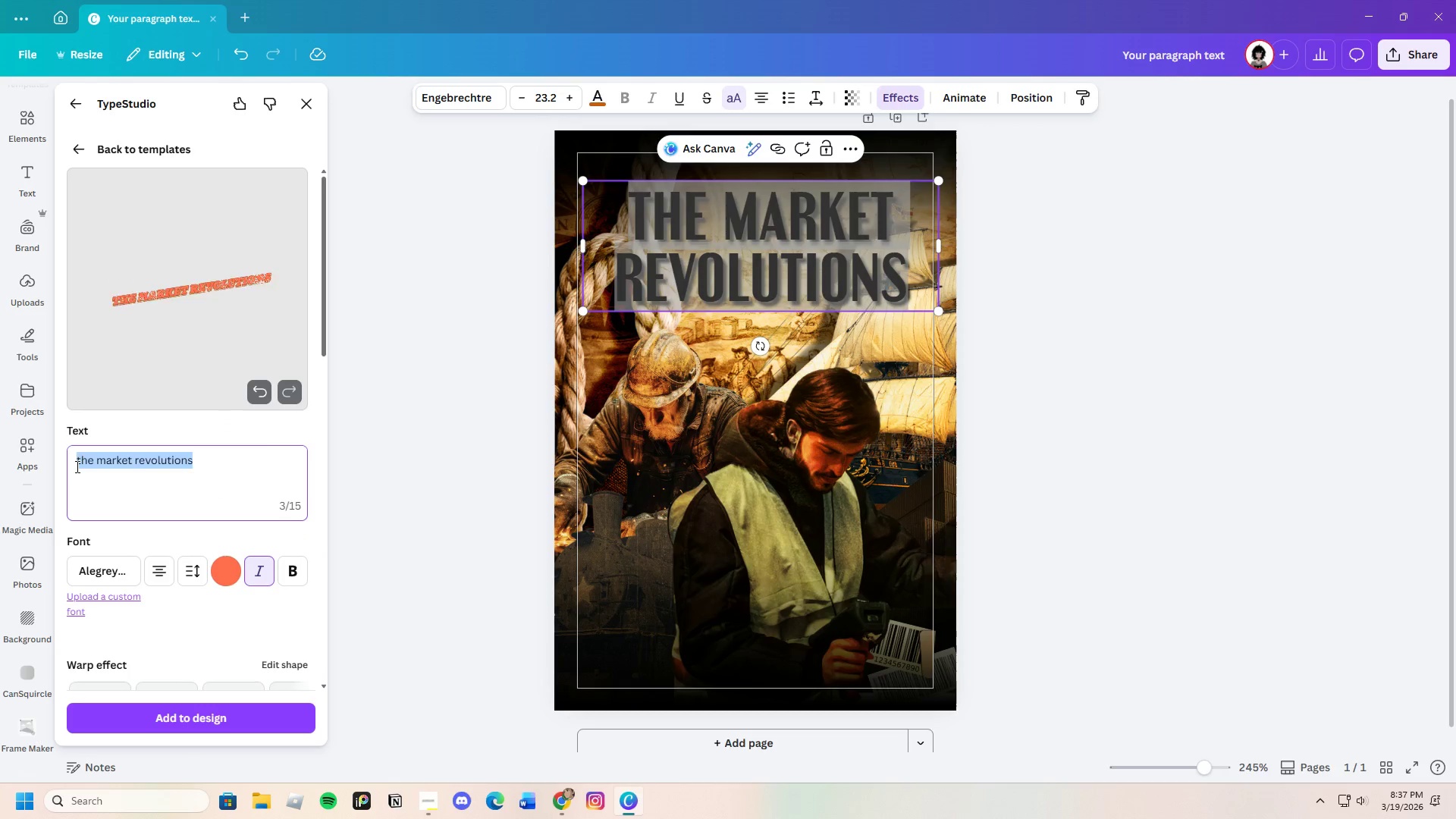 
key(Backspace)
 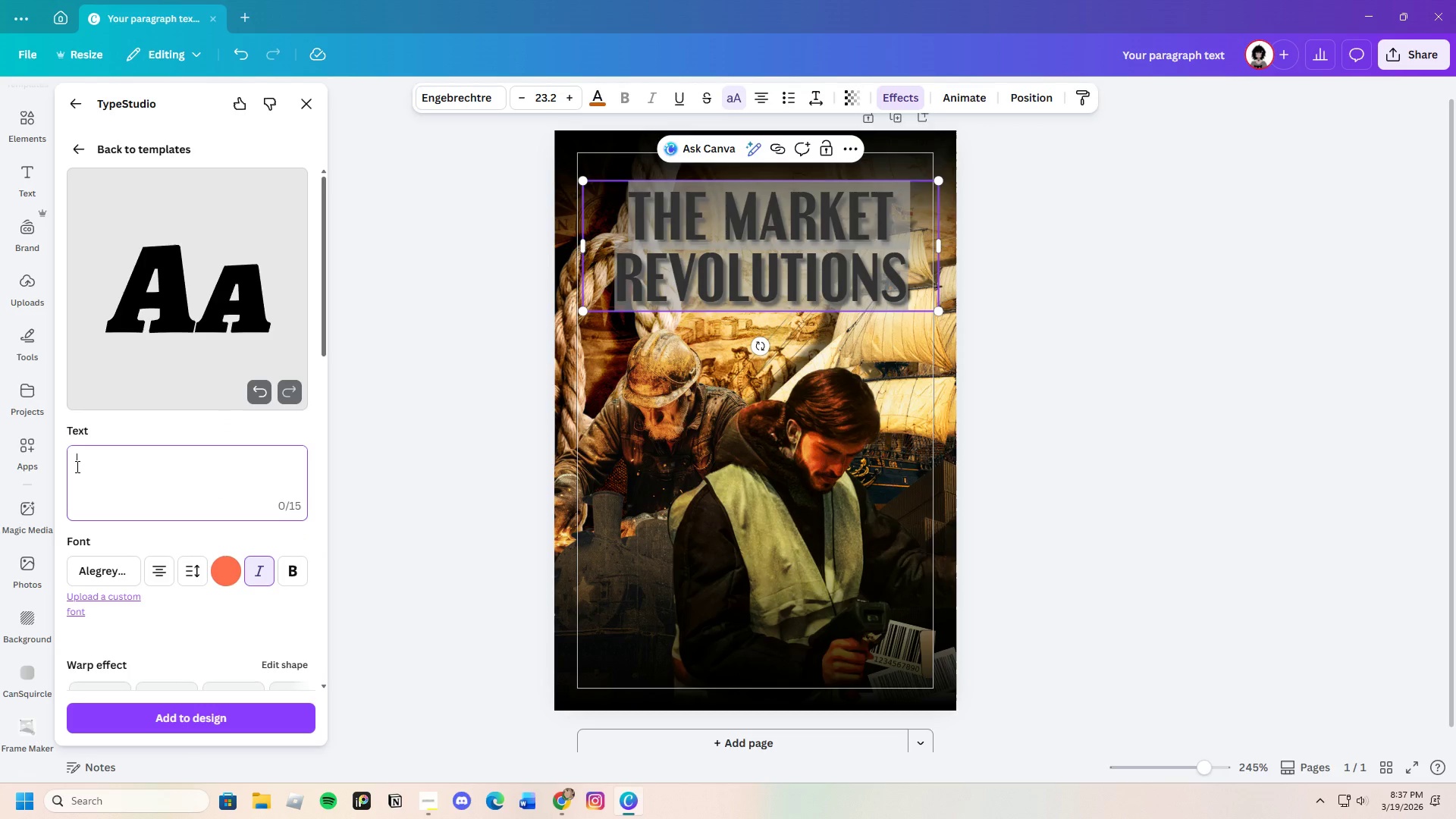 
key(Control+V)
 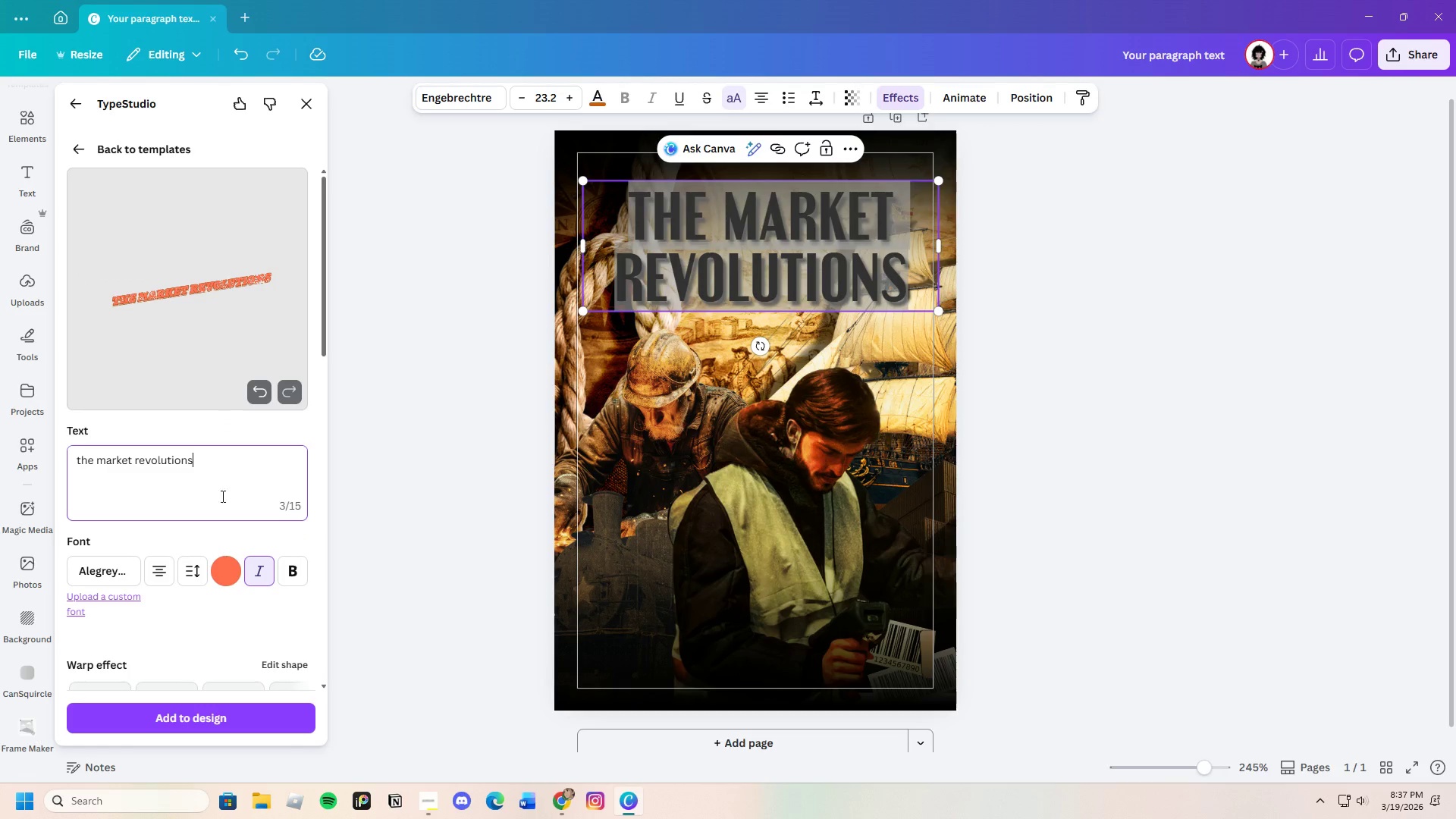 
left_click([235, 571])
 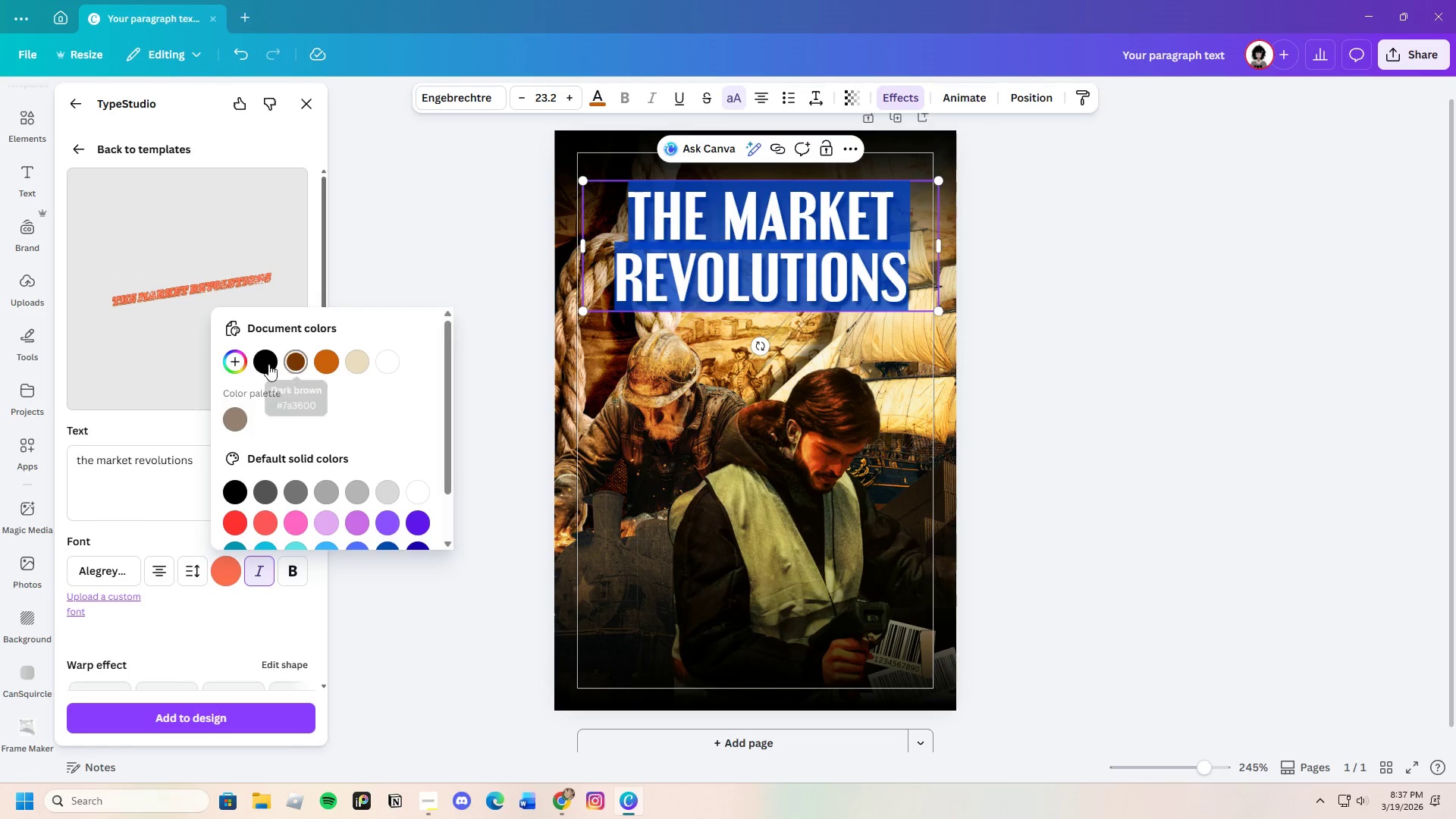 
left_click([262, 361])
 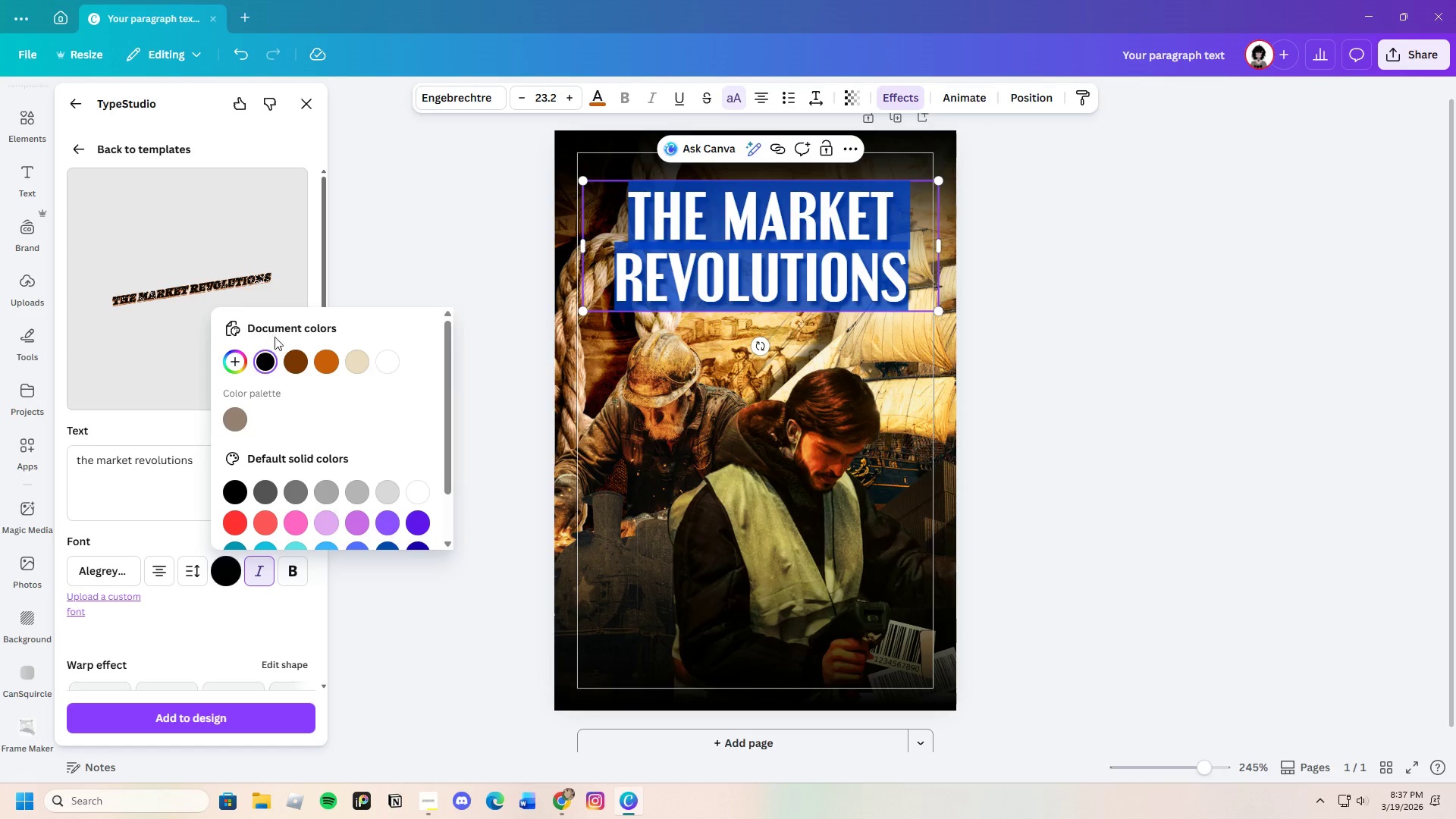 
left_click([301, 359])
 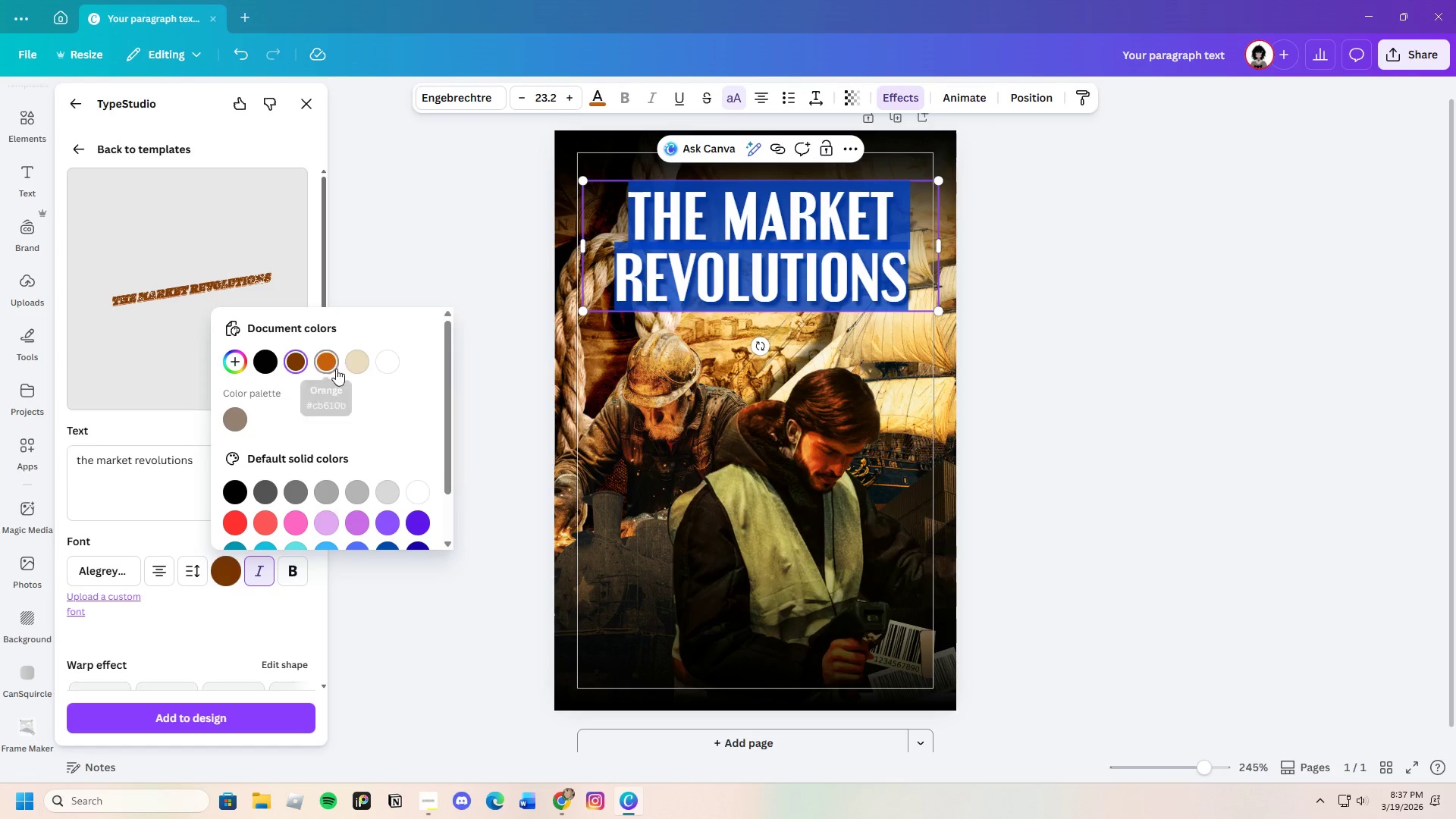 
left_click([477, 400])
 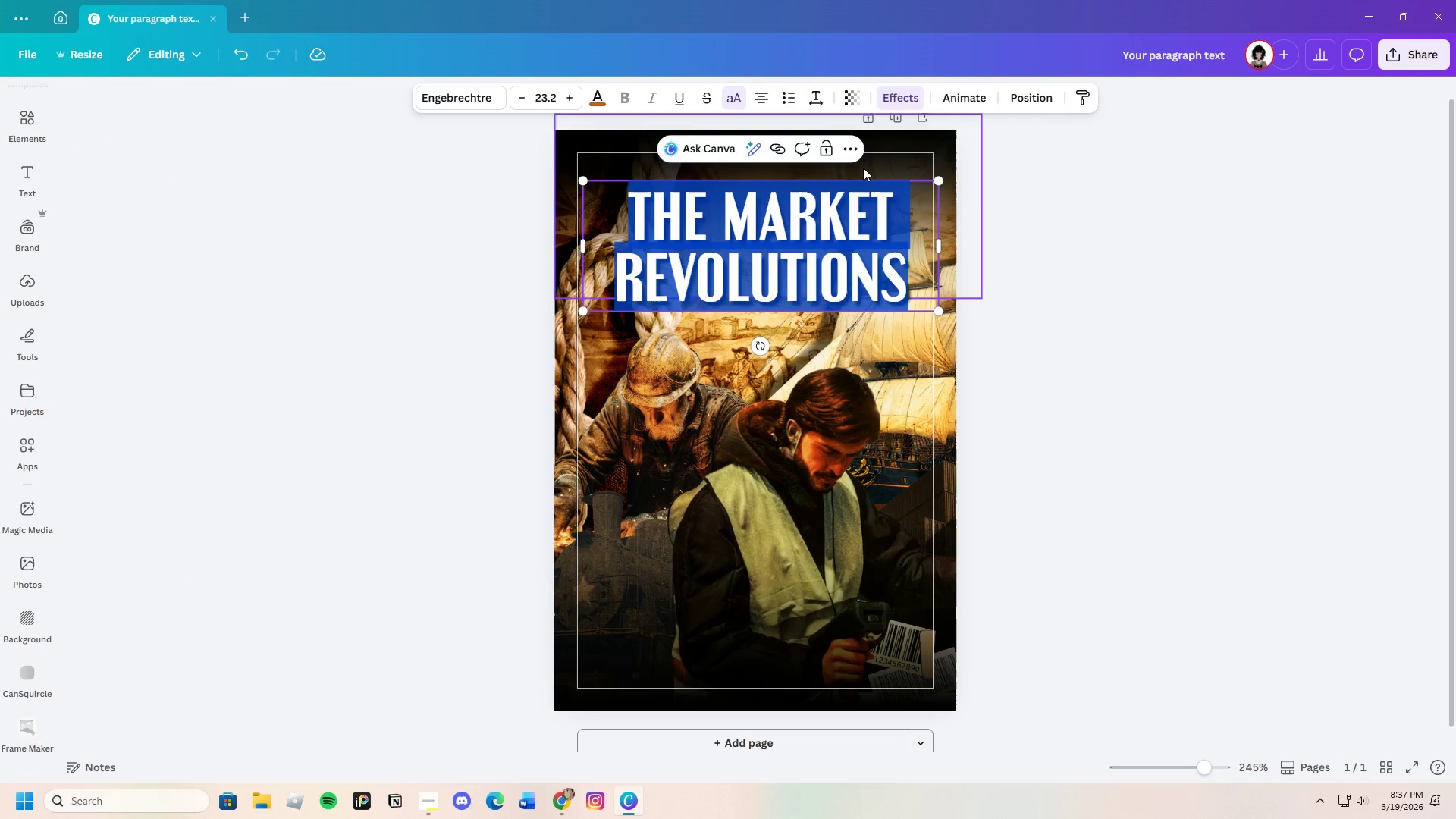 
left_click([893, 99])
 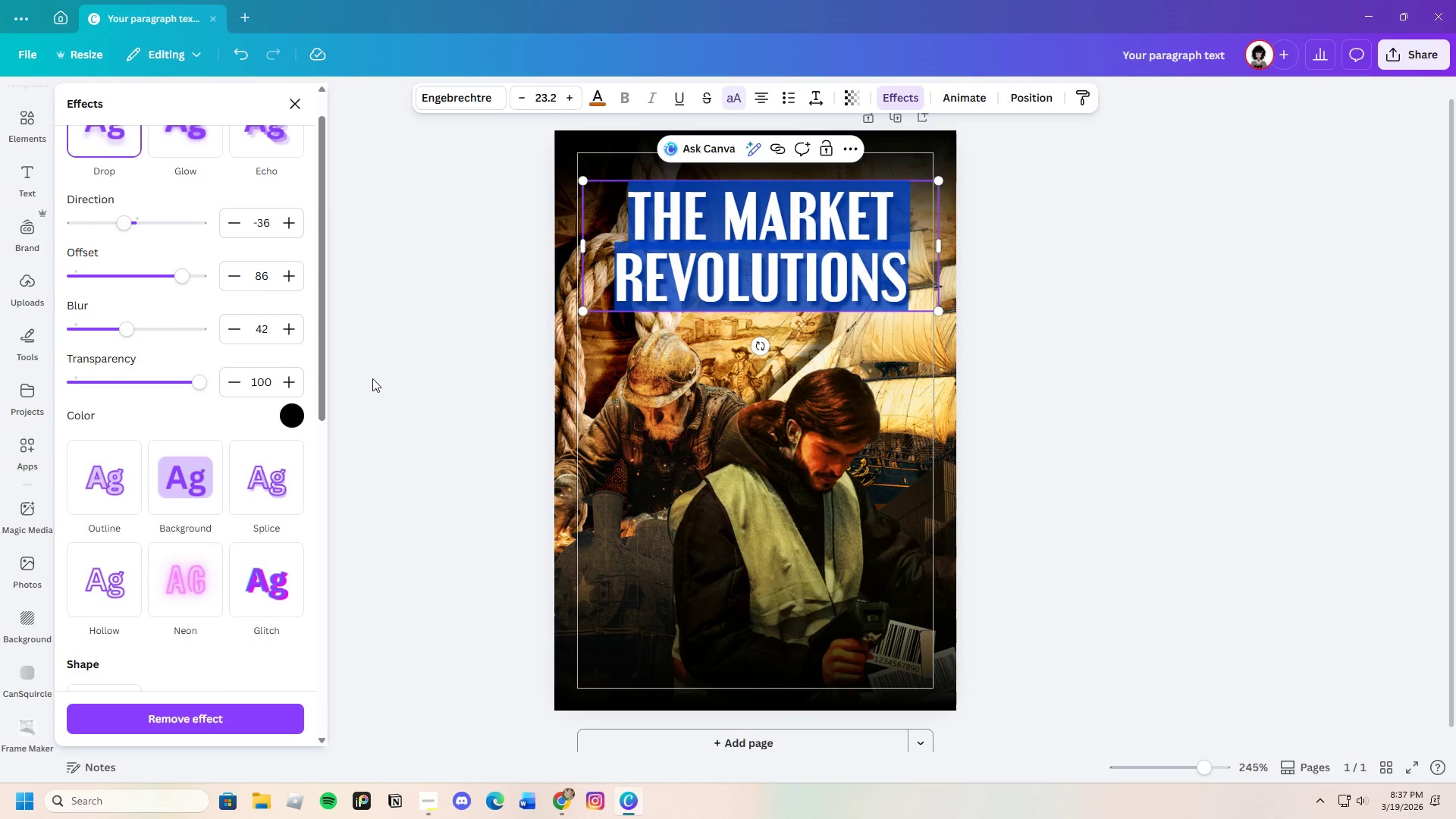 
scroll: coordinate [221, 630], scroll_direction: down, amount: 15.0
 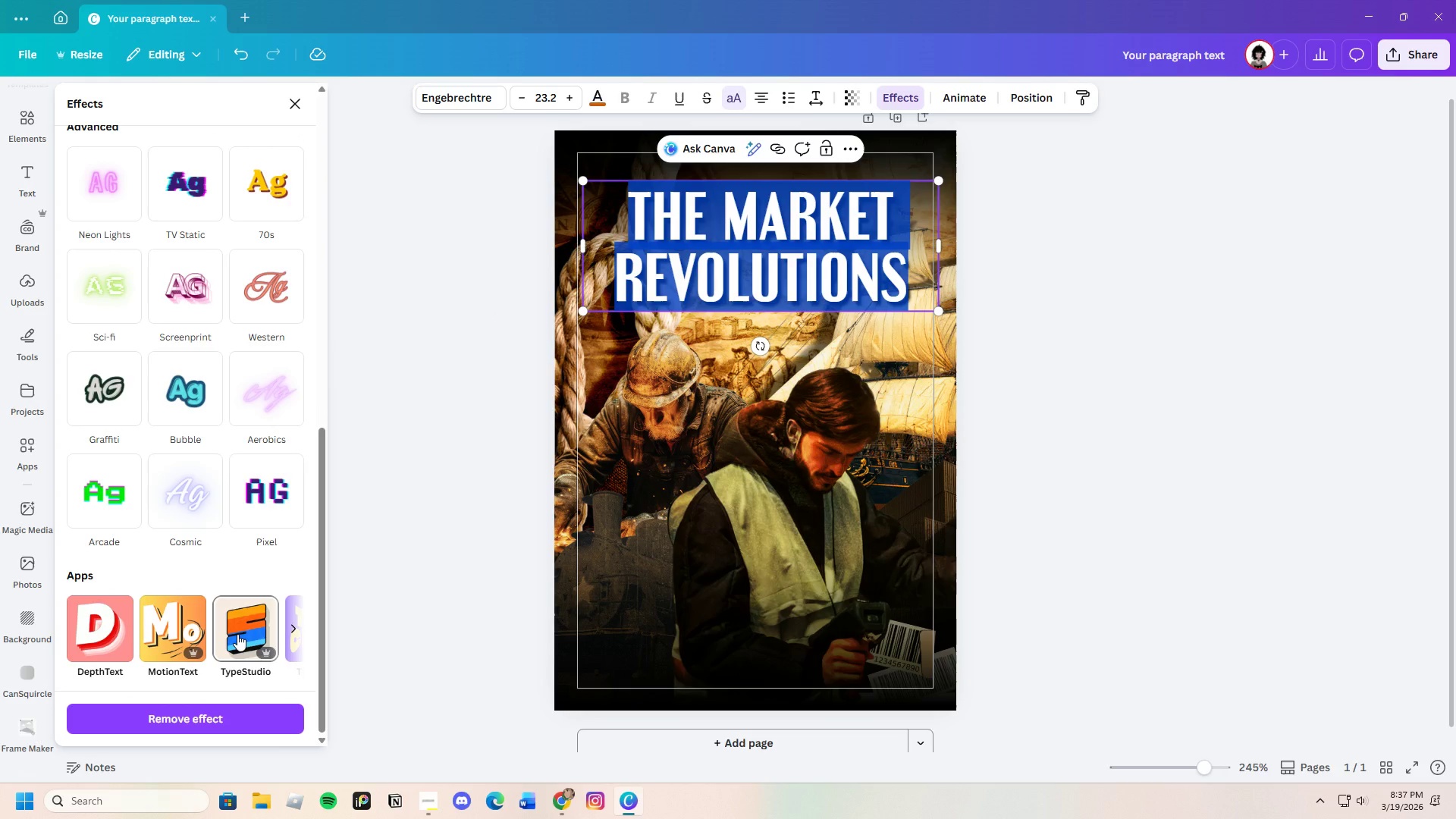 
left_click([237, 634])
 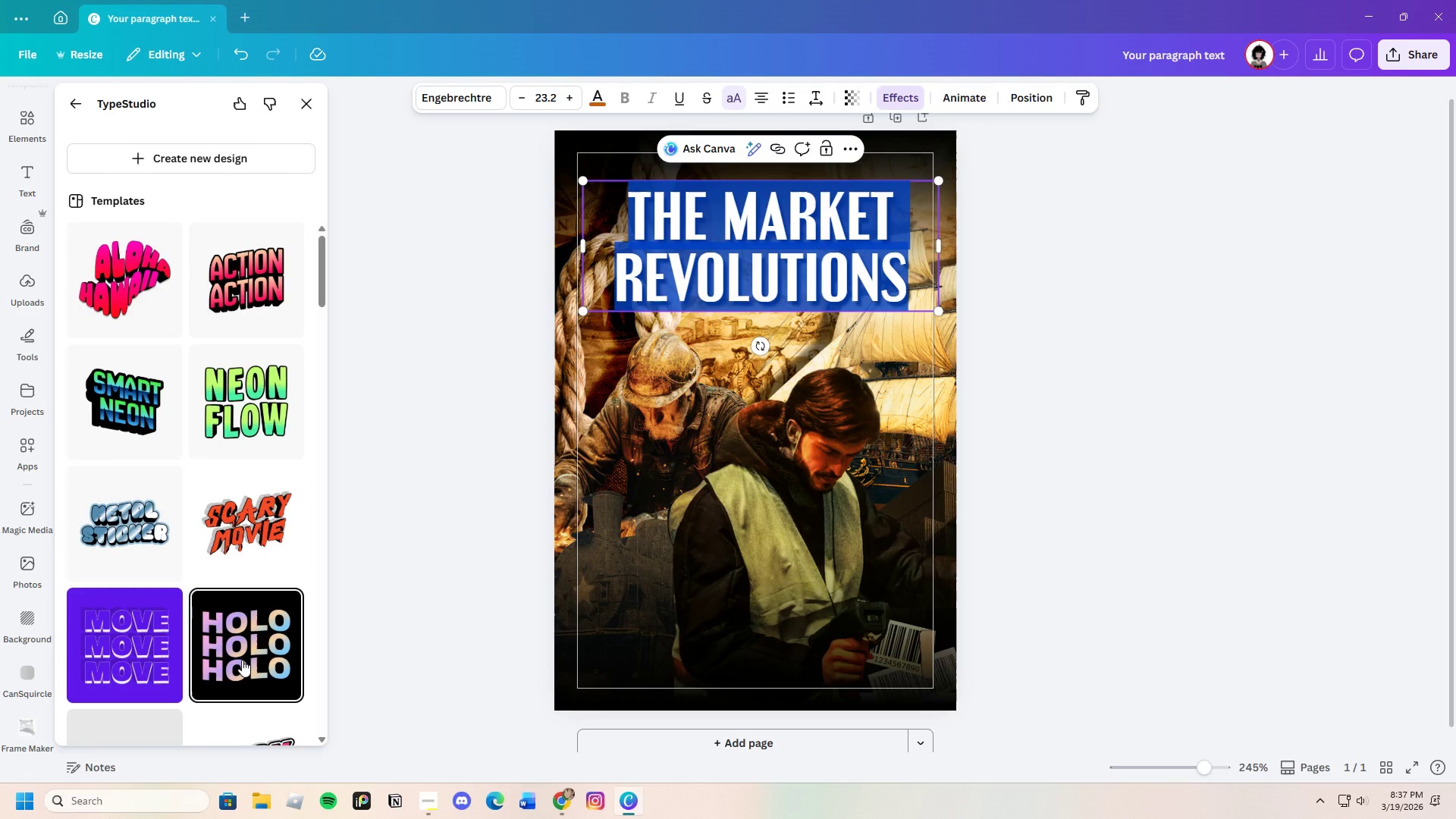 
scroll: coordinate [263, 588], scroll_direction: down, amount: 12.0
 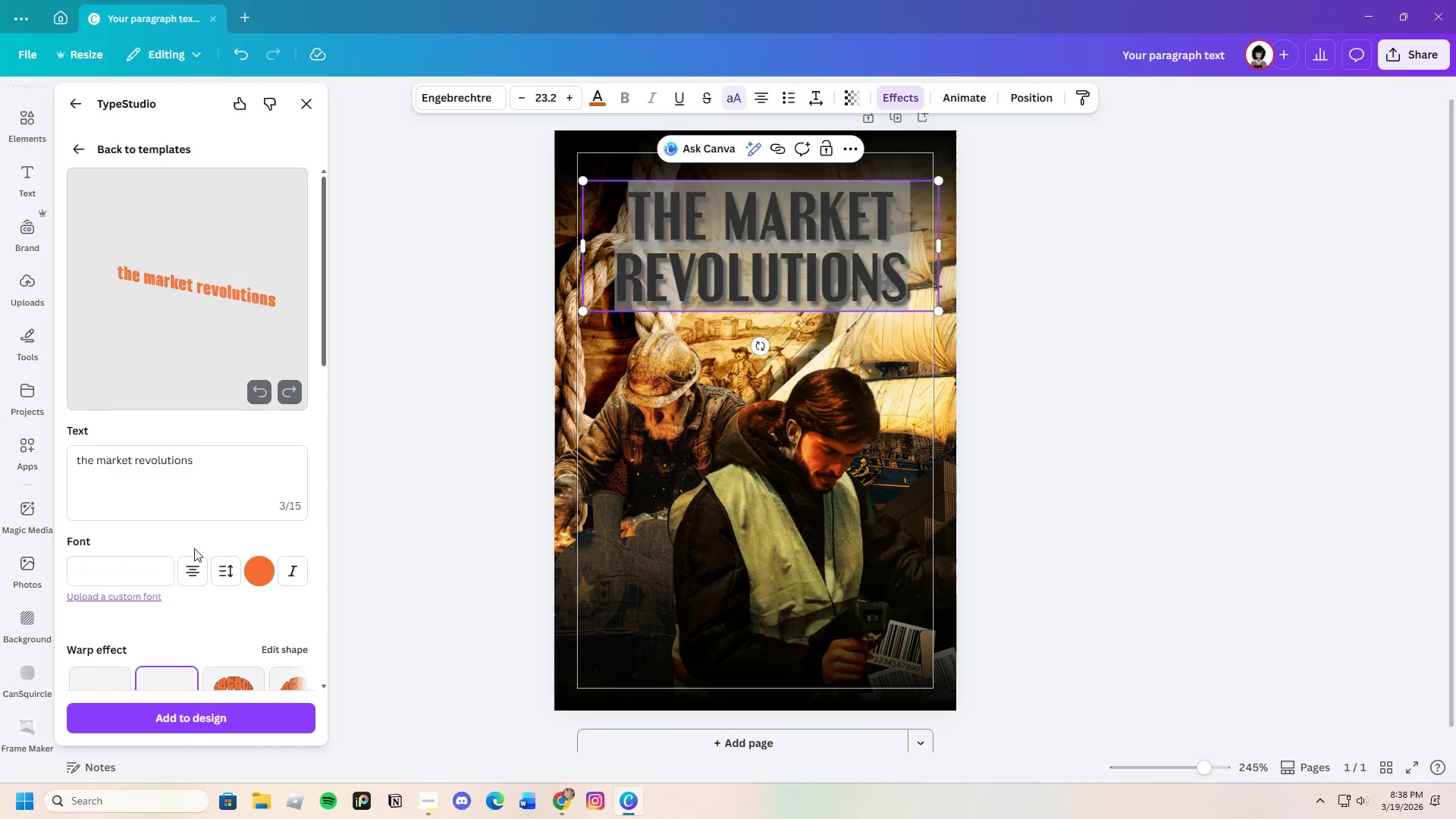 
left_click_drag(start_coordinate=[221, 460], to_coordinate=[0, 450])
 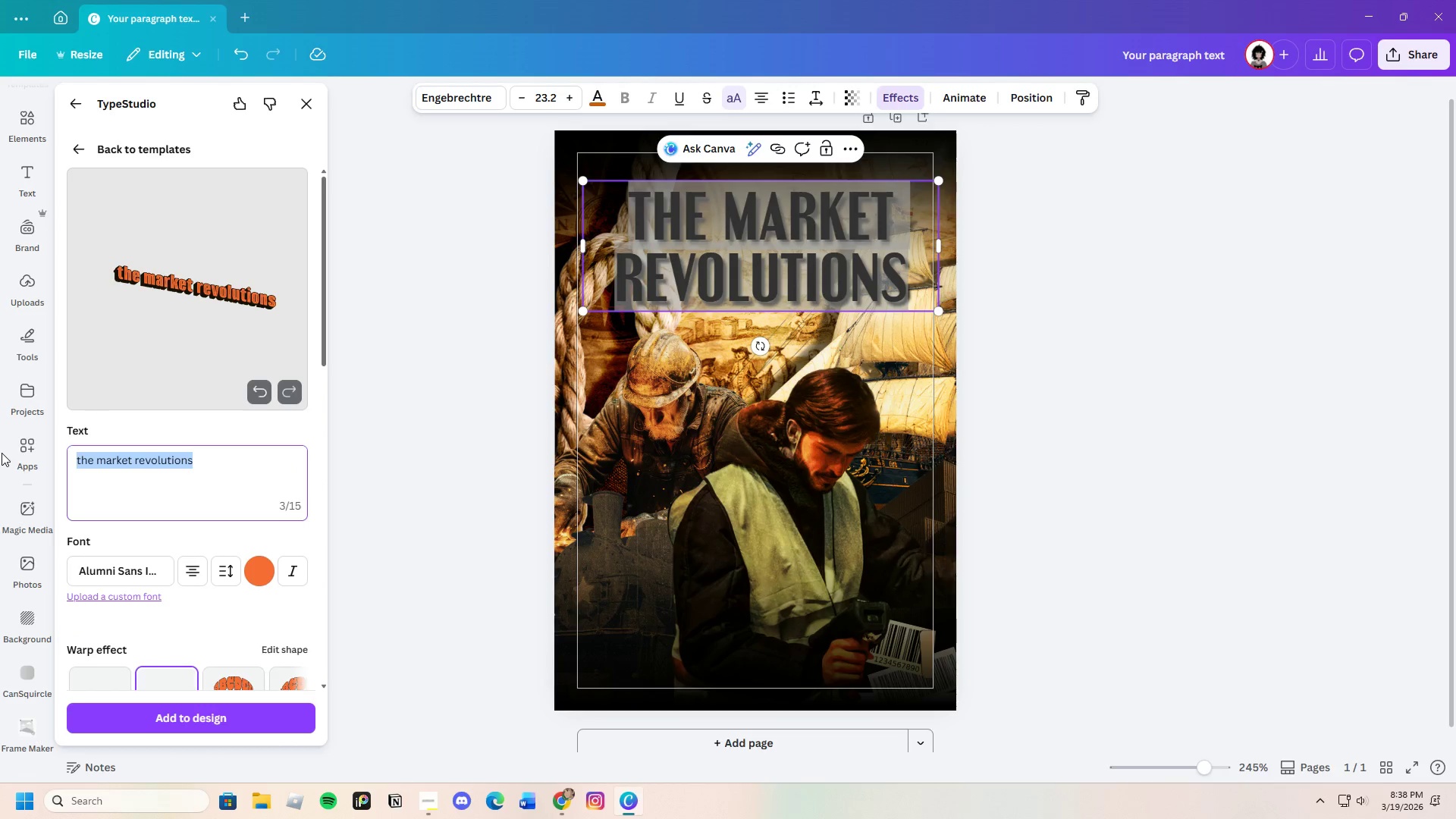 
key(Backspace)
 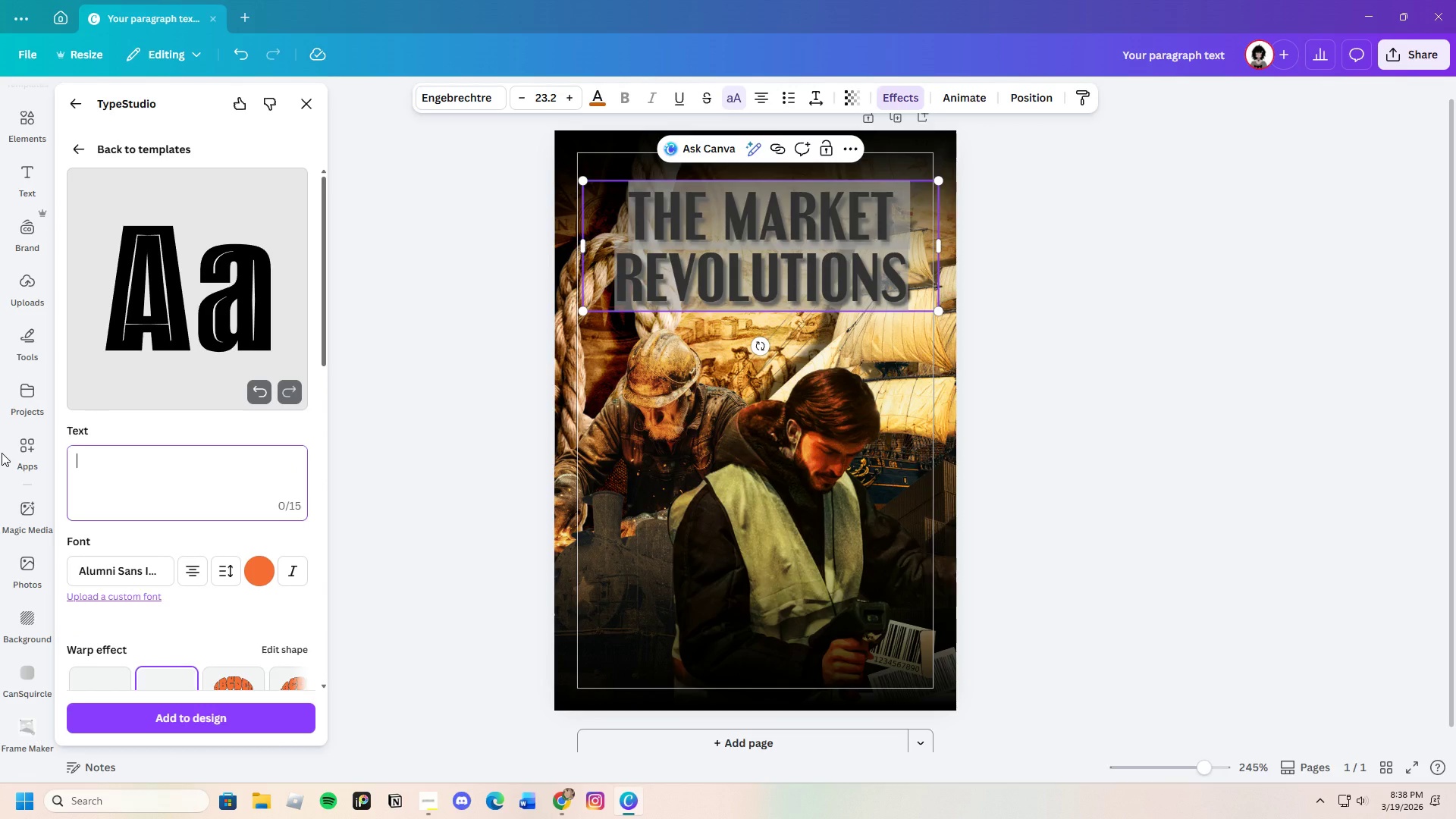 
key(Control+V)
 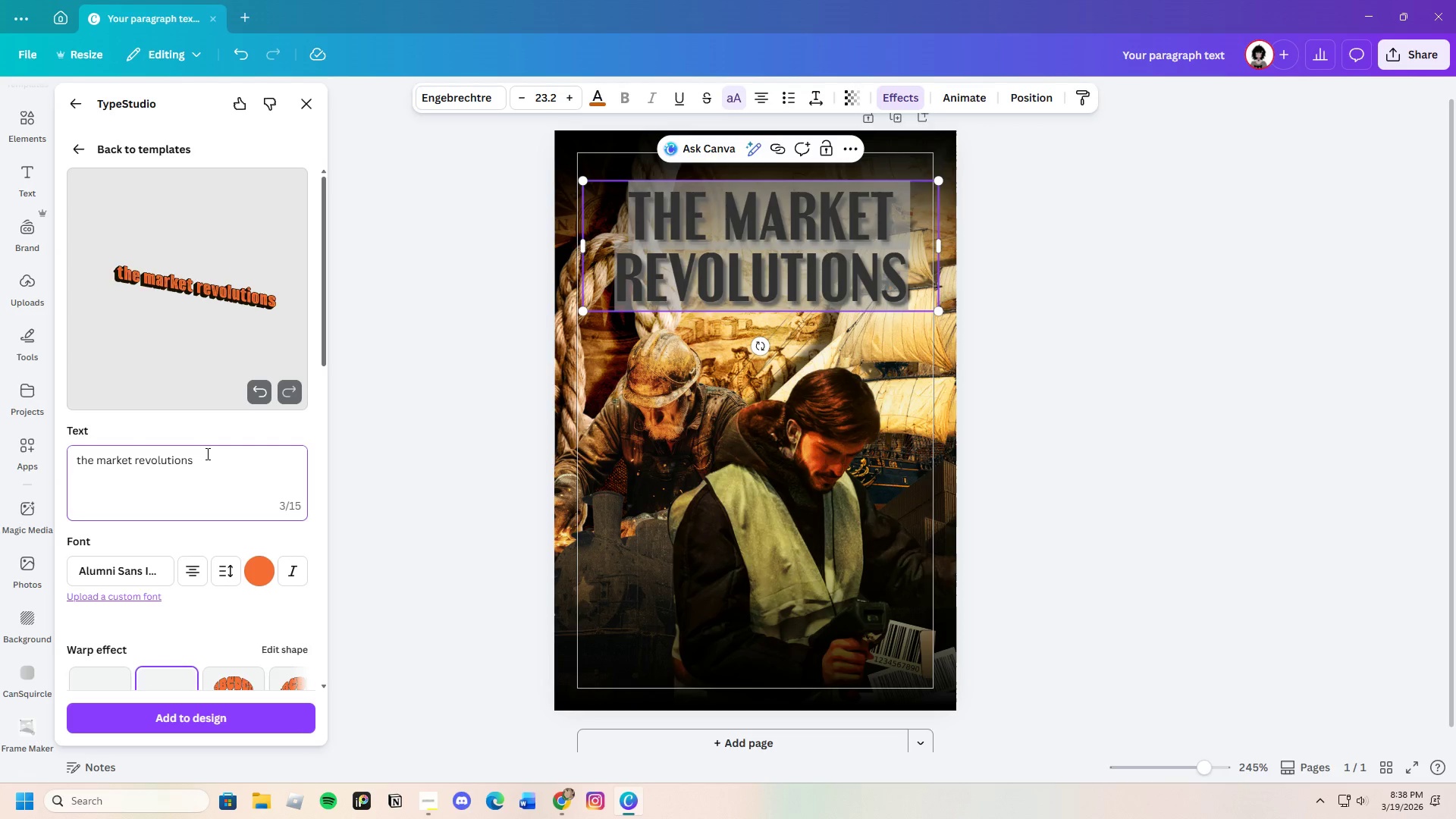 
left_click_drag(start_coordinate=[202, 458], to_coordinate=[18, 457])
 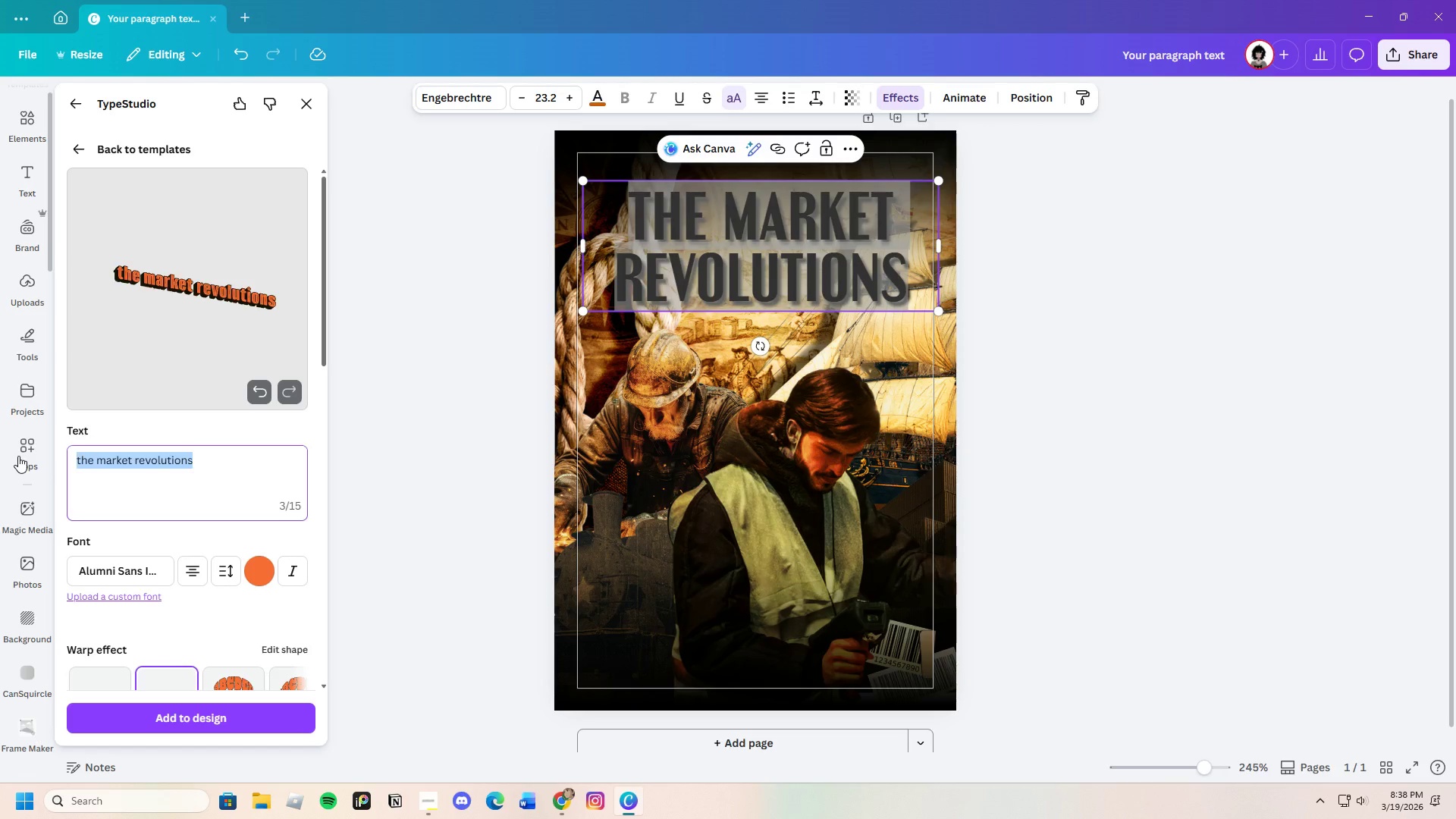 
key(Backspace)
 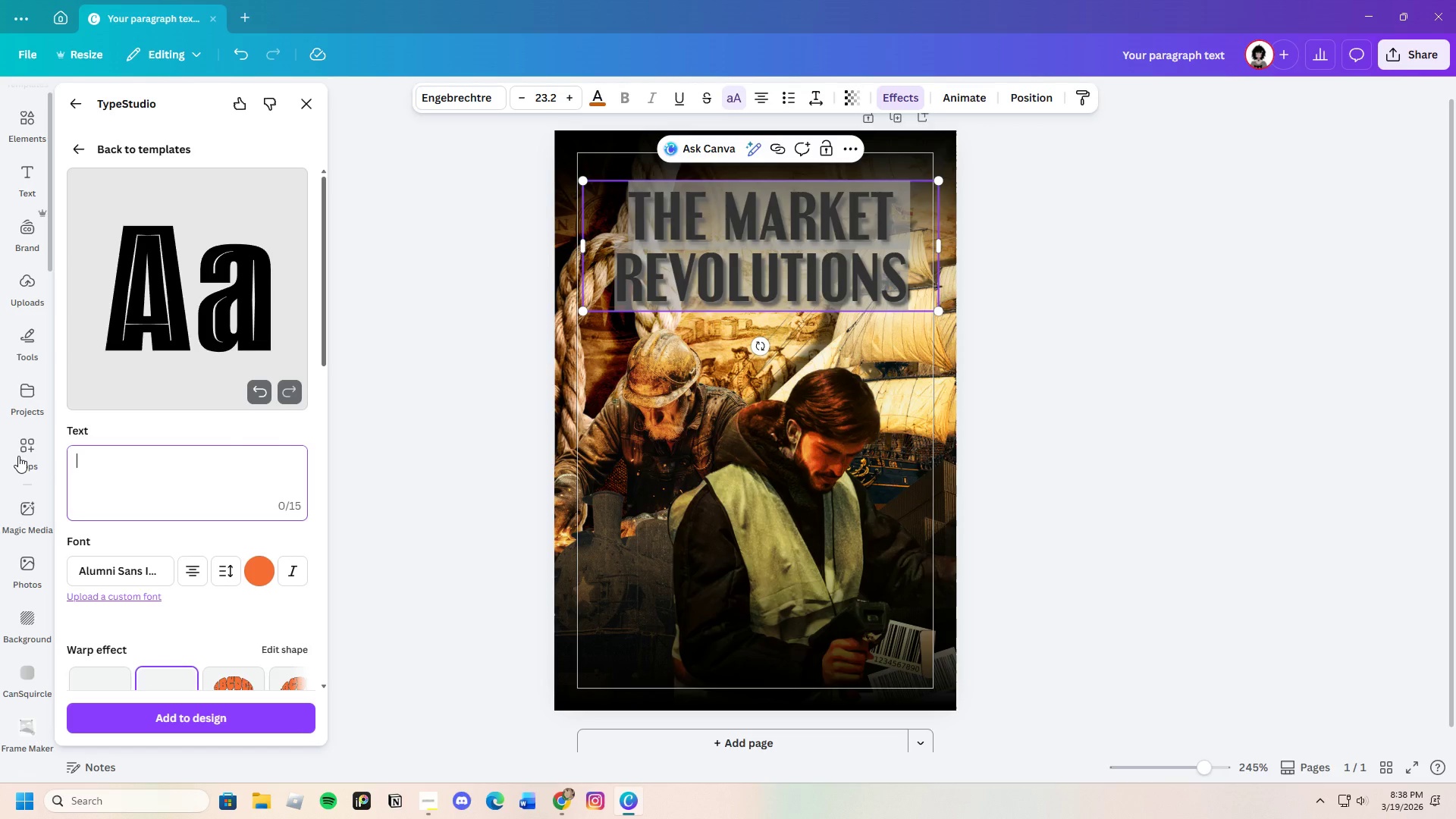 
key(Control+V)
 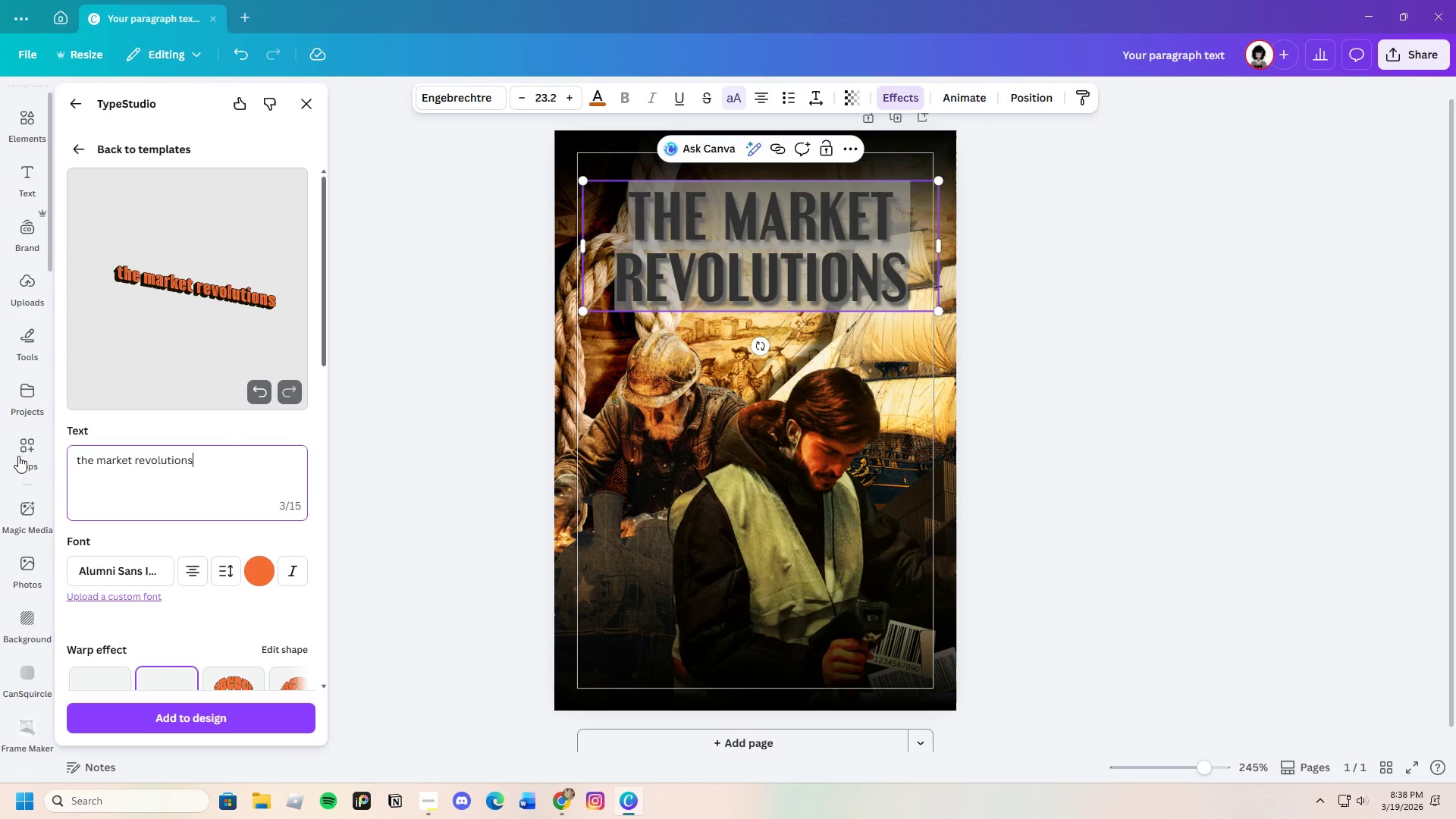 
hold_key(key=Backspace, duration=1.34)
 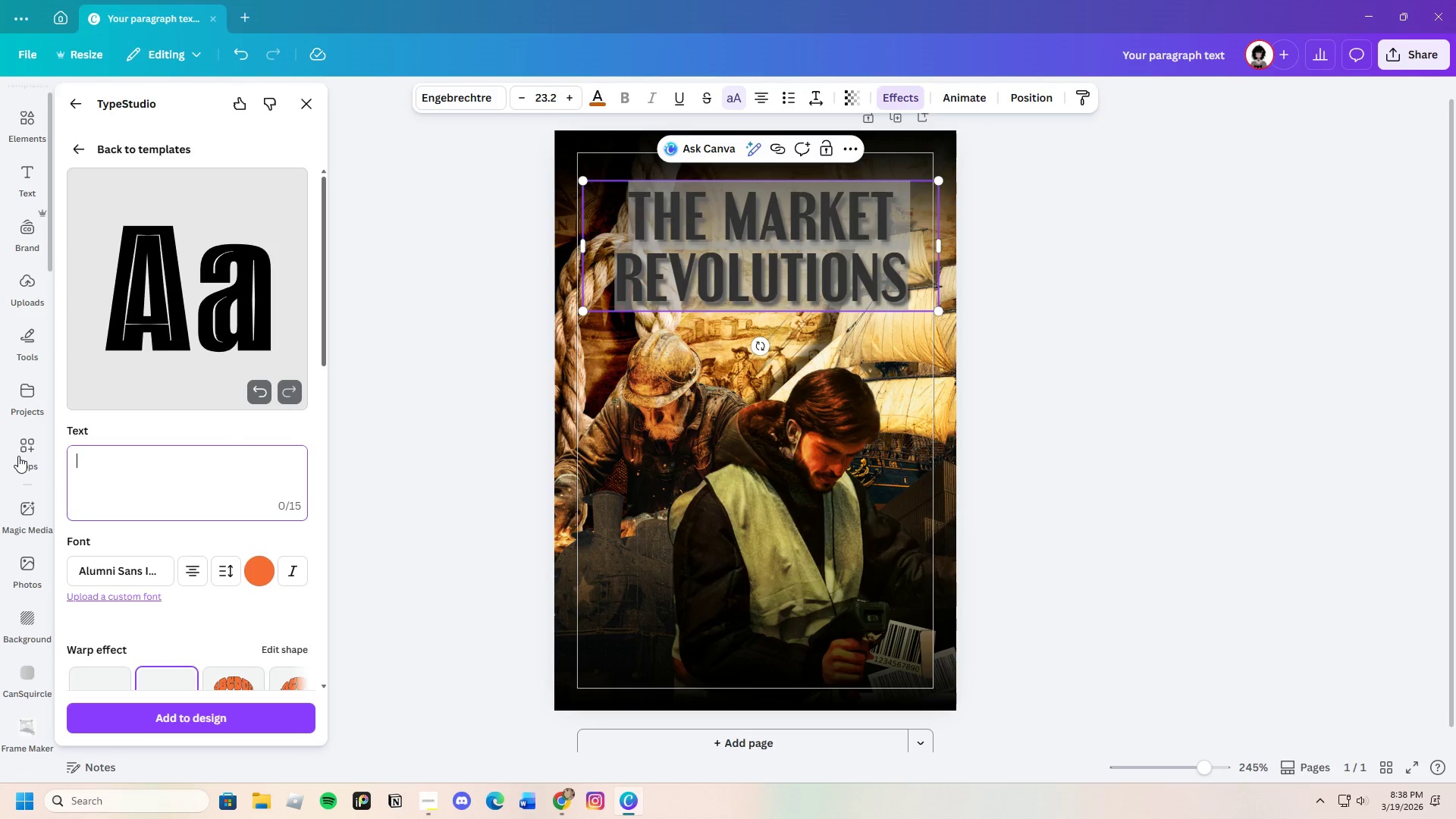 
type(THE MARKET REVOLUTIONS)
 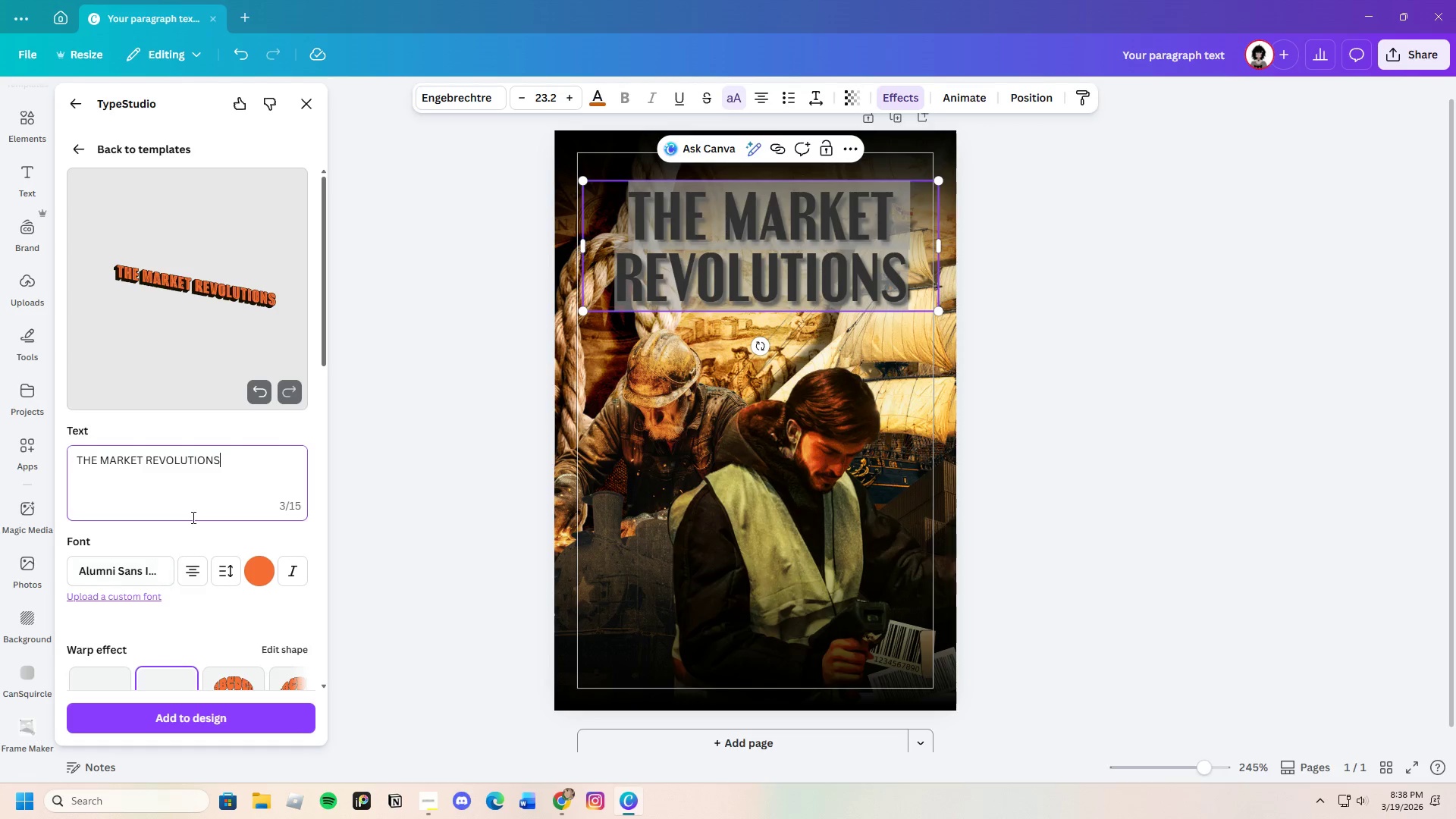 
scroll: coordinate [275, 607], scroll_direction: down, amount: 6.0
 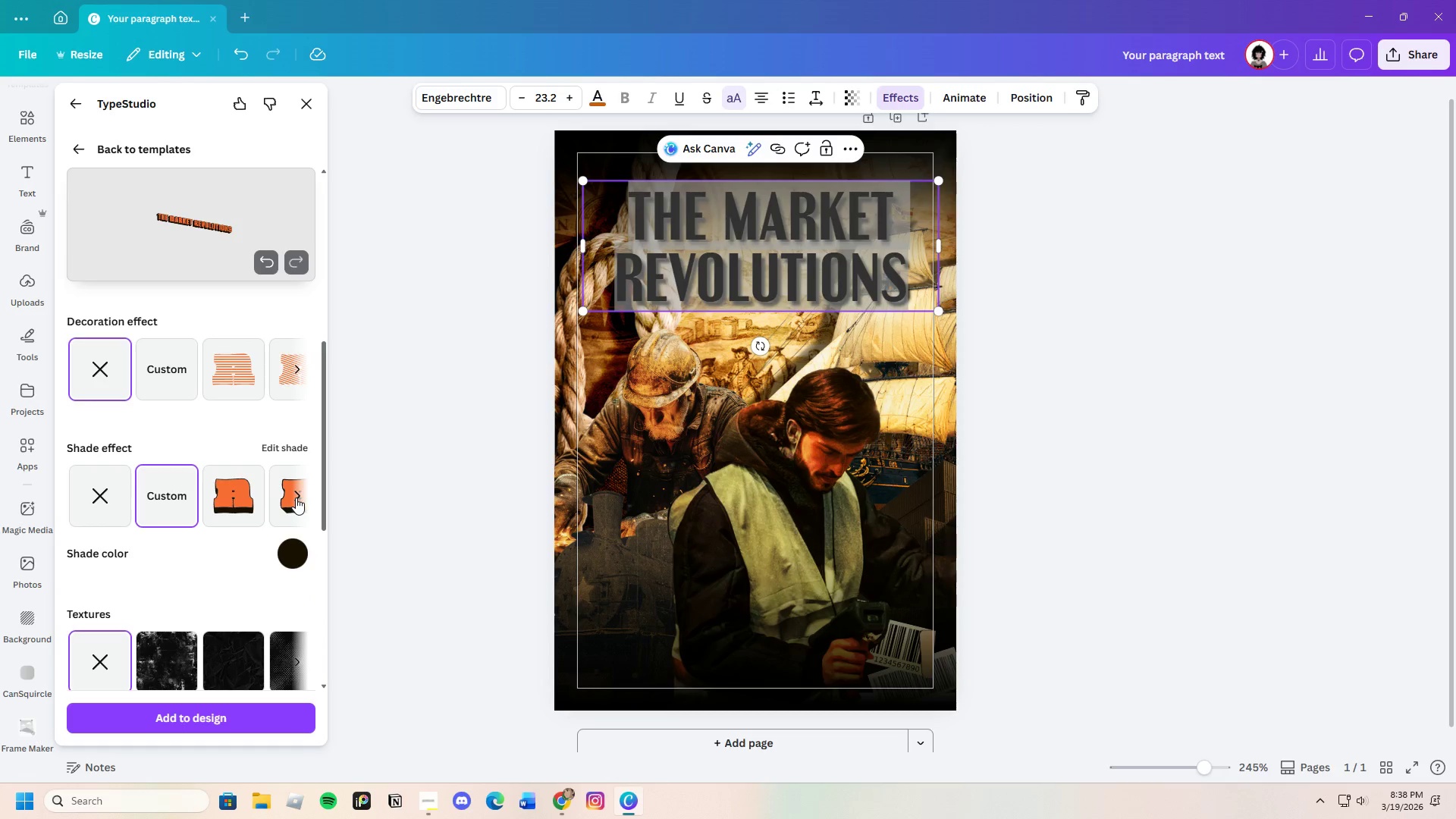 
left_click([296, 497])
 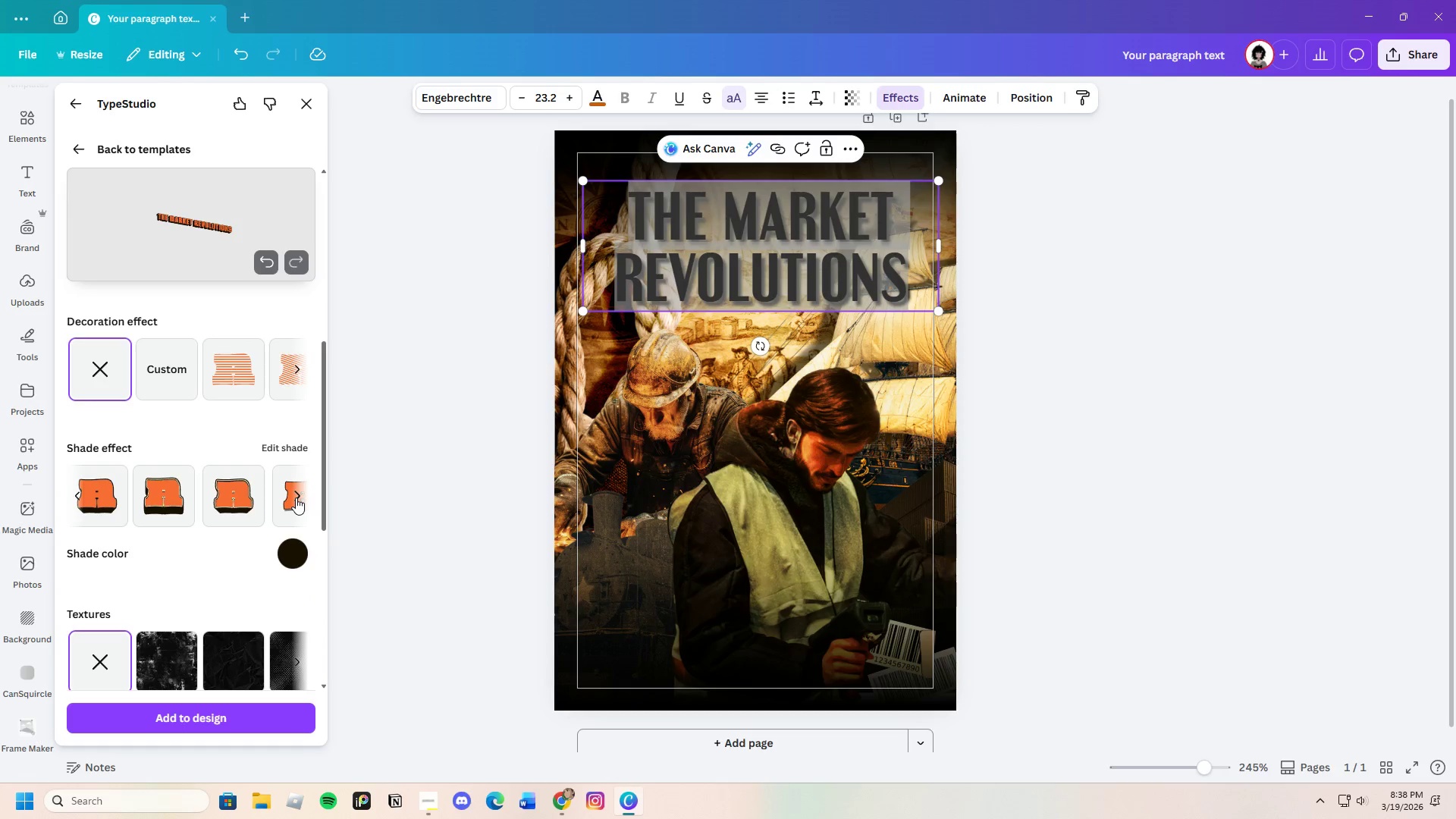 
left_click([296, 497])
 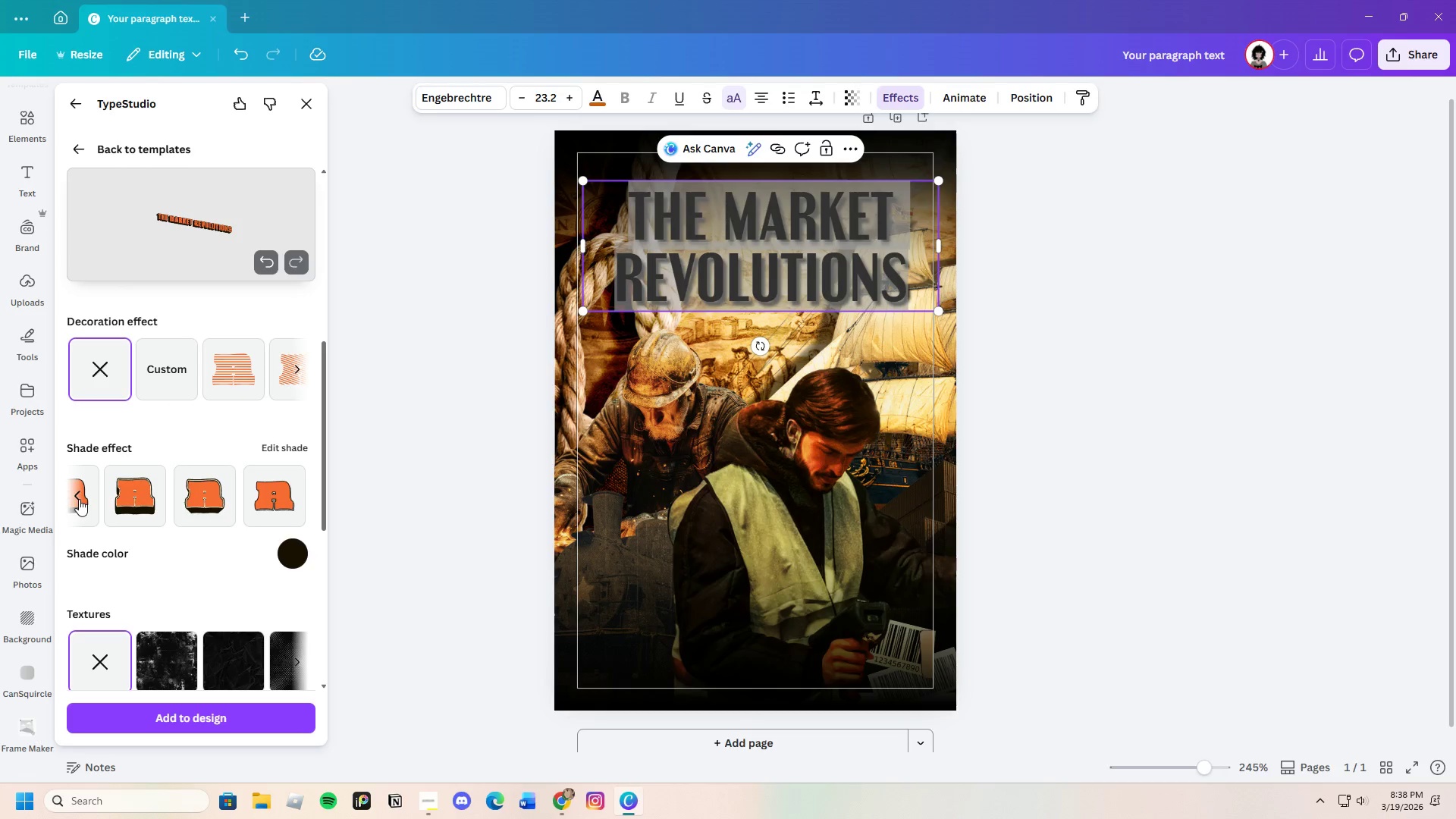 
double_click([79, 499])
 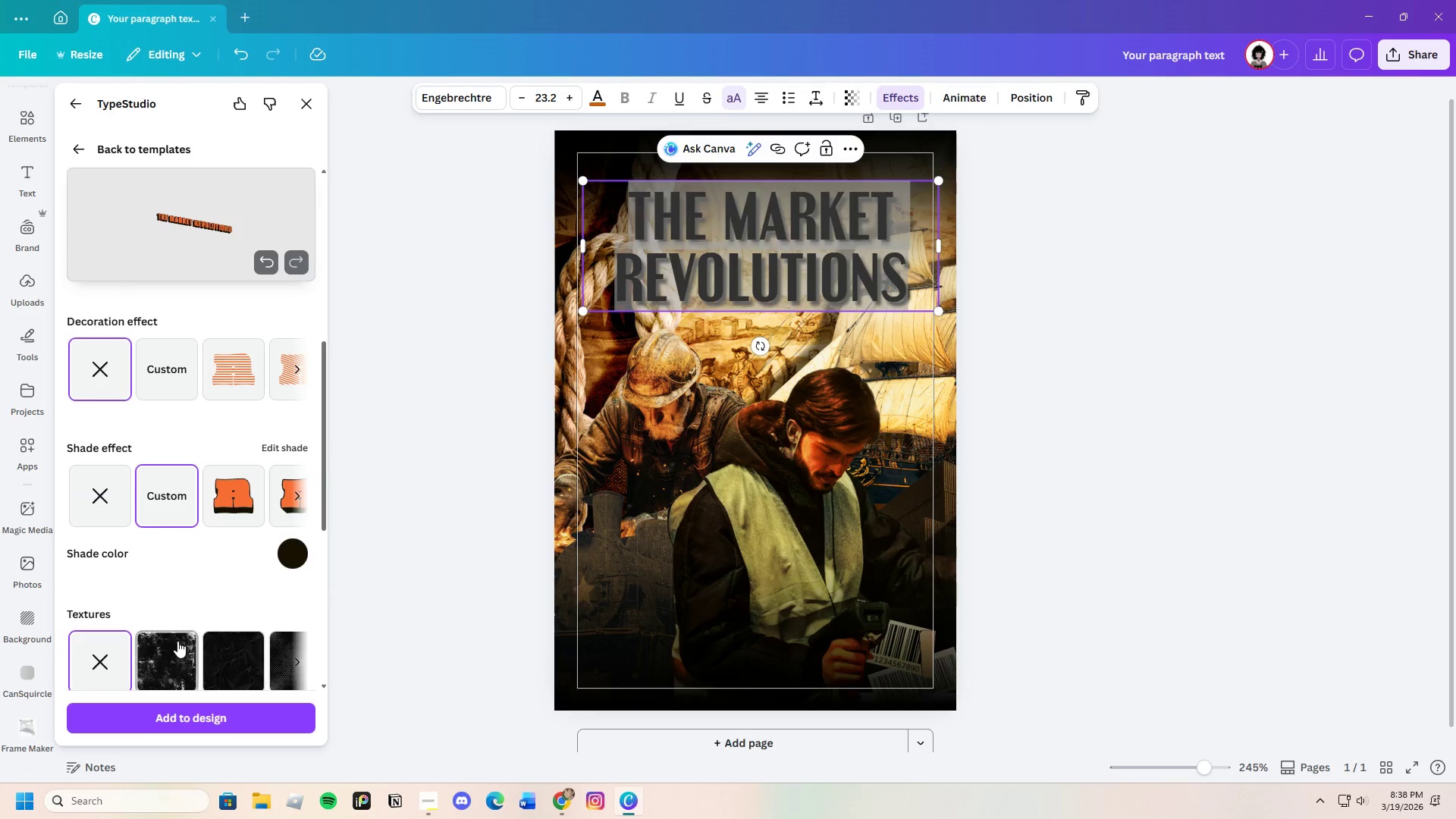 
left_click([177, 641])
 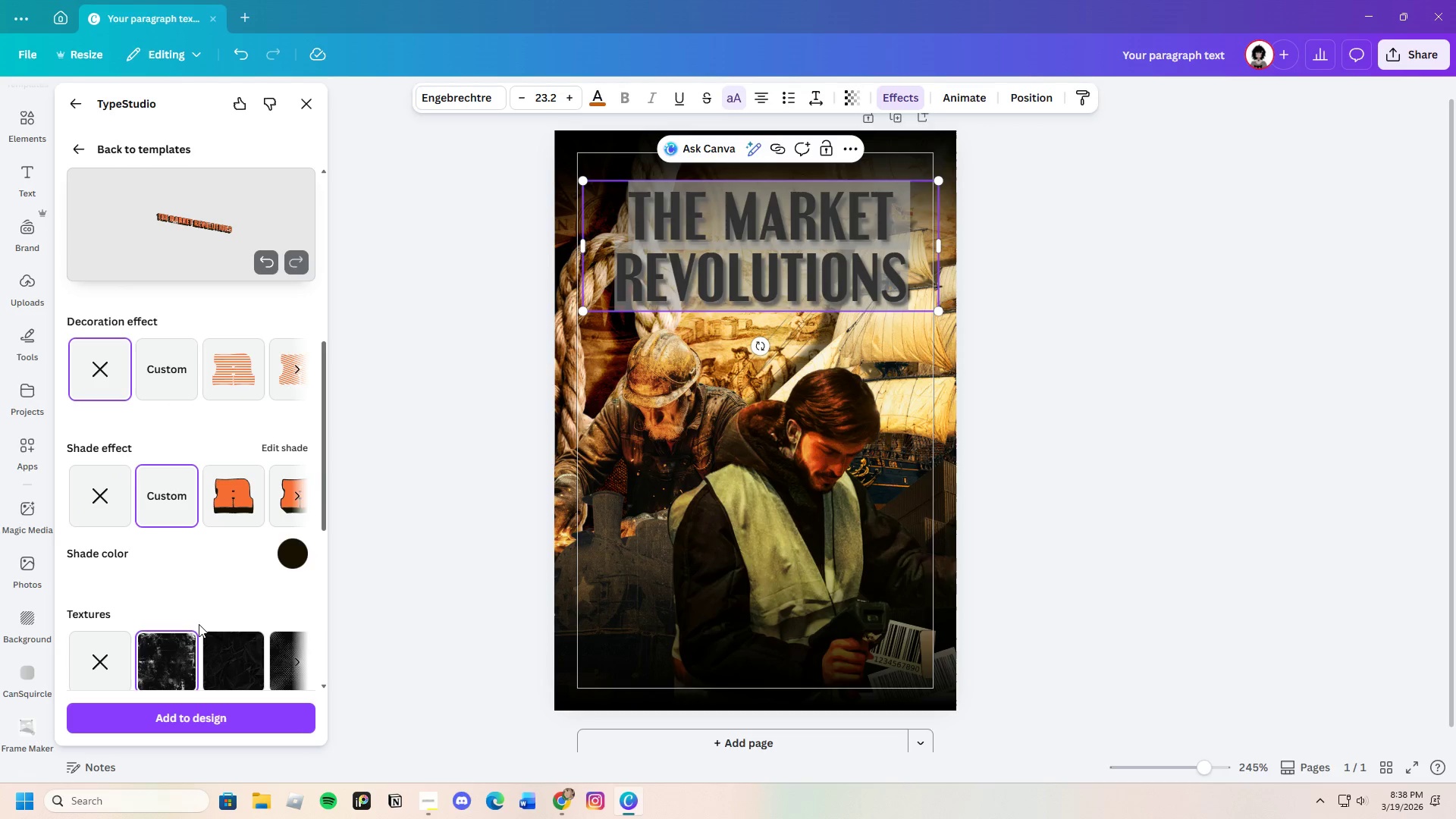 
left_click([295, 554])
 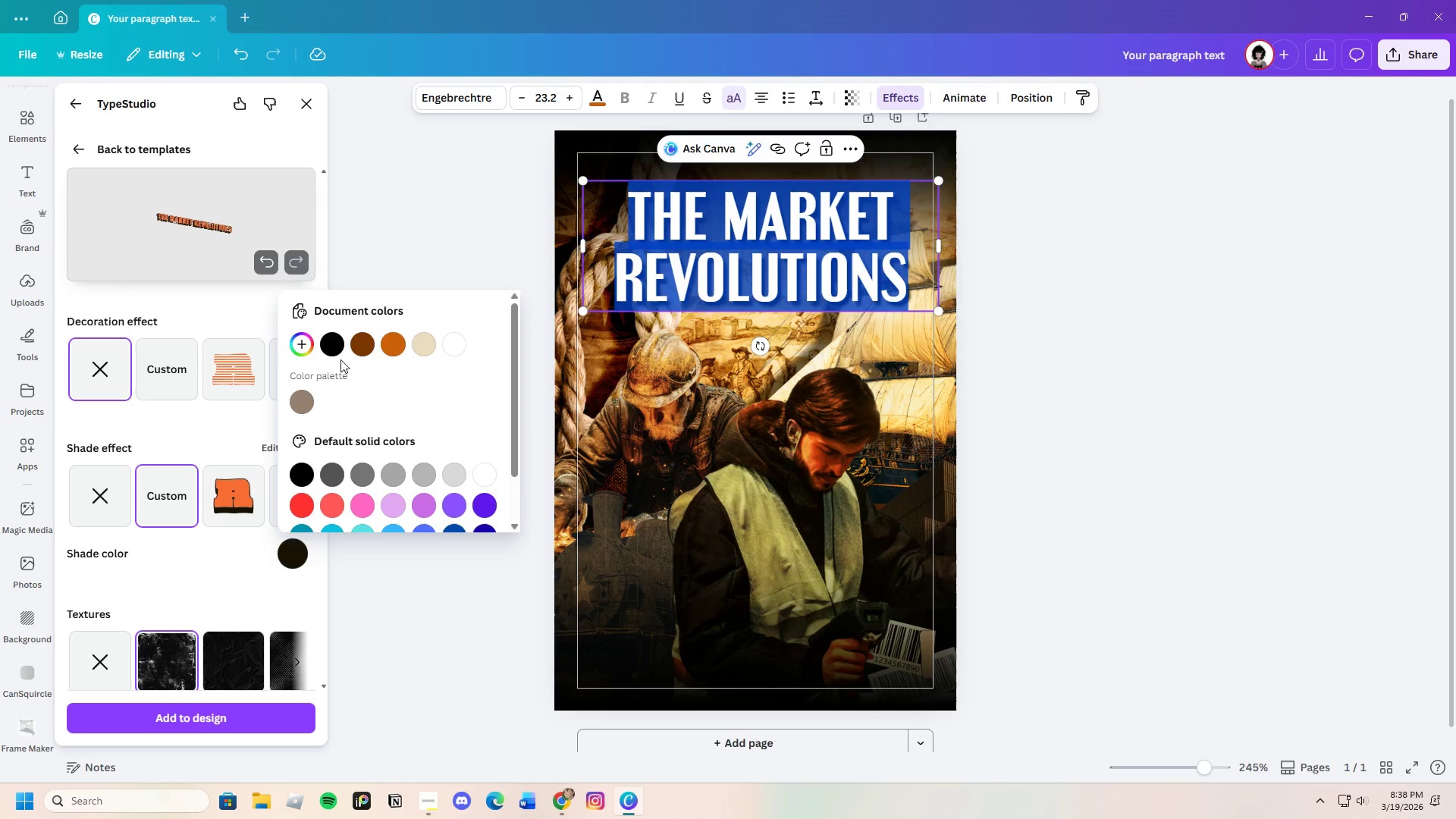 
left_click([337, 349])
 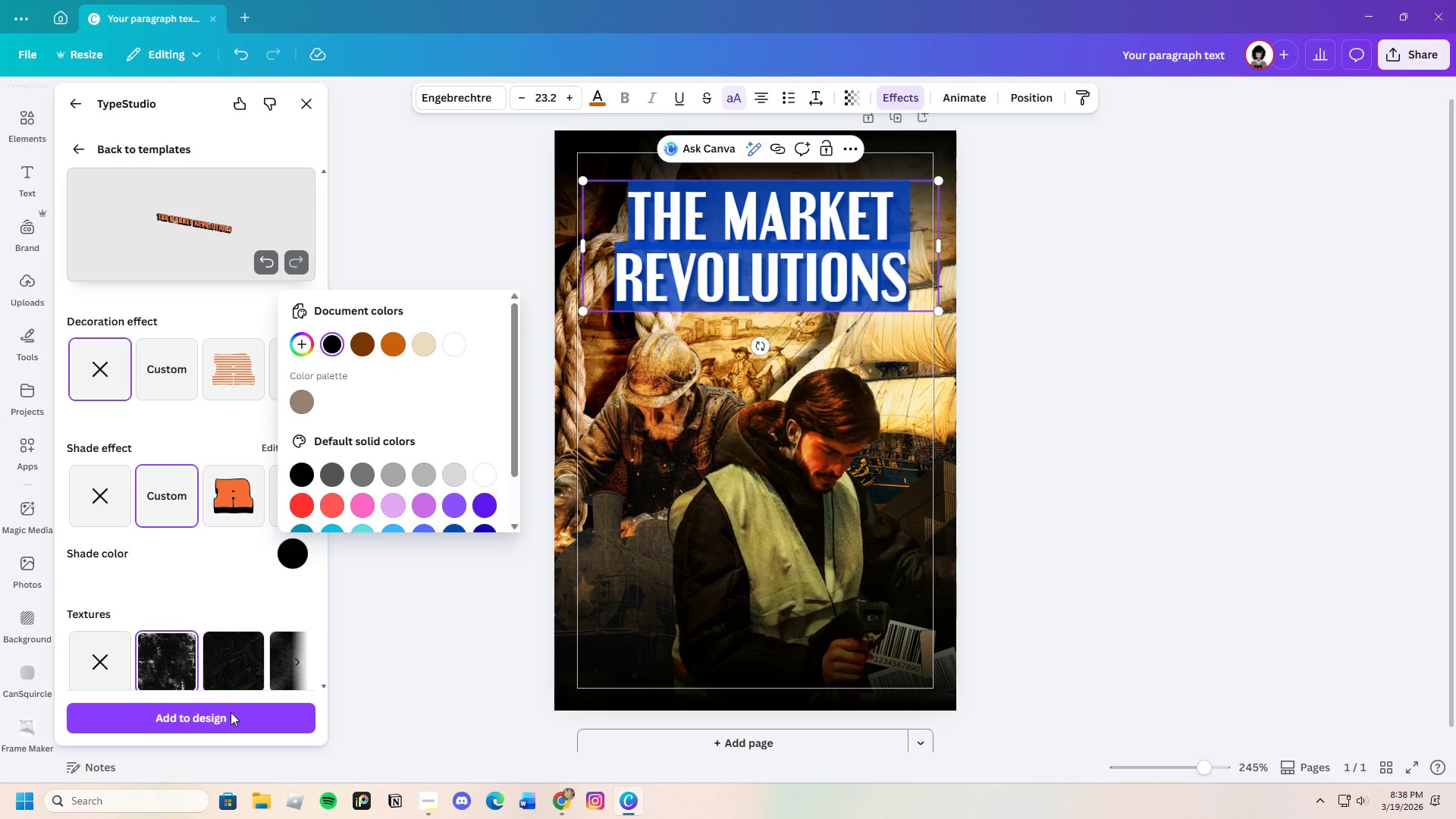 
scroll: coordinate [174, 623], scroll_direction: down, amount: 3.0
 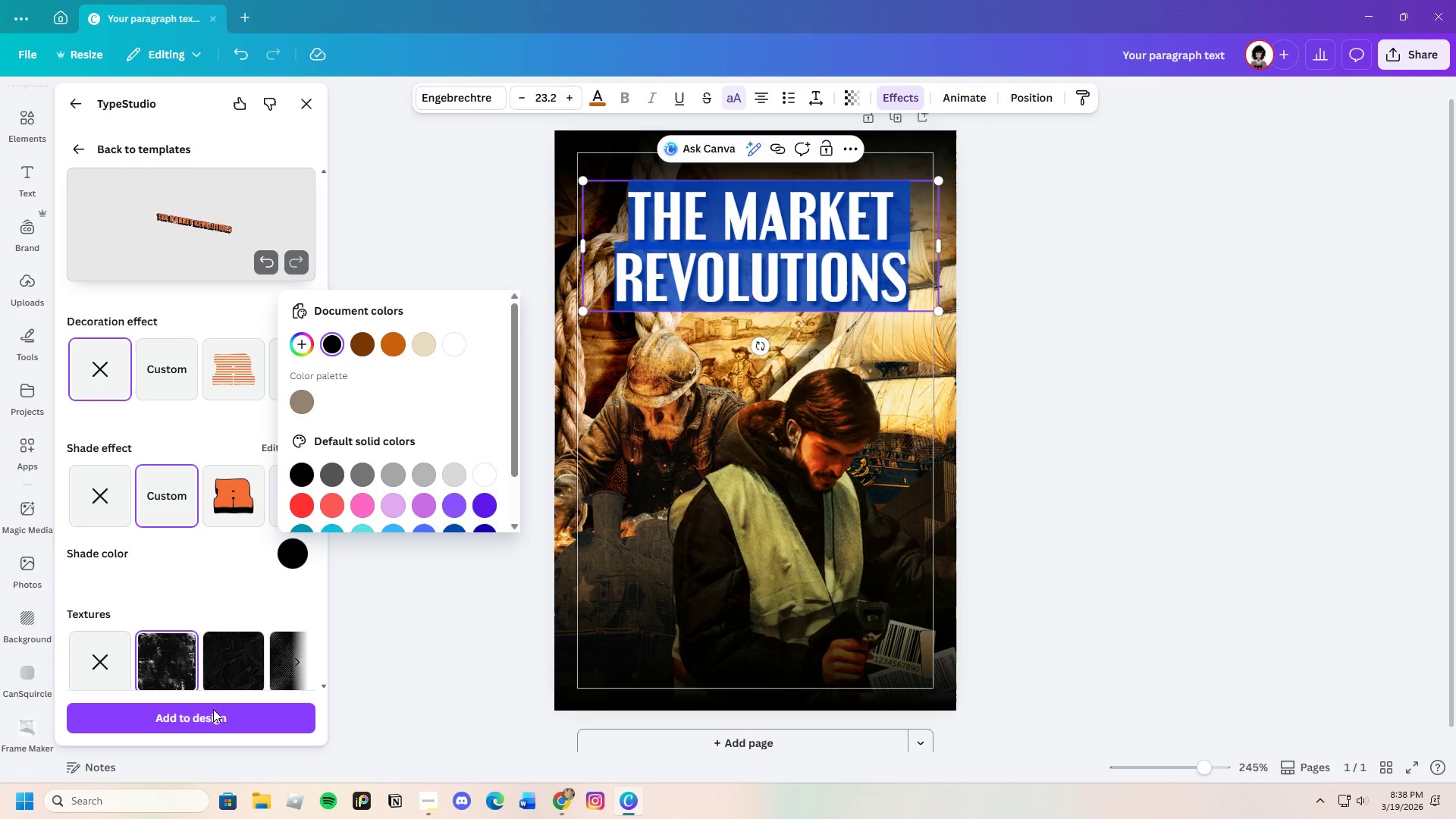 
left_click([215, 715])
 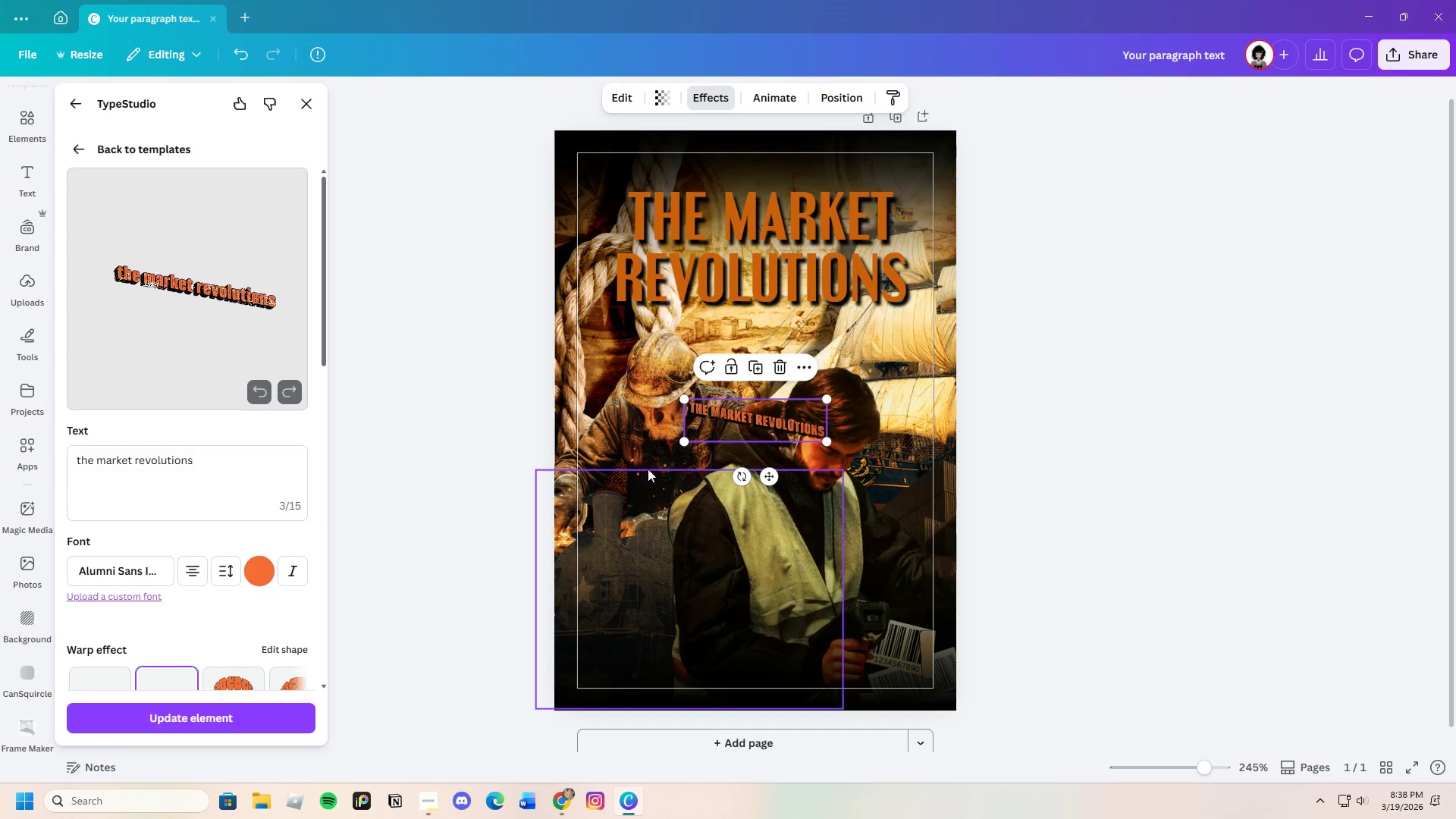 
left_click_drag(start_coordinate=[684, 441], to_coordinate=[504, 578])
 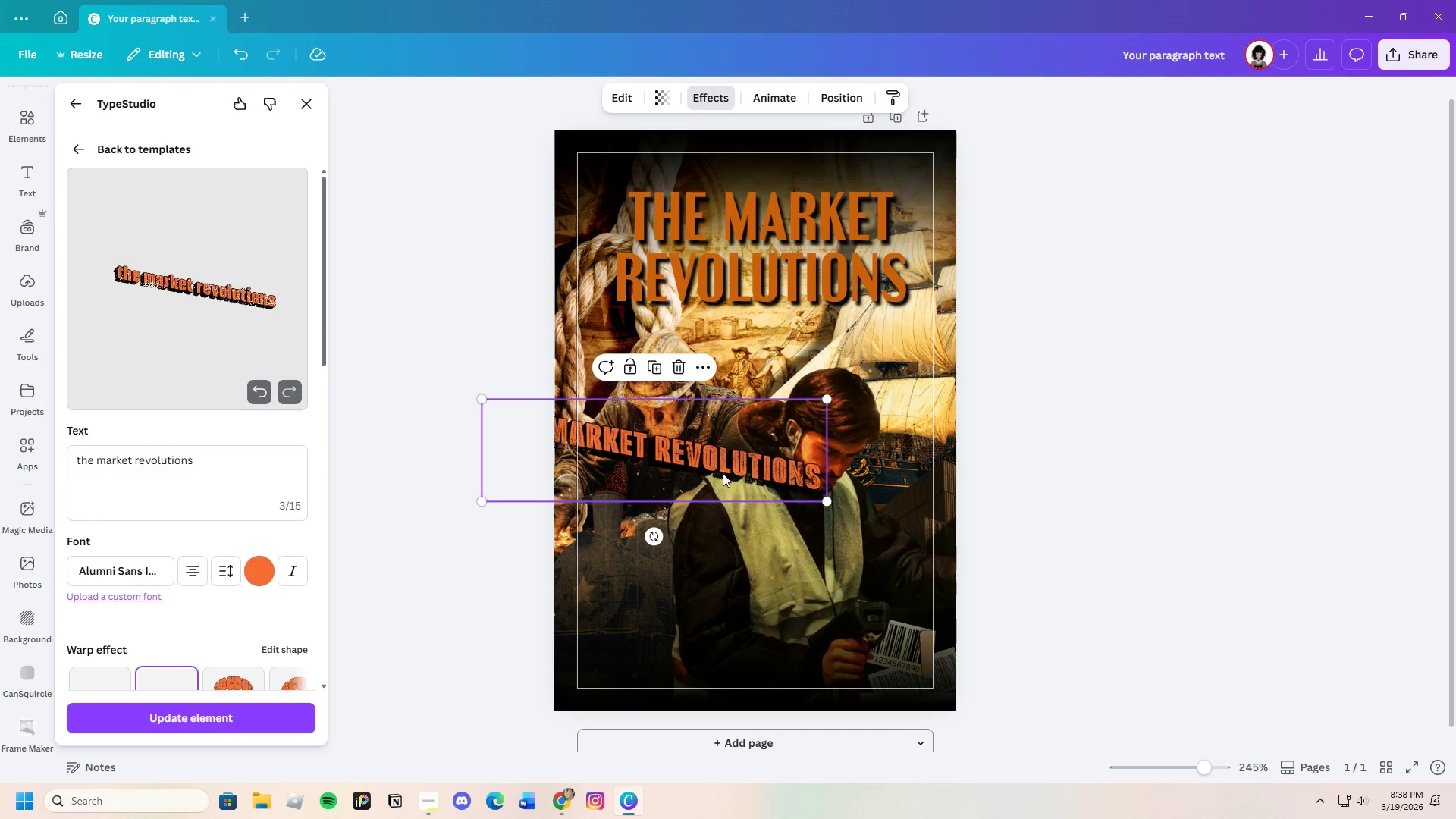 
left_click_drag(start_coordinate=[725, 467], to_coordinate=[805, 451])
 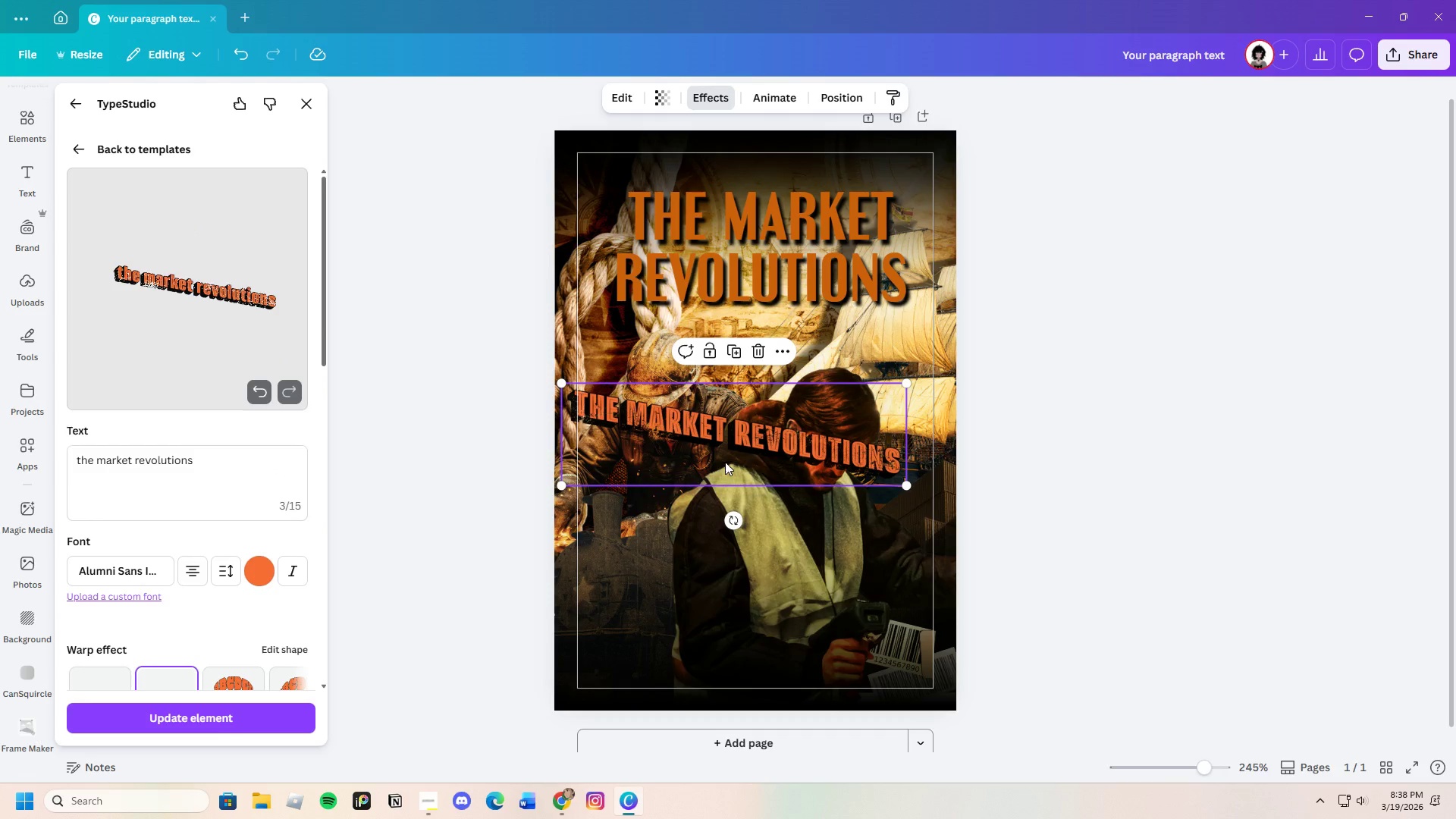 
scroll: coordinate [193, 608], scroll_direction: down, amount: 3.0
 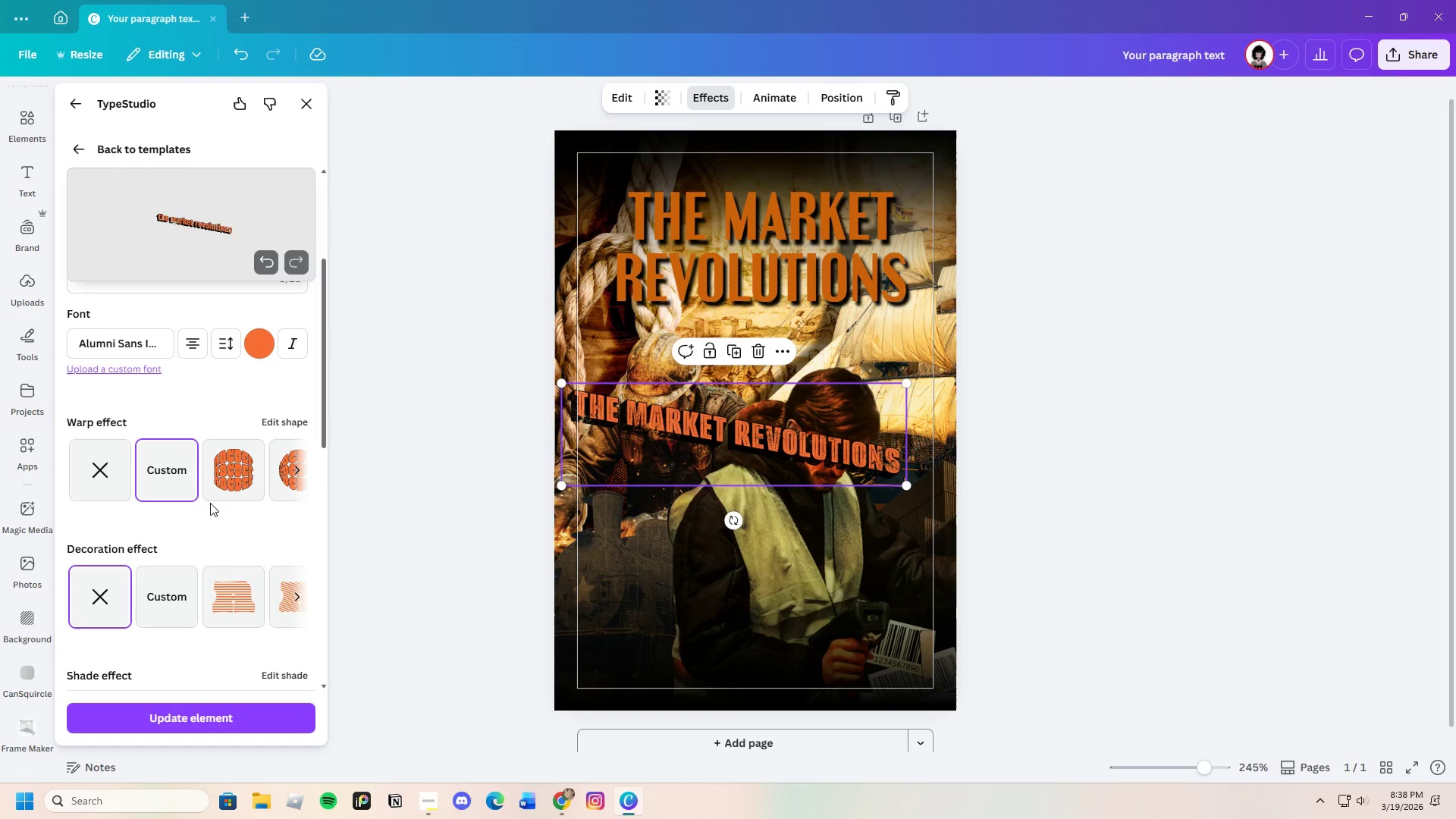 
left_click([174, 467])
 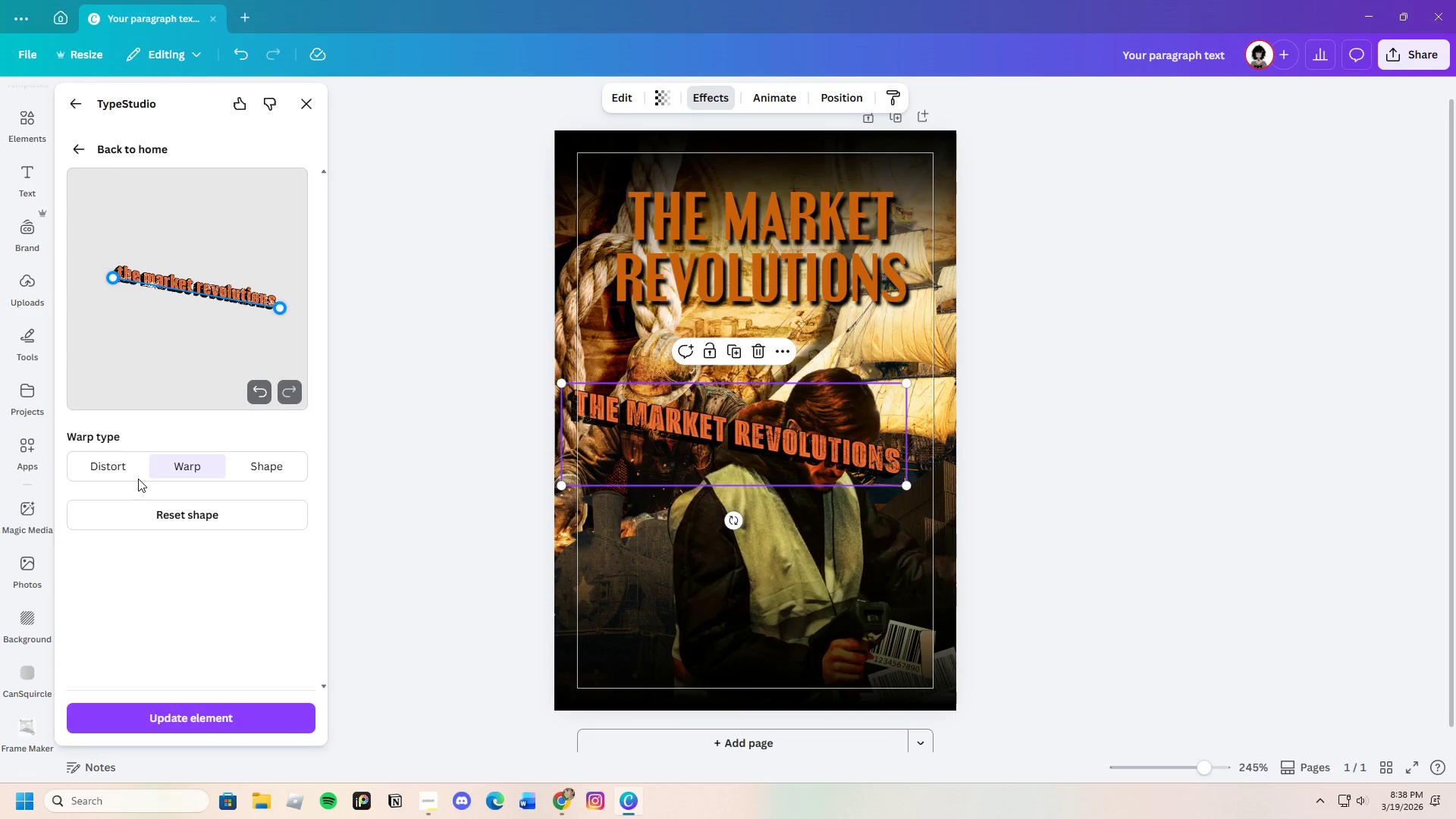 
left_click([120, 471])
 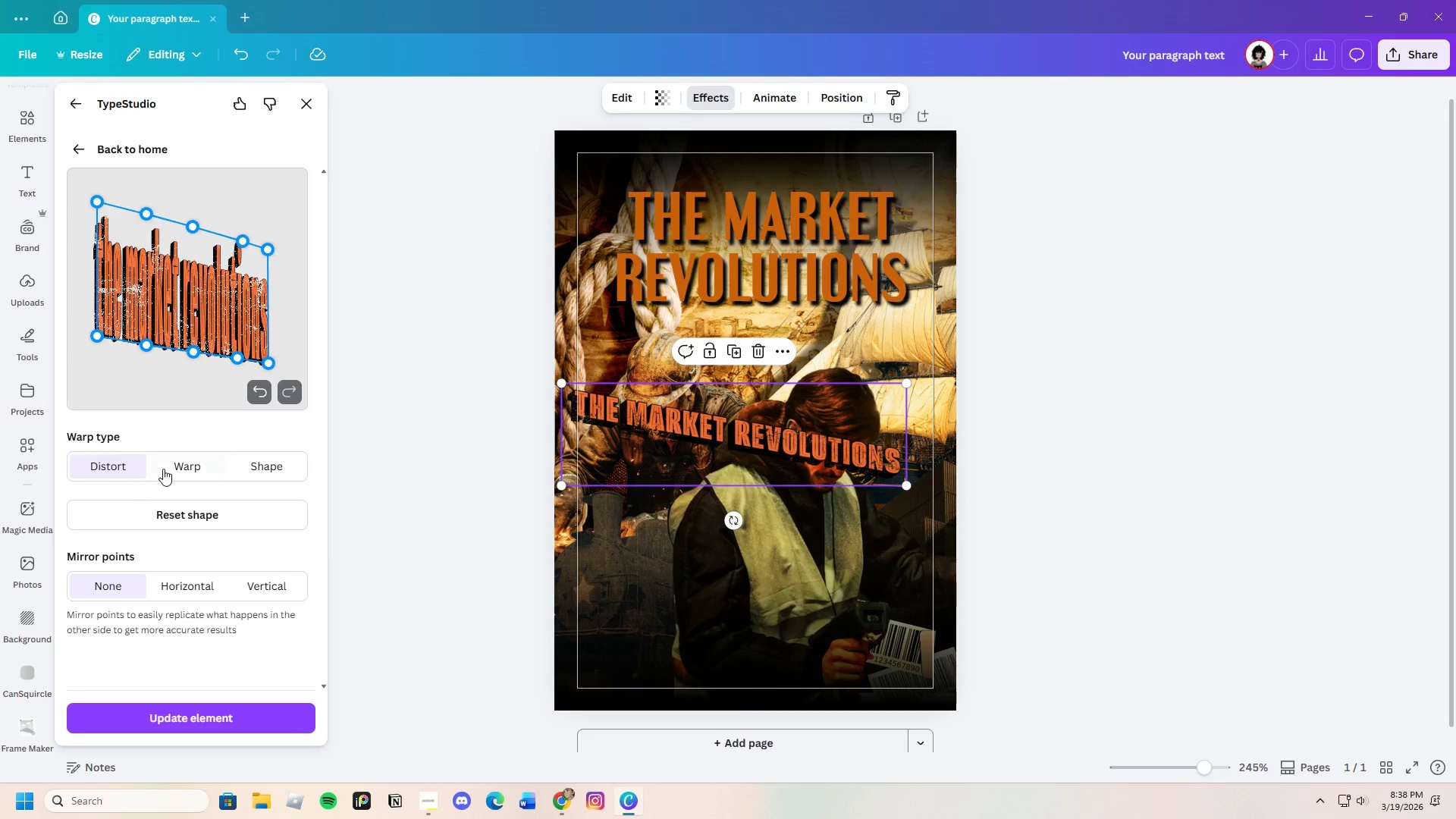 
left_click([182, 466])
 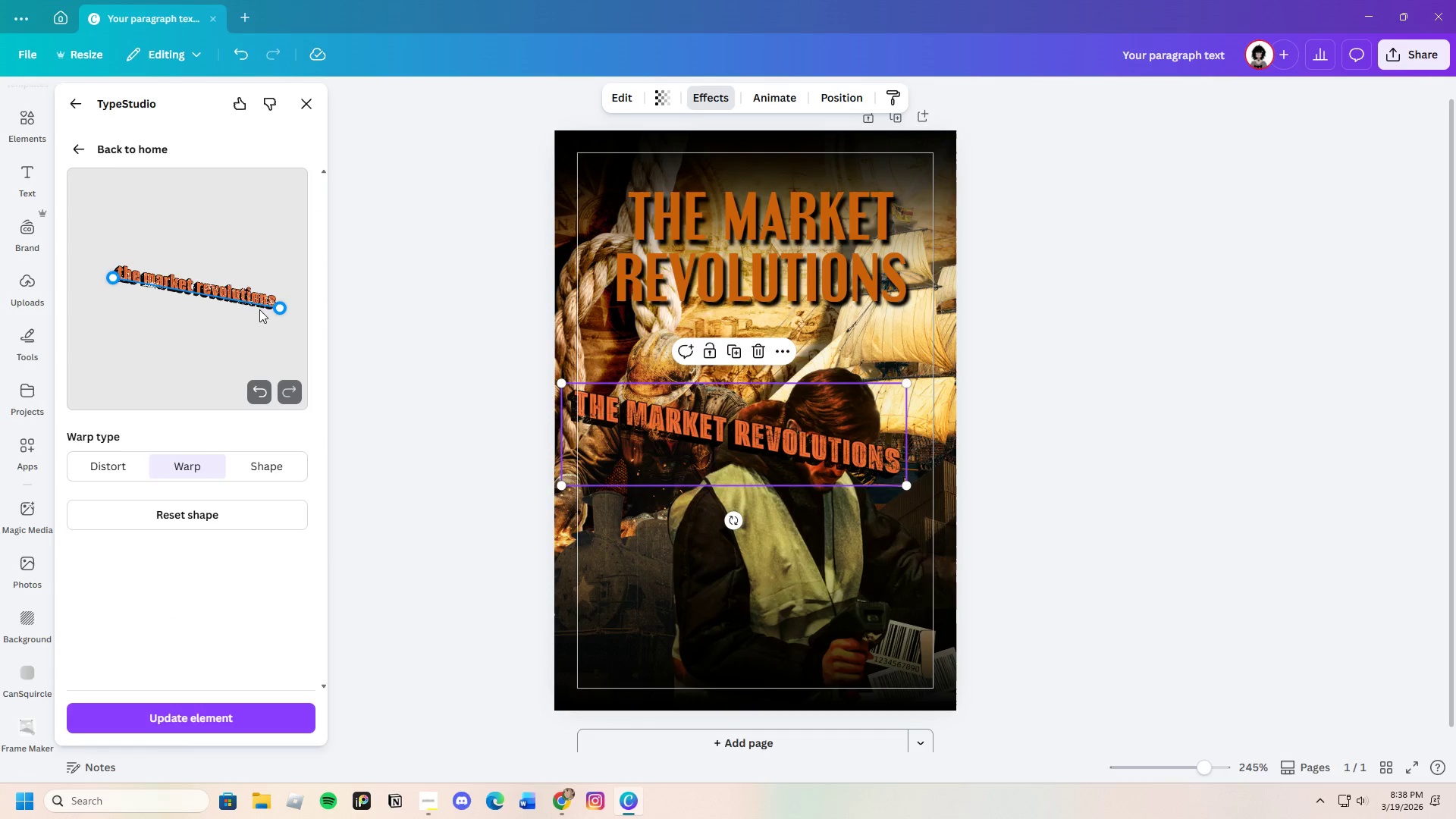 
left_click_drag(start_coordinate=[281, 304], to_coordinate=[293, 279])
 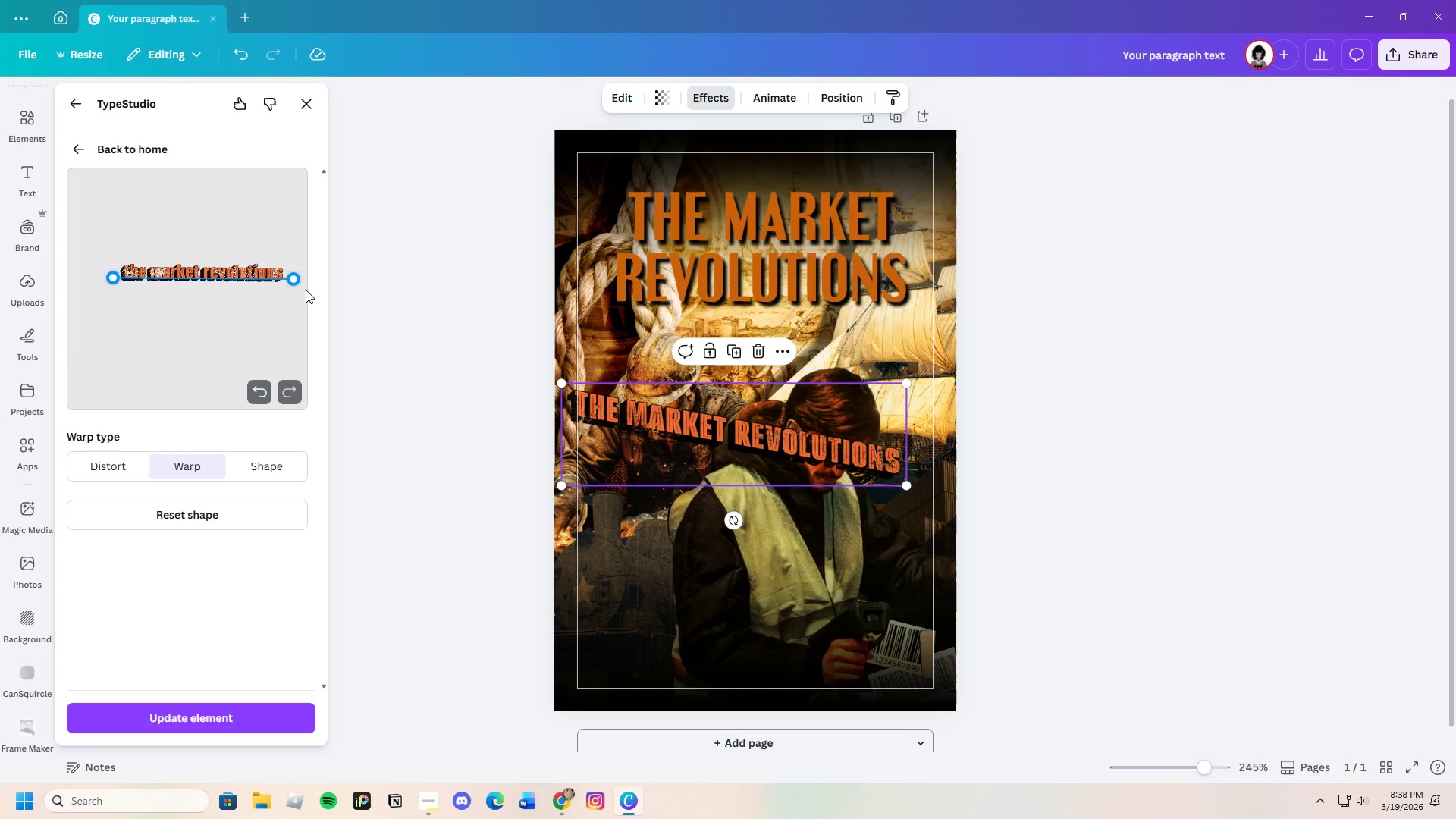 
left_click([306, 290])
 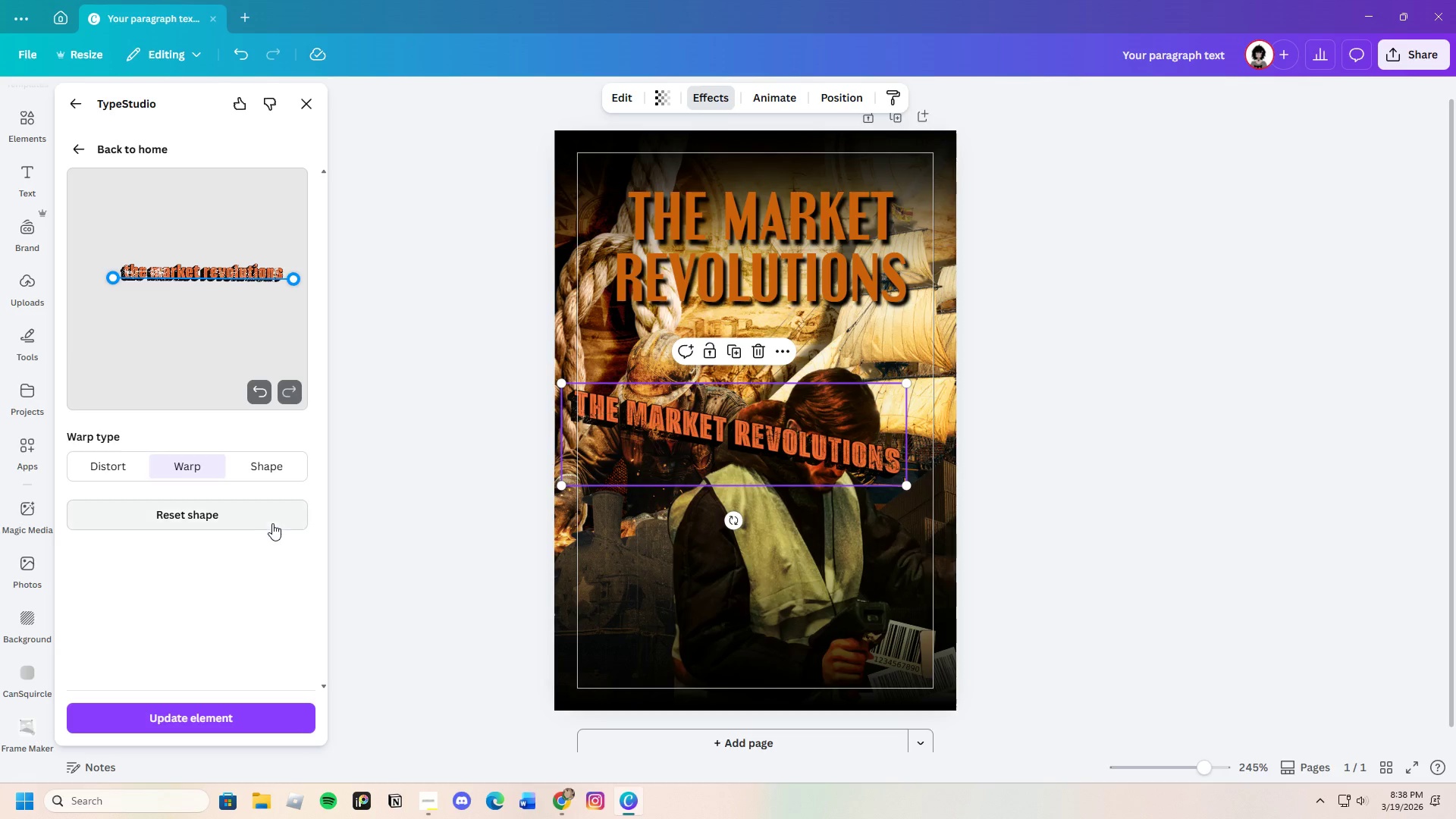 
left_click([281, 464])
 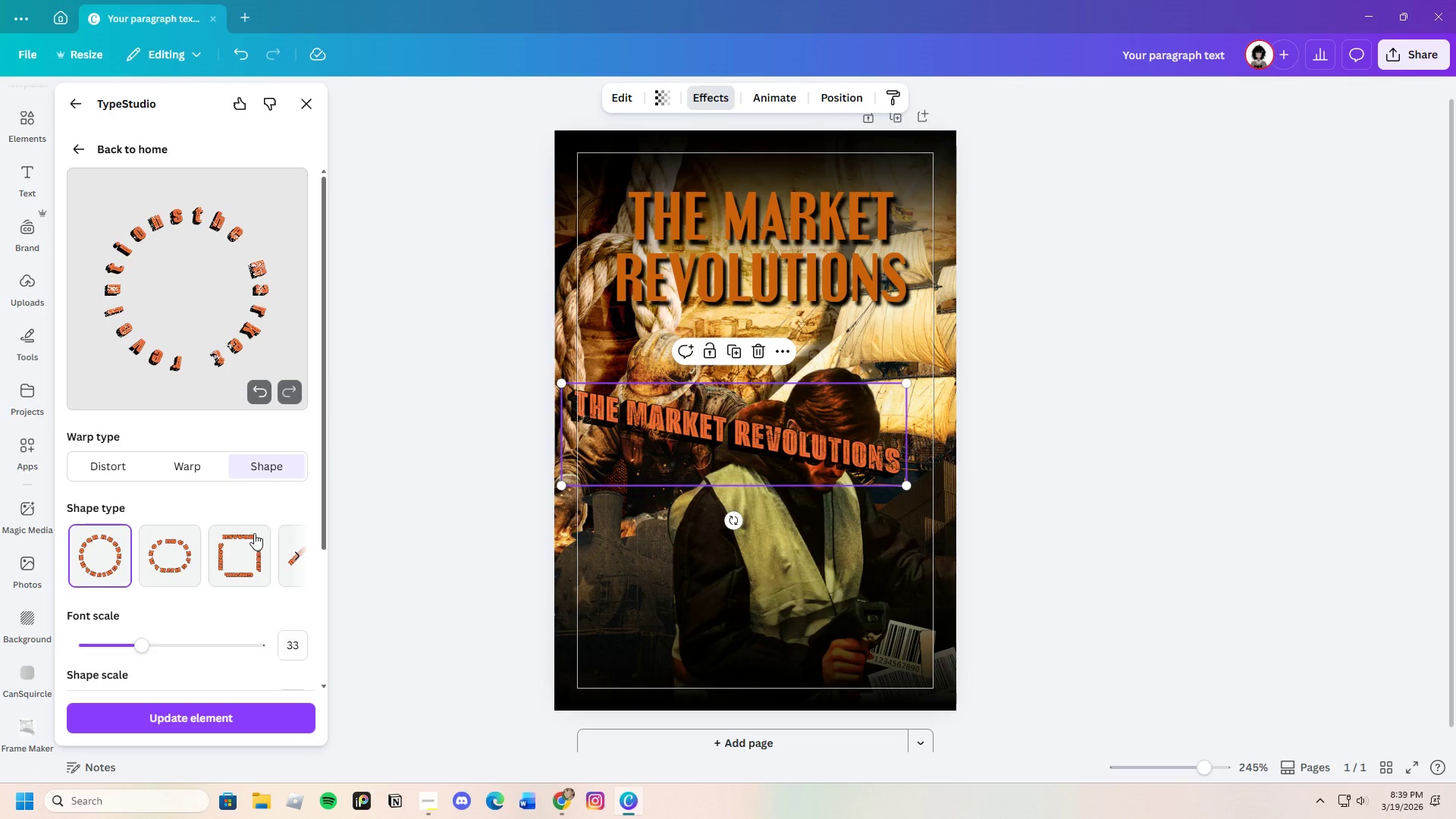 
scroll: coordinate [224, 579], scroll_direction: up, amount: 2.0
 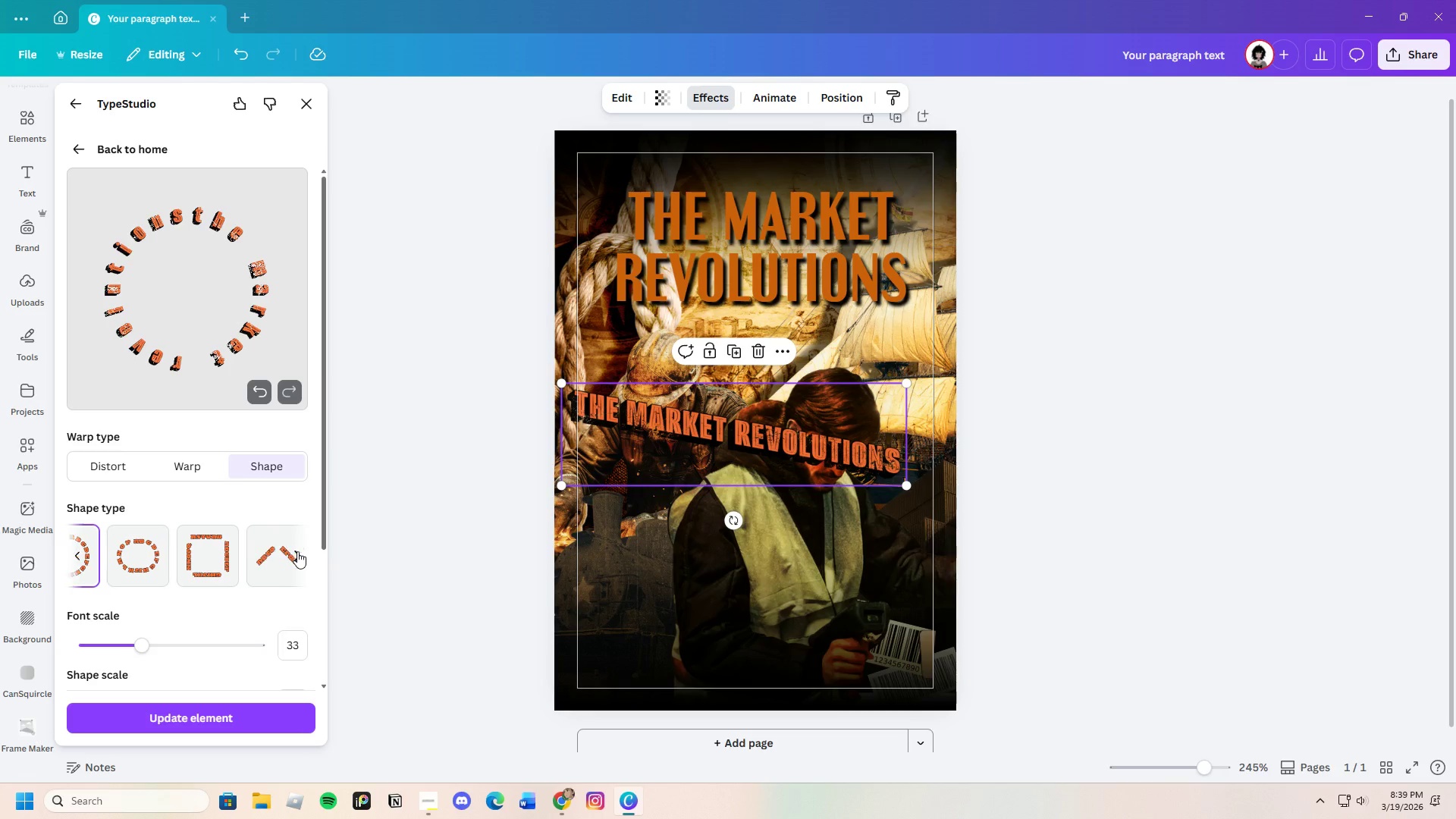 
double_click([297, 551])
 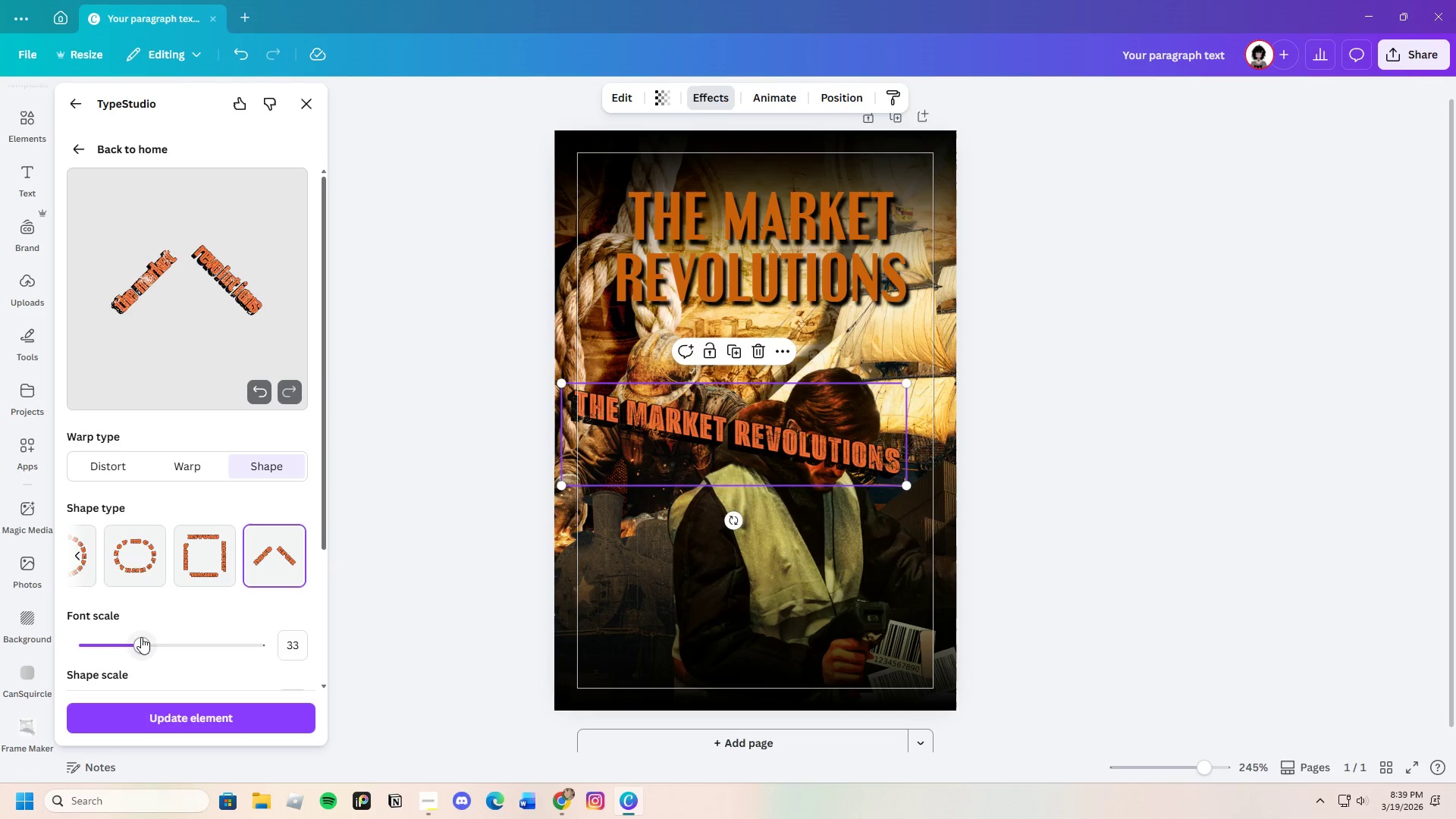 
left_click_drag(start_coordinate=[141, 640], to_coordinate=[147, 645])
 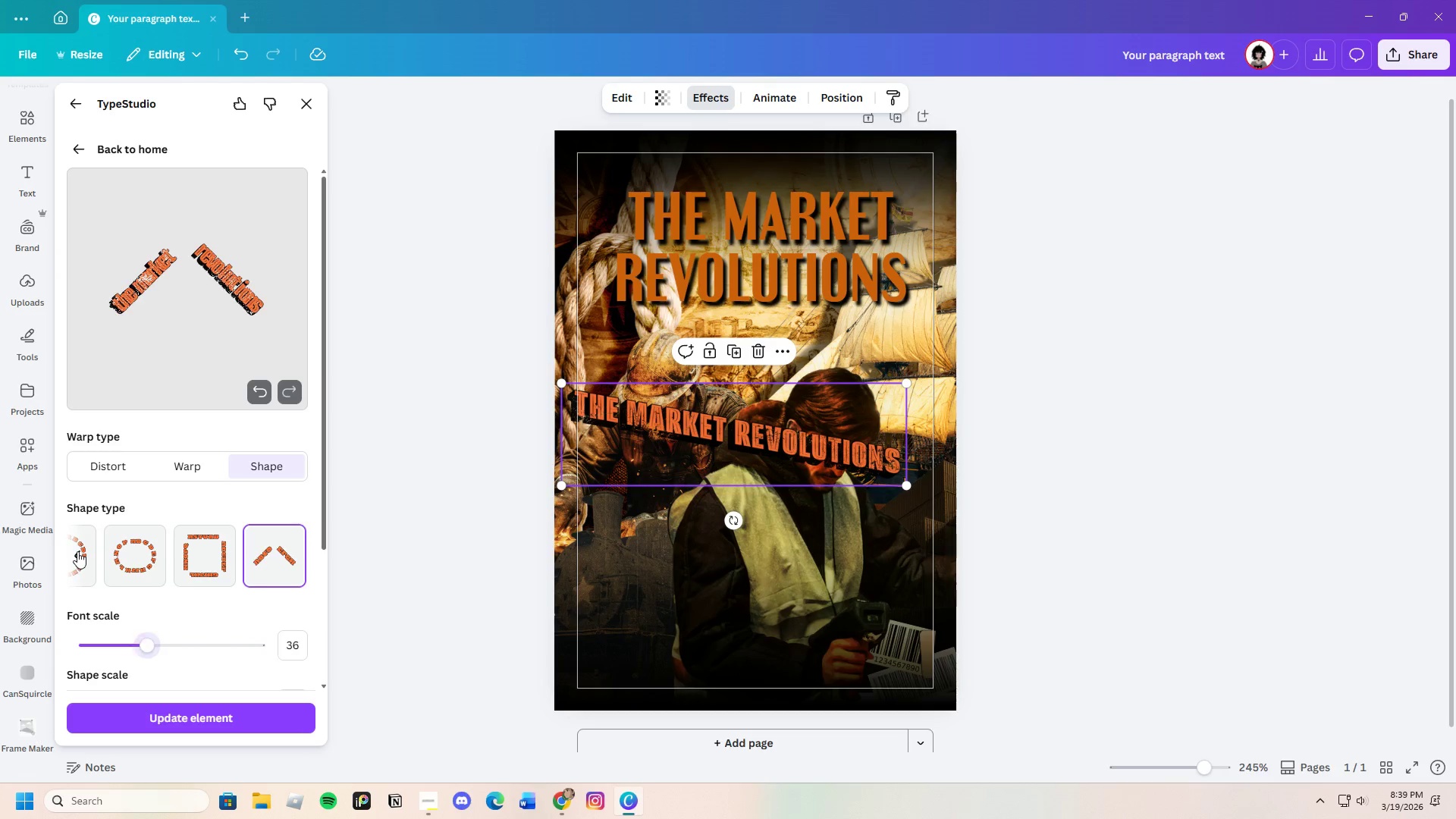 
double_click([77, 551])
 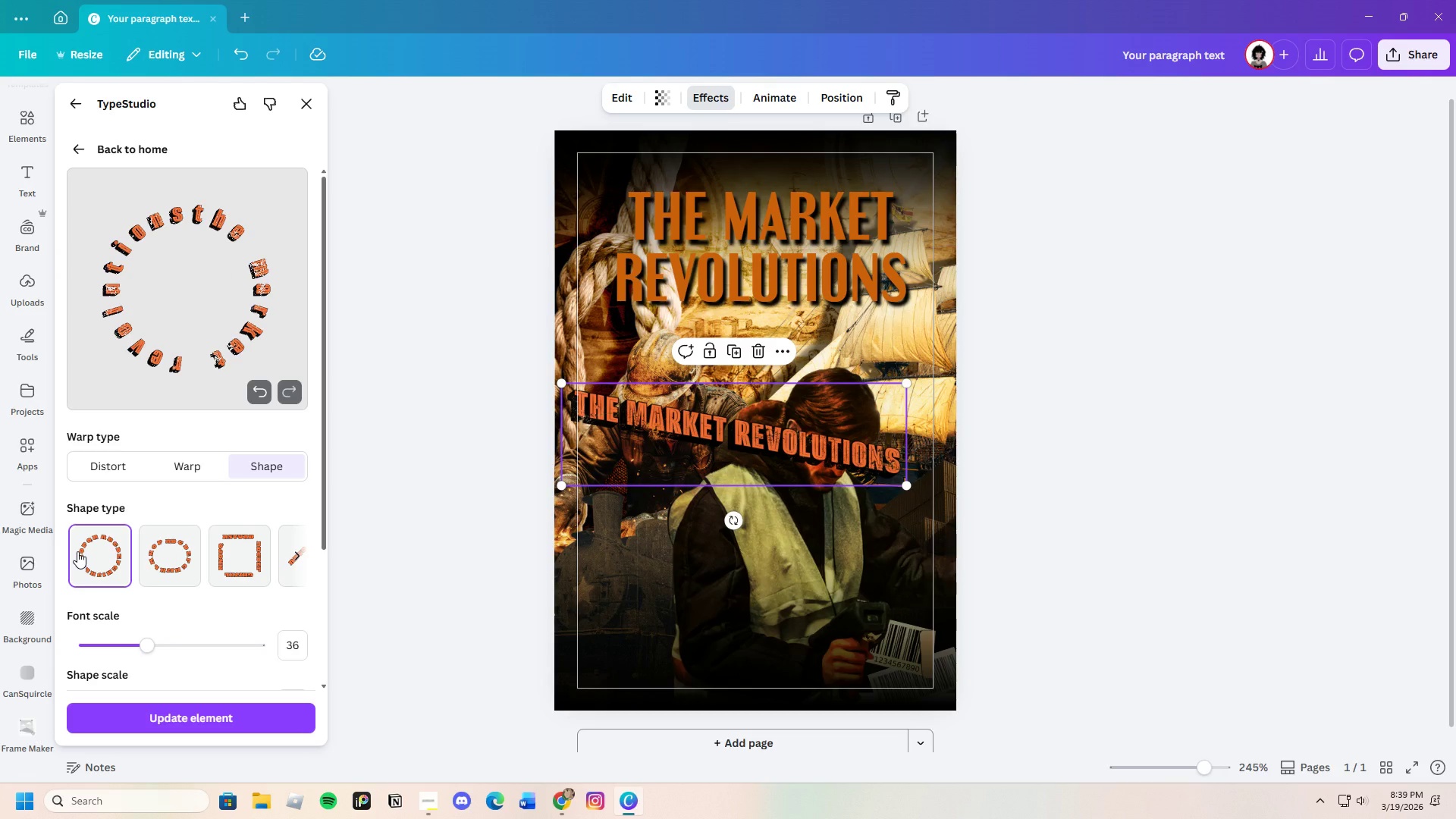 
scroll: coordinate [125, 567], scroll_direction: down, amount: 1.0
 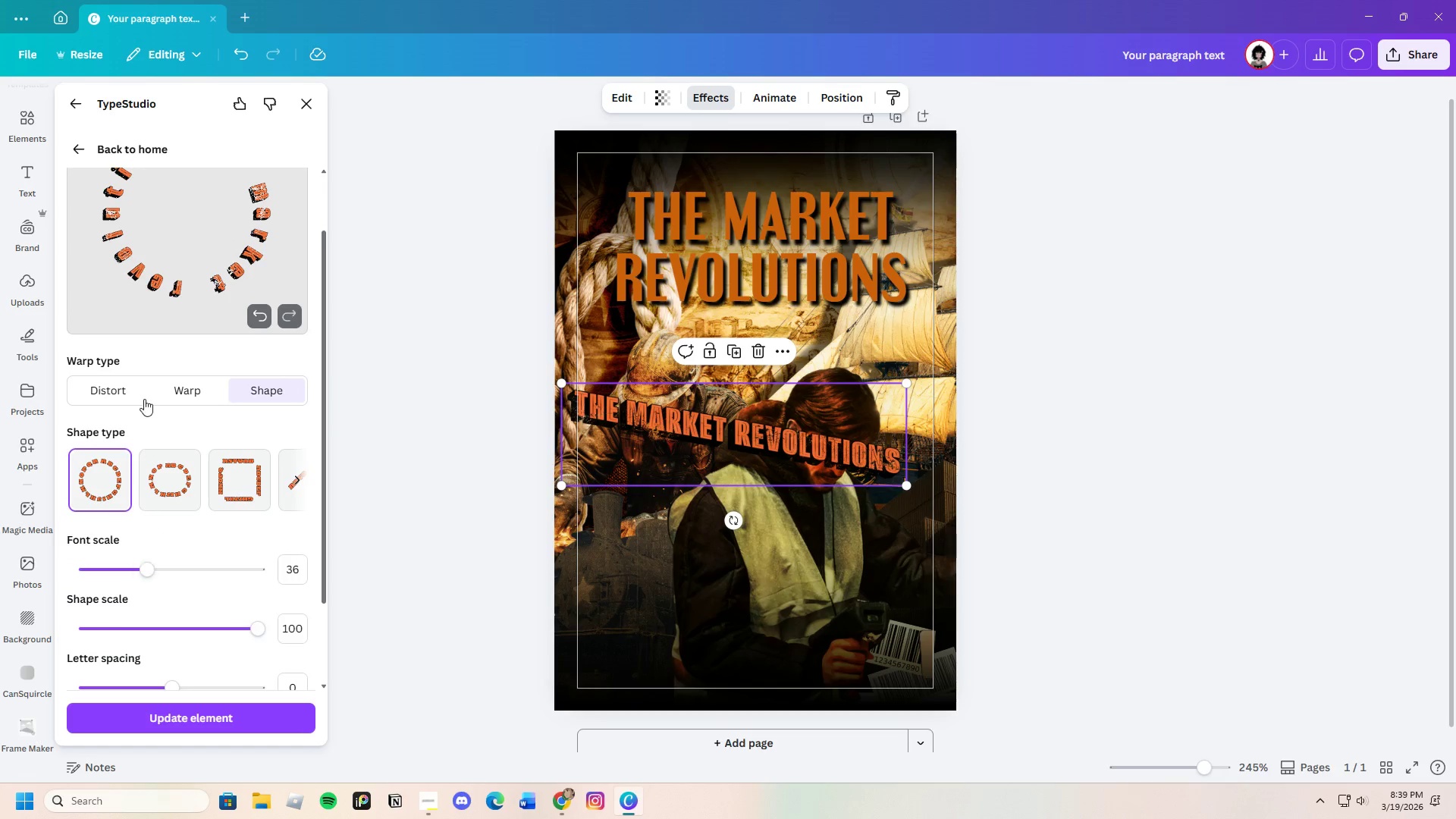 
left_click([170, 389])
 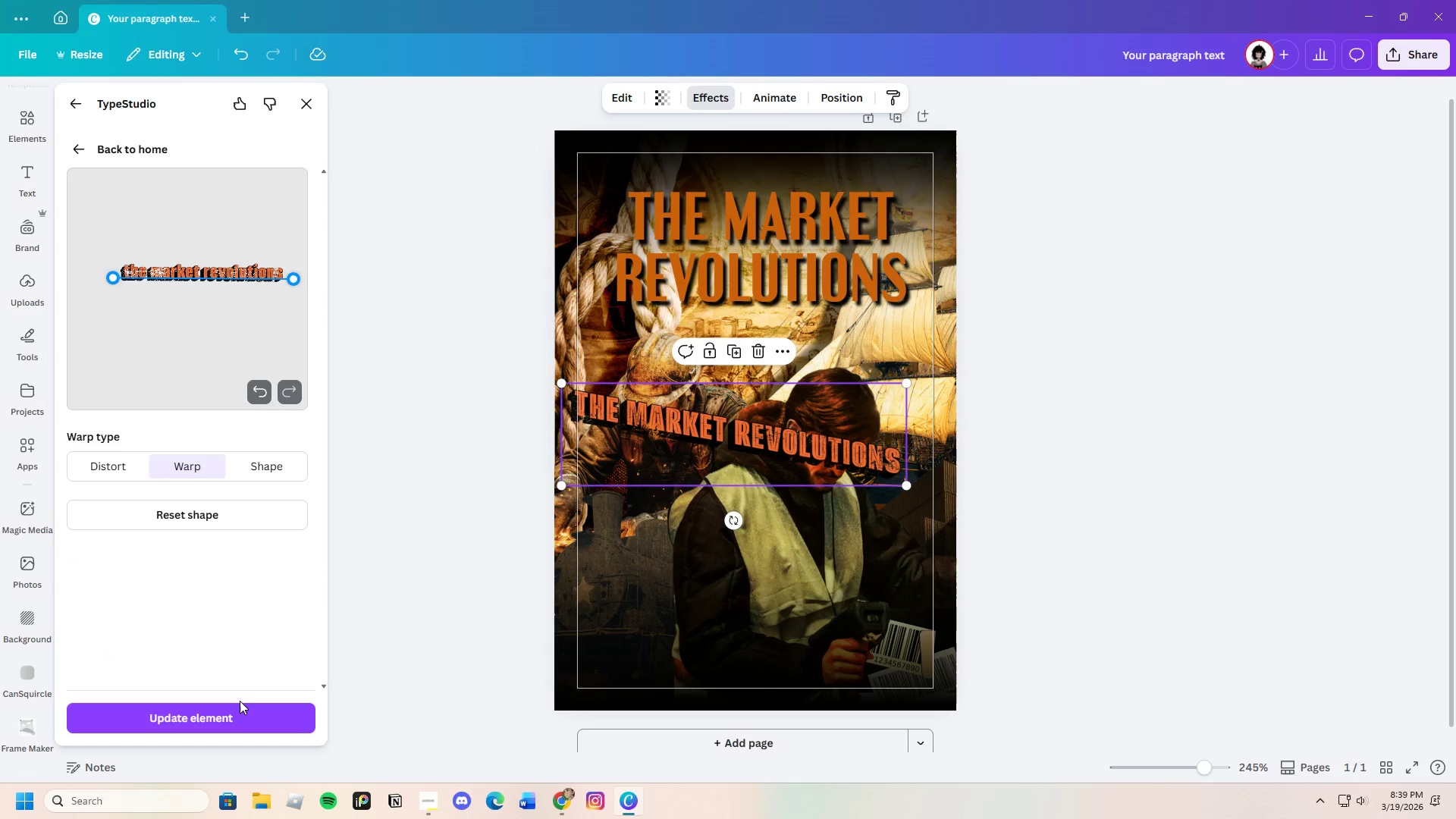 
wait(9.02)
 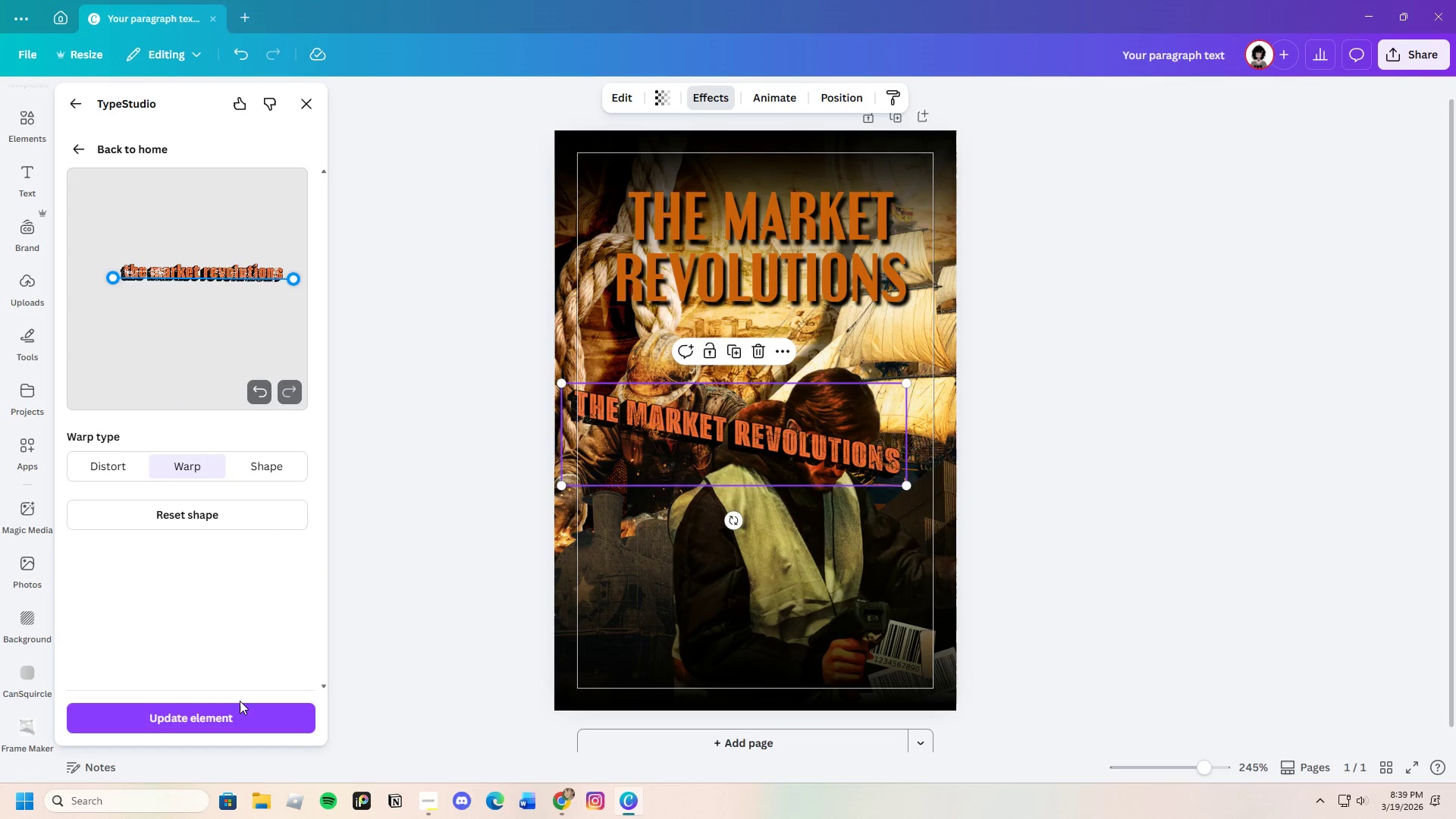 
left_click_drag(start_coordinate=[228, 463], to_coordinate=[2, 456])
 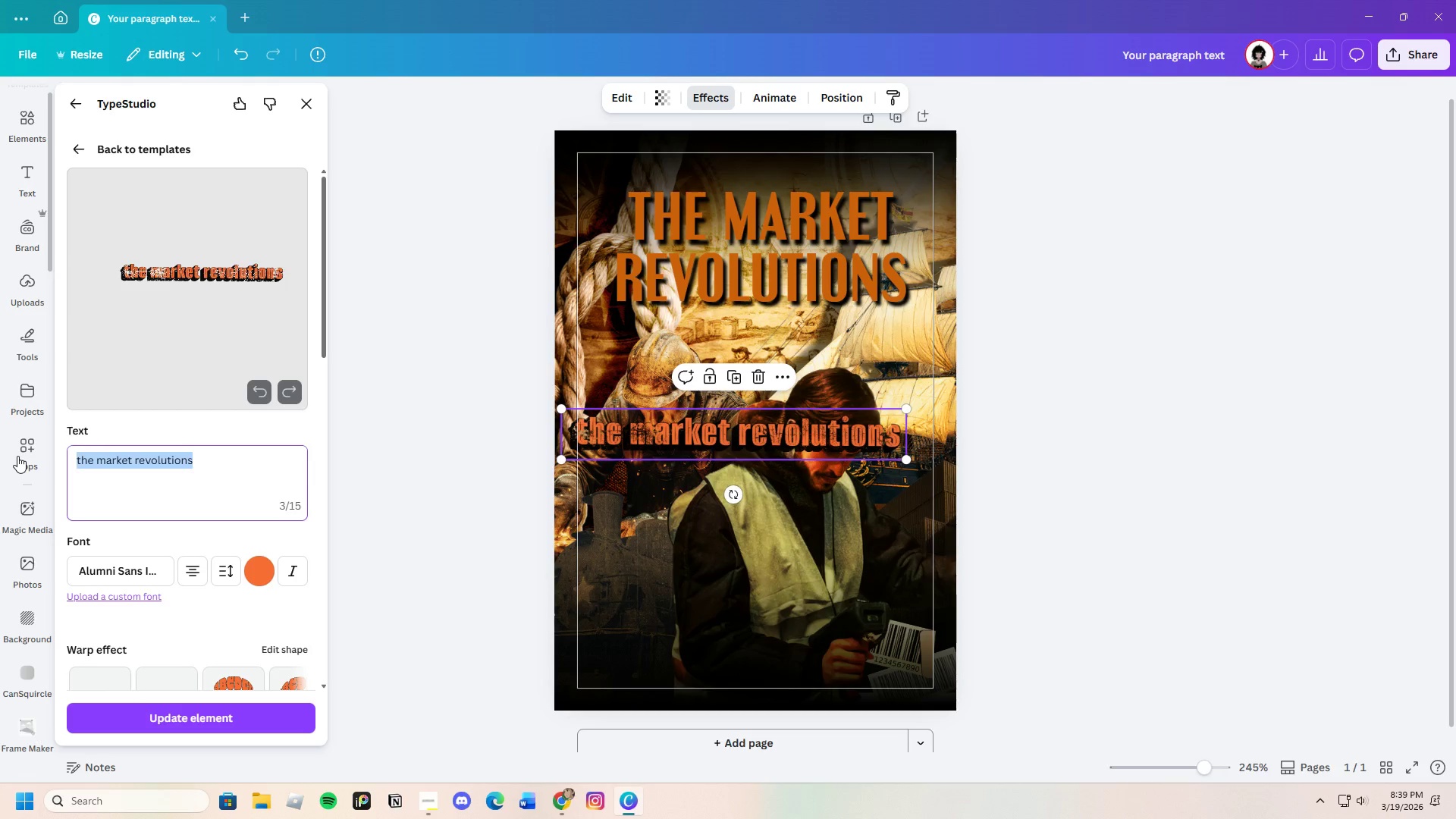 
type(\)
key(Backspace)
type(THE MARKET REVOLUTIONS)
 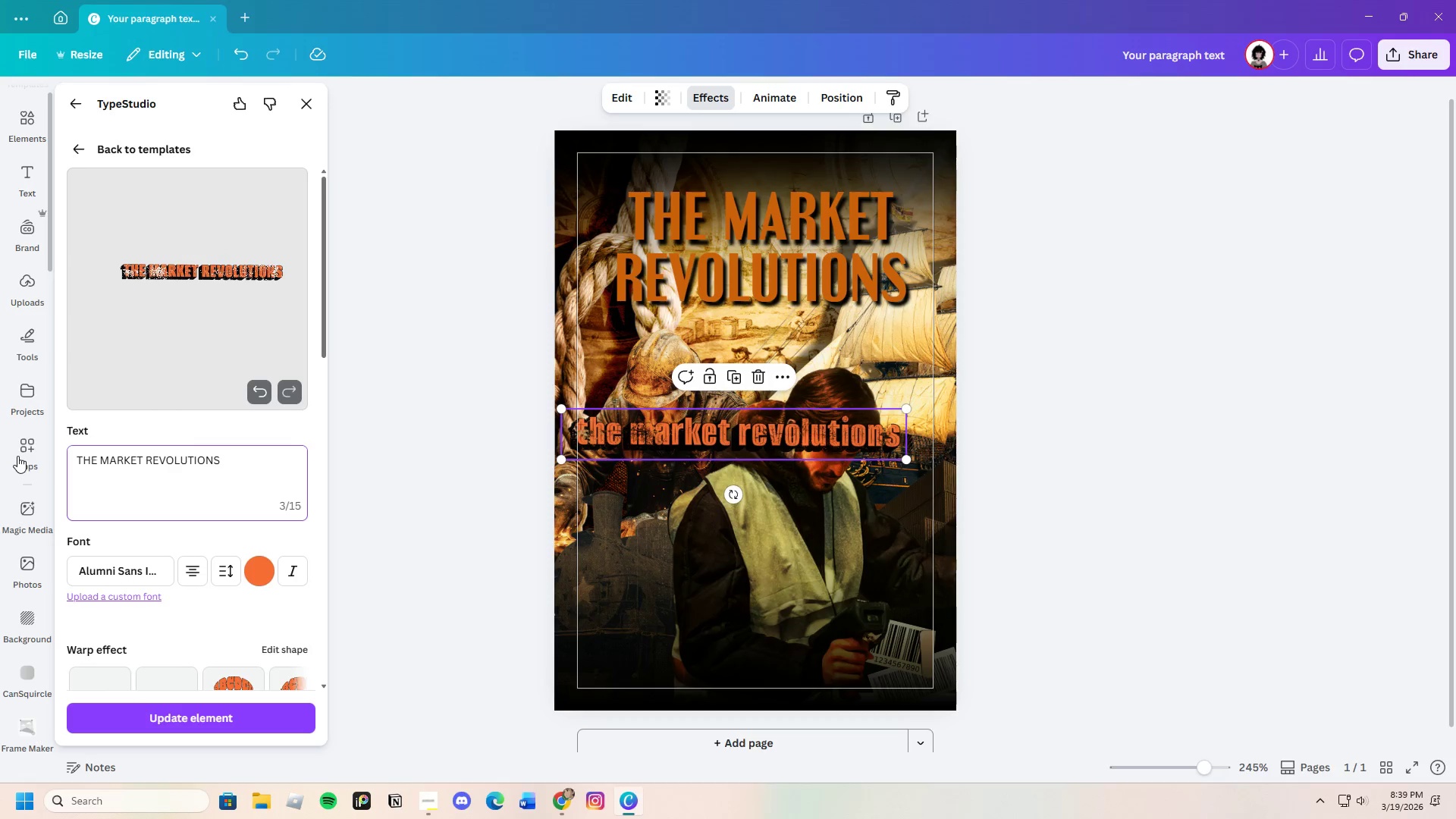 
scroll: coordinate [276, 601], scroll_direction: down, amount: 8.0
 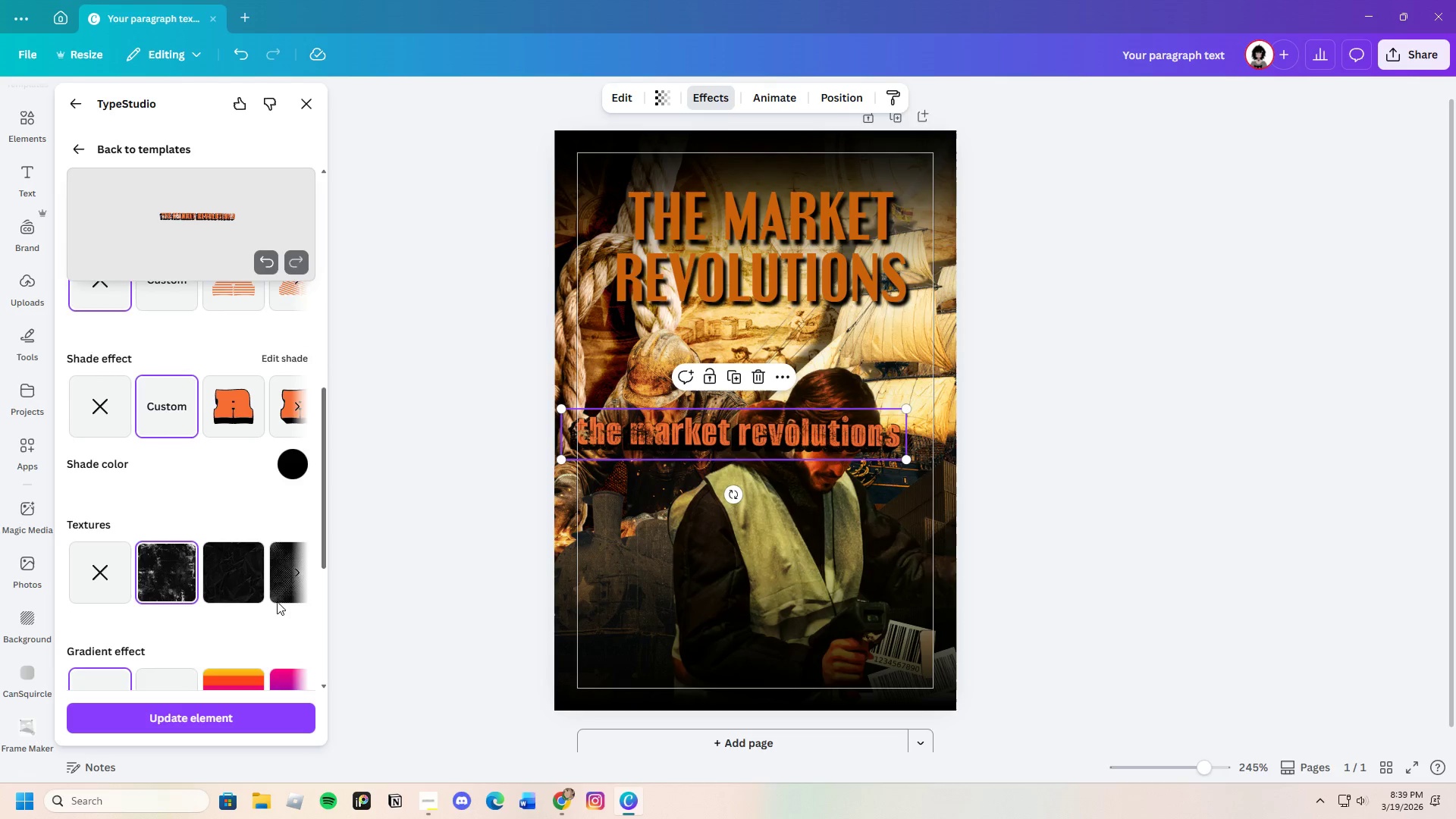 
scroll: coordinate [277, 598], scroll_direction: up, amount: 3.0
 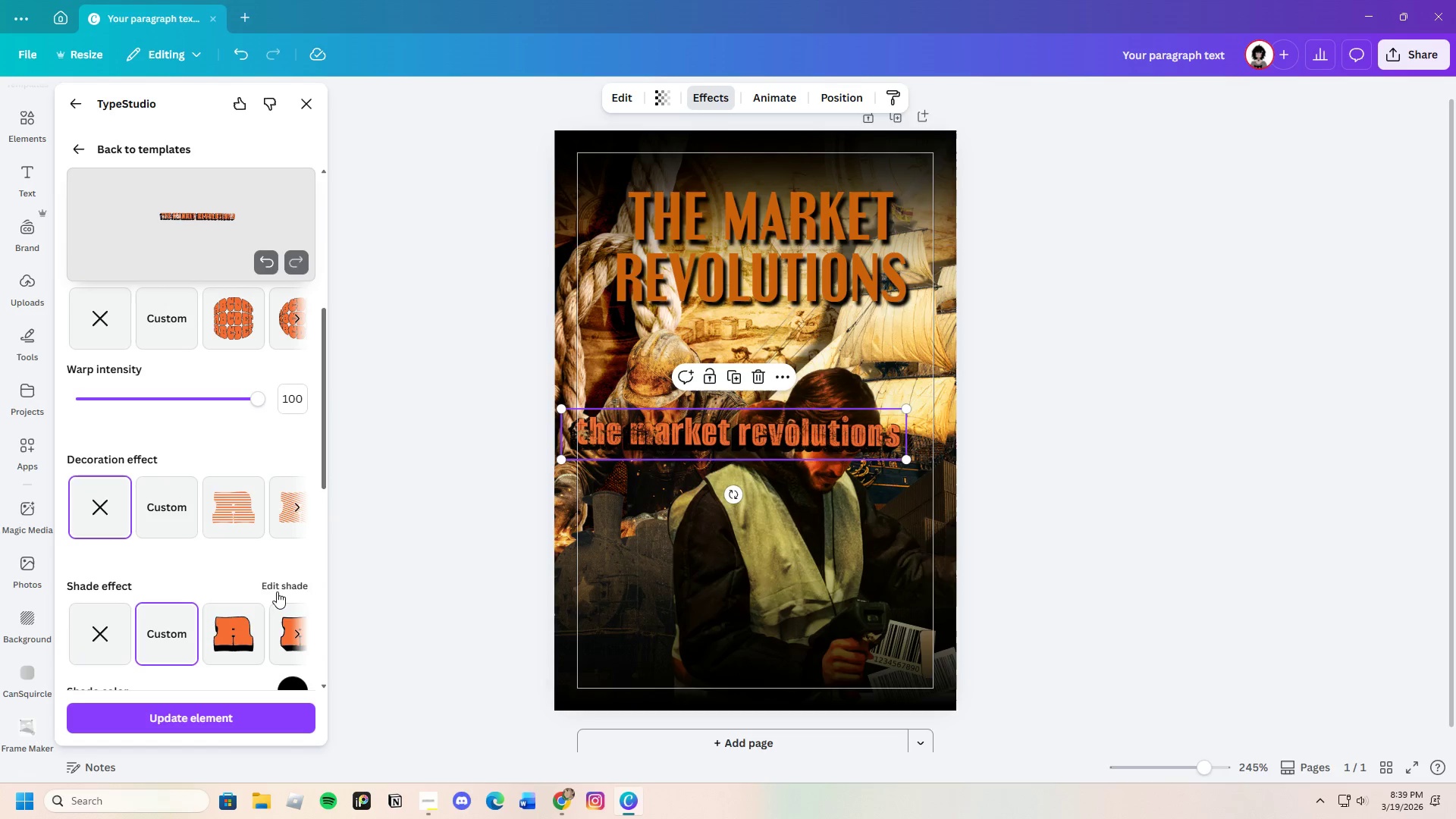 
scroll: coordinate [277, 592], scroll_direction: down, amount: 4.0
 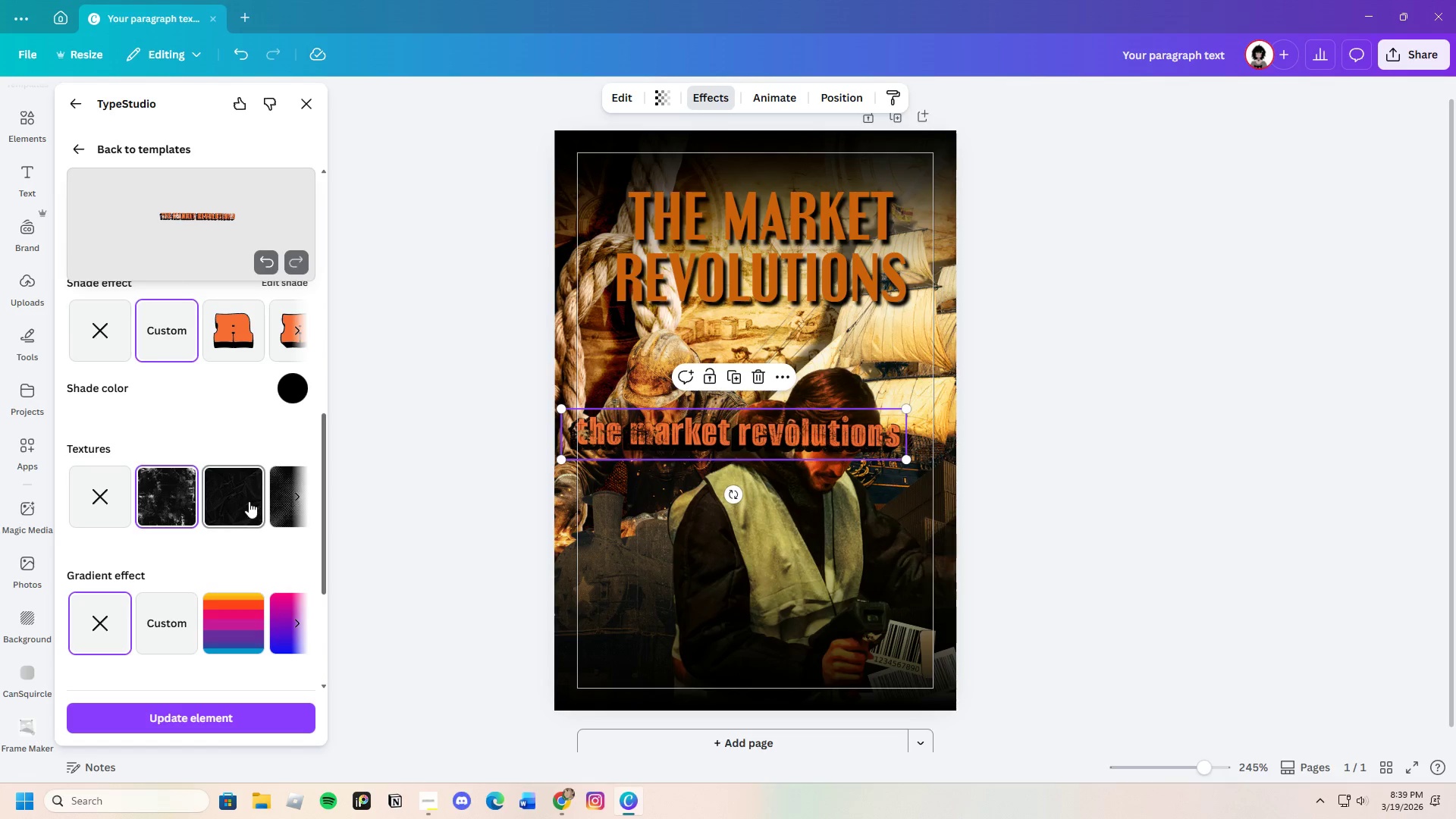 
left_click([249, 505])
 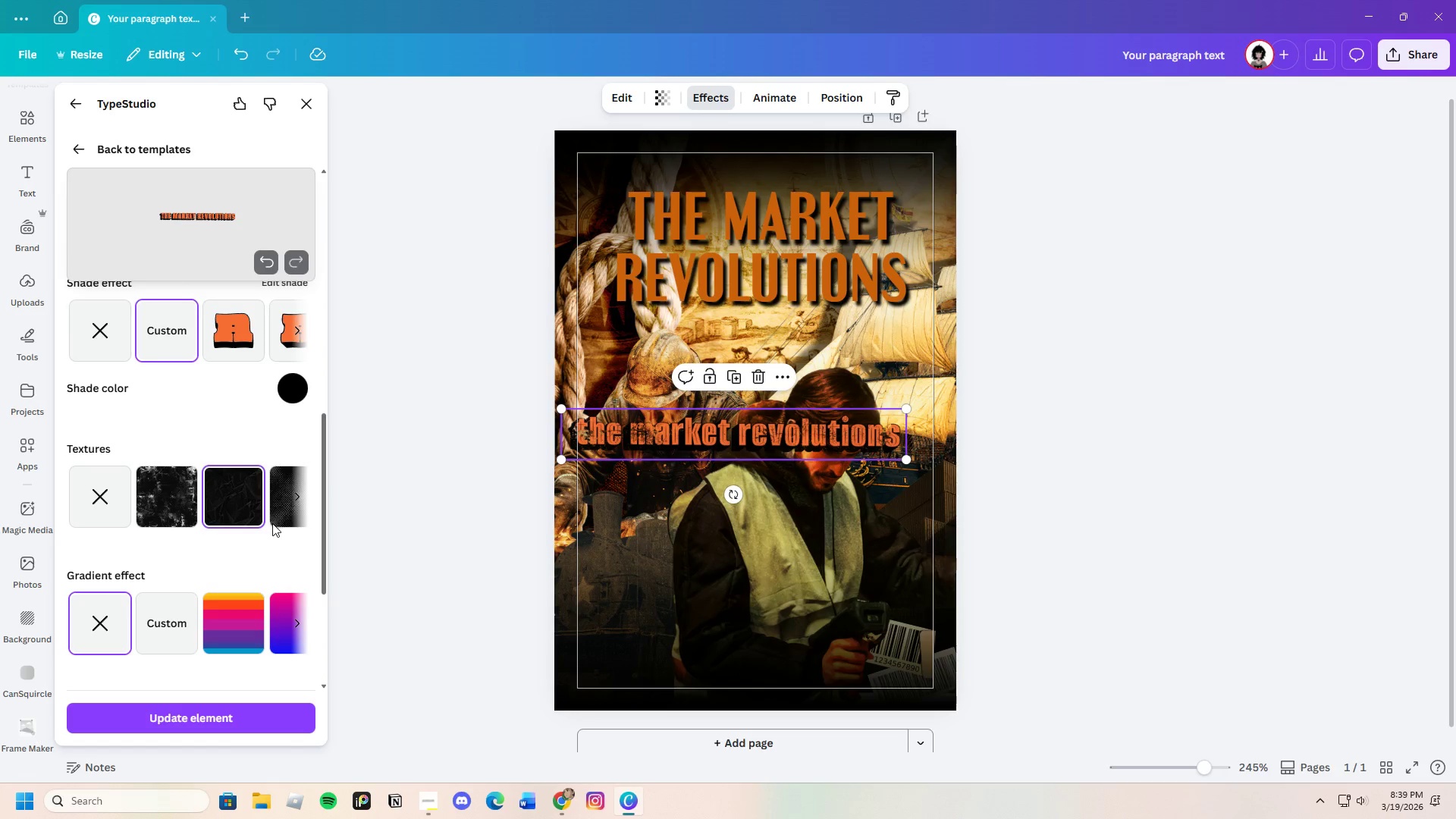 
left_click([300, 494])
 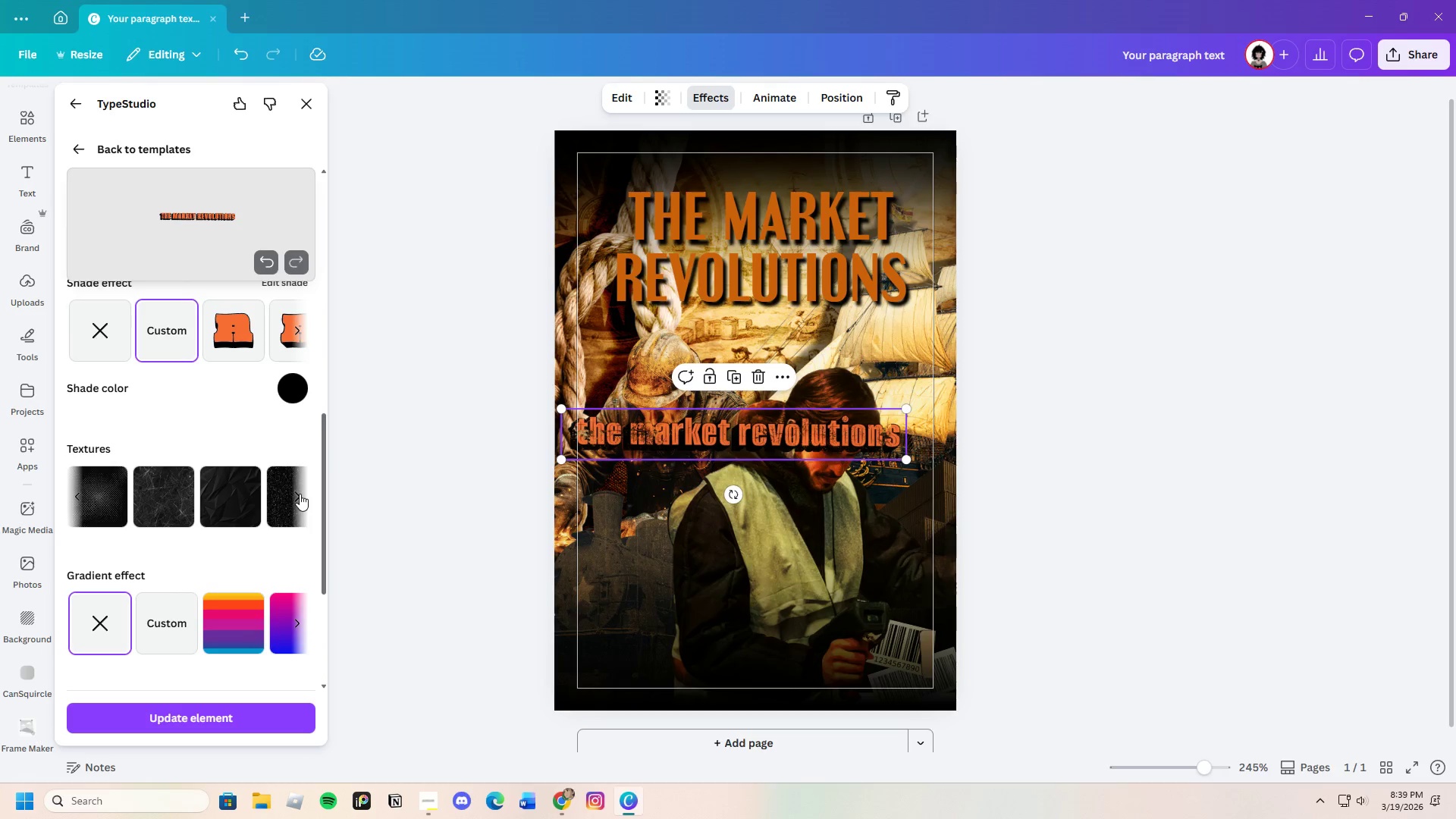 
left_click([300, 494])
 